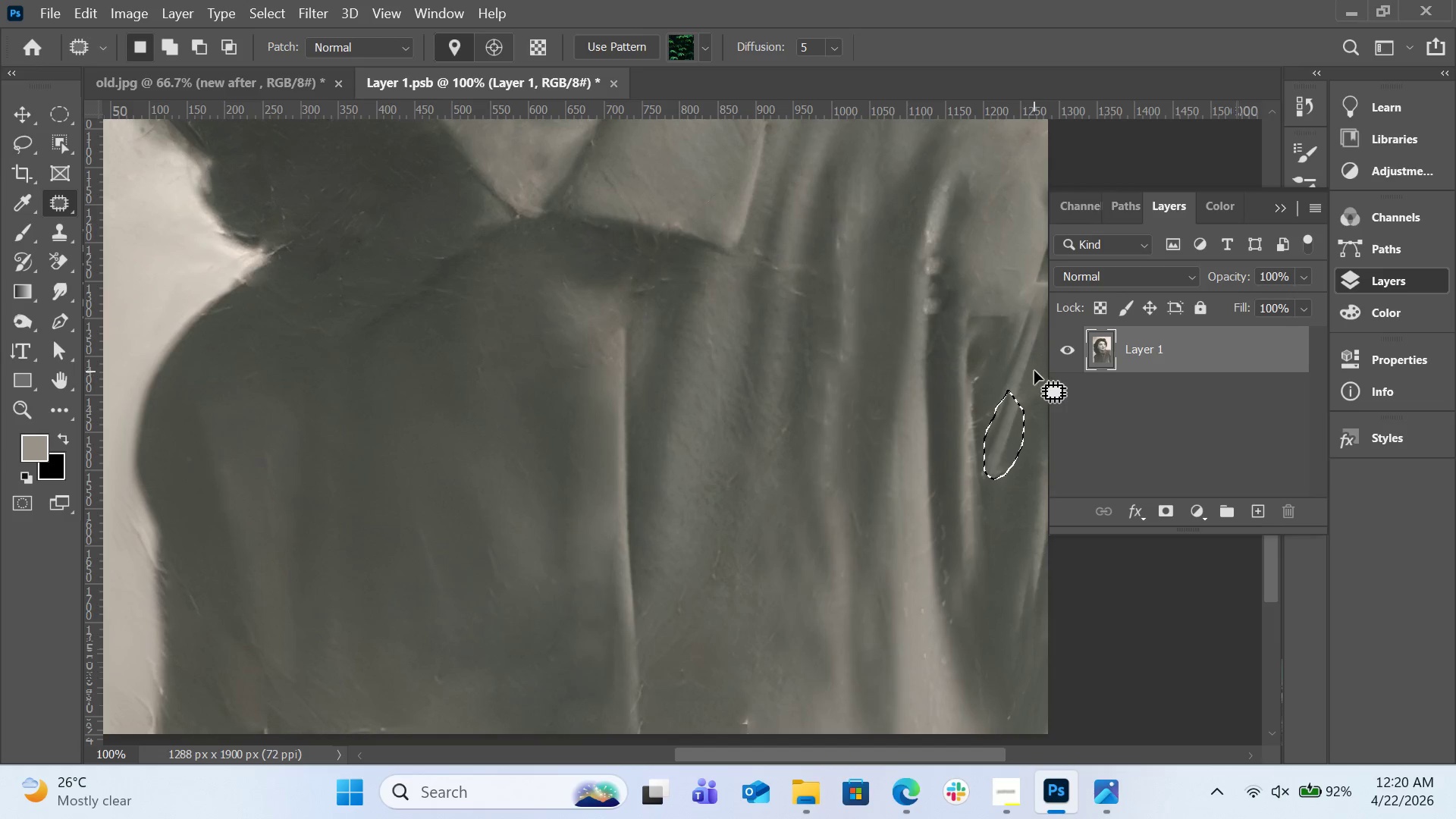 
left_click([1037, 377])
 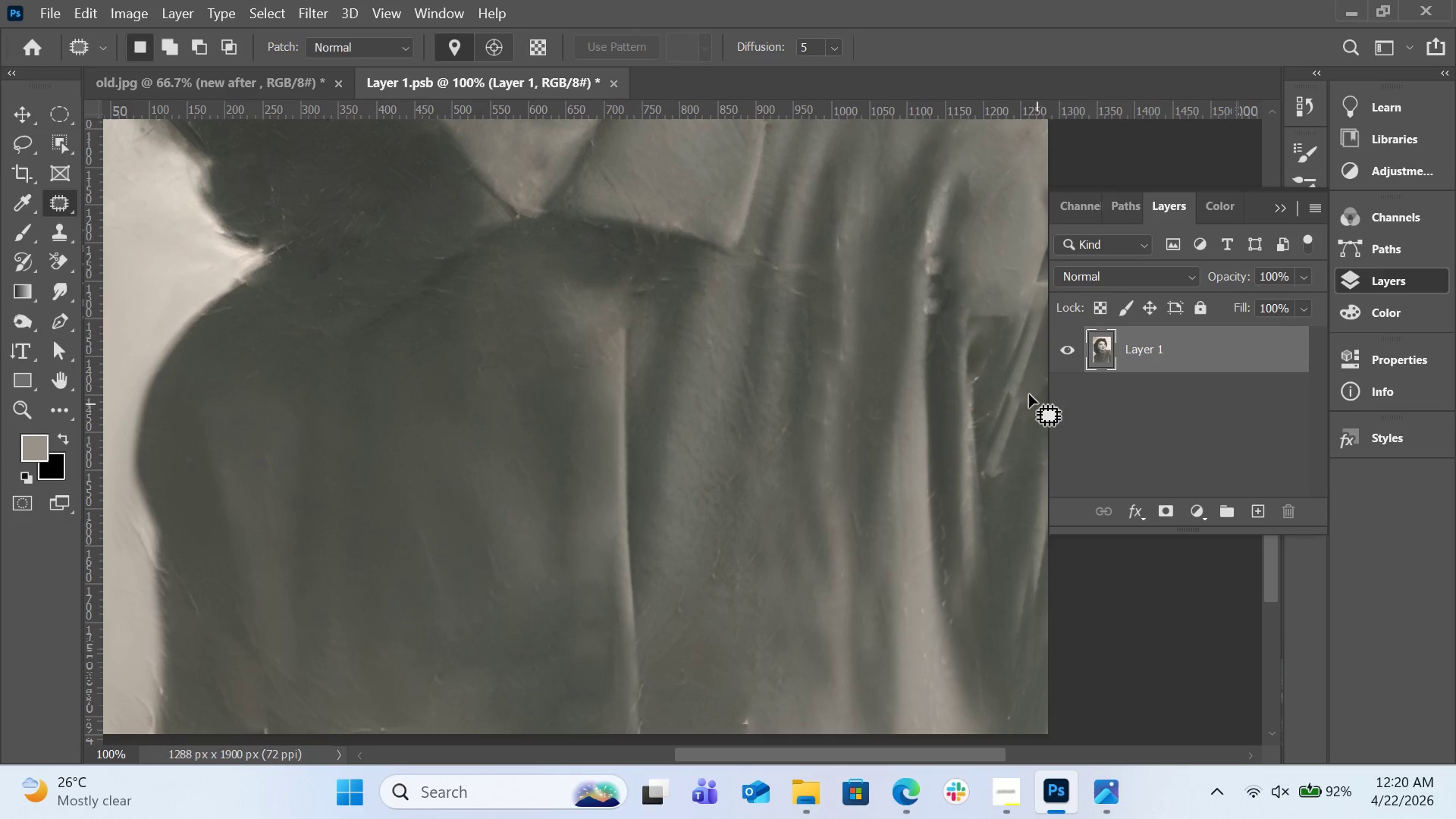 
left_click_drag(start_coordinate=[1029, 390], to_coordinate=[1017, 383])
 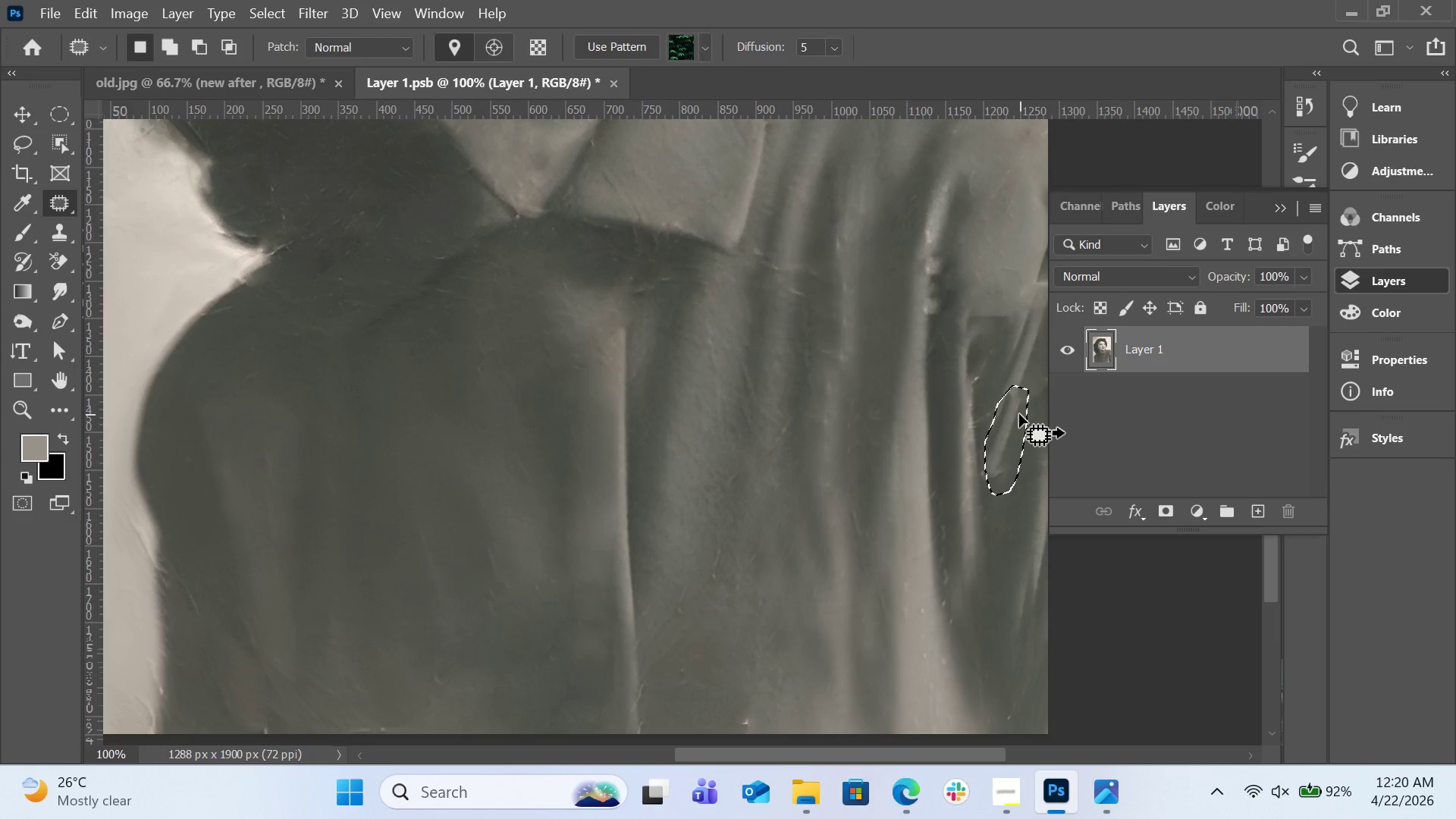 
left_click_drag(start_coordinate=[1019, 414], to_coordinate=[1025, 416])
 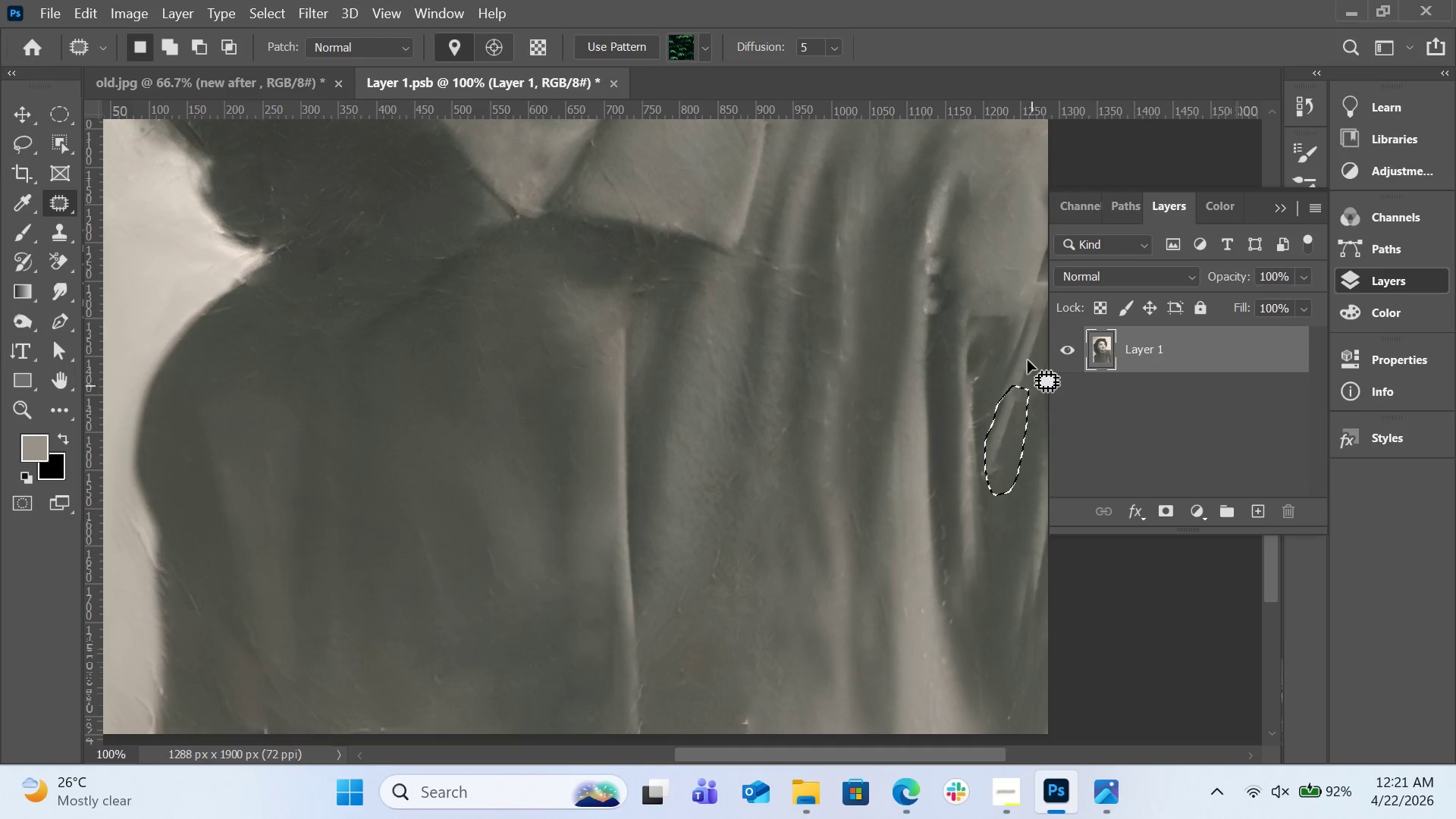 
left_click([1028, 349])
 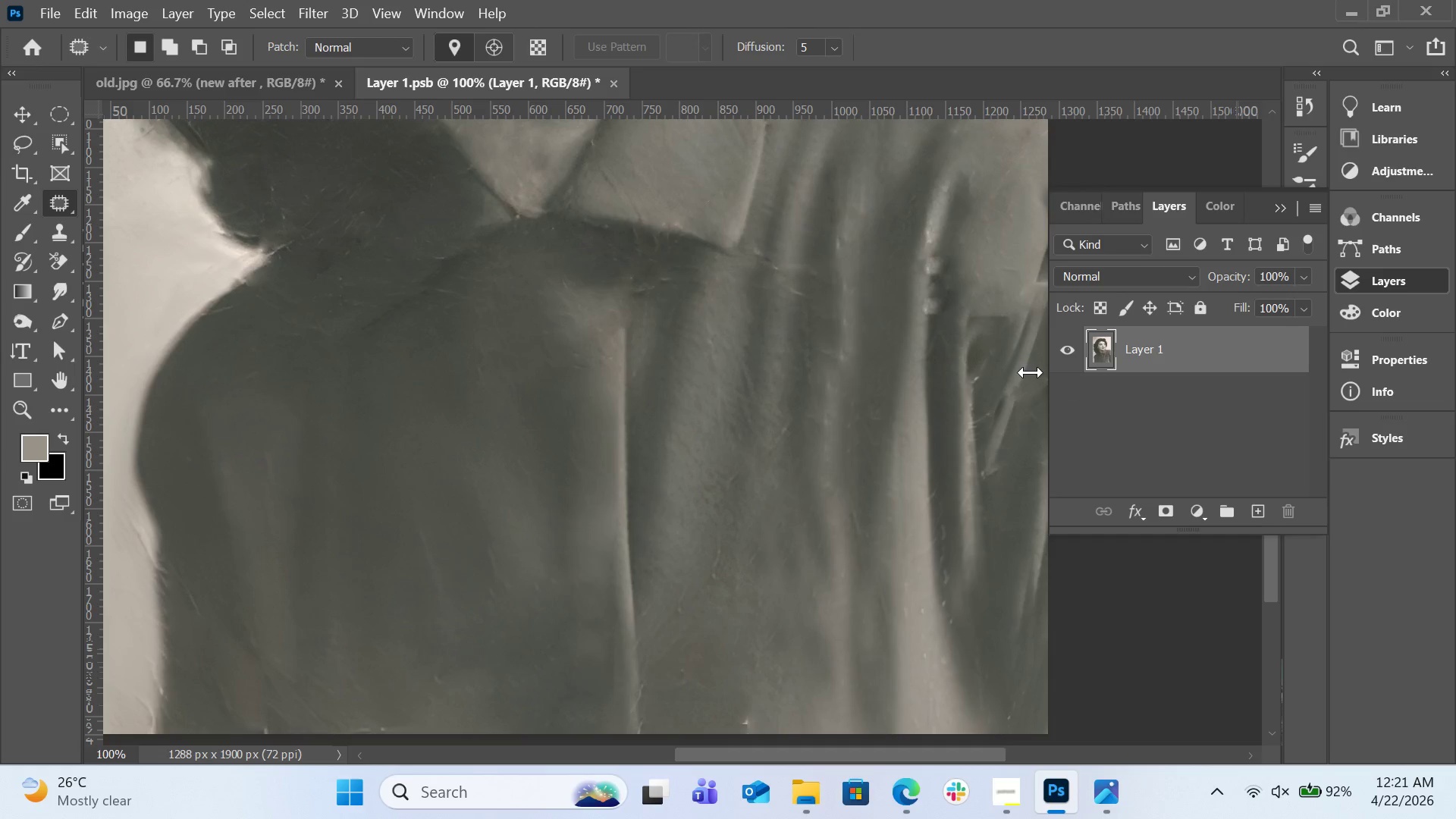 
scroll: coordinate [1010, 371], scroll_direction: up, amount: 4.0
 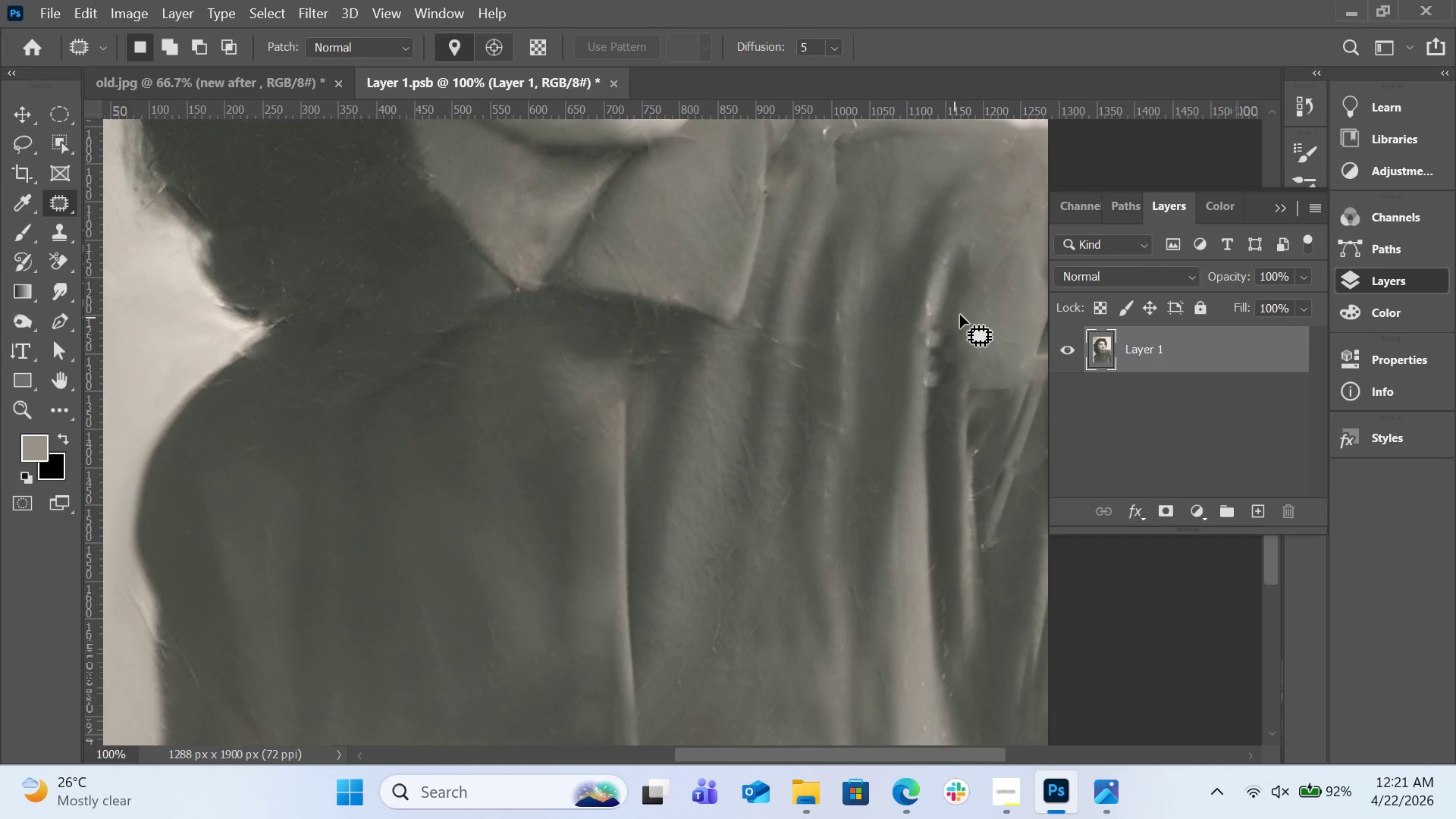 
left_click_drag(start_coordinate=[960, 316], to_coordinate=[948, 312])
 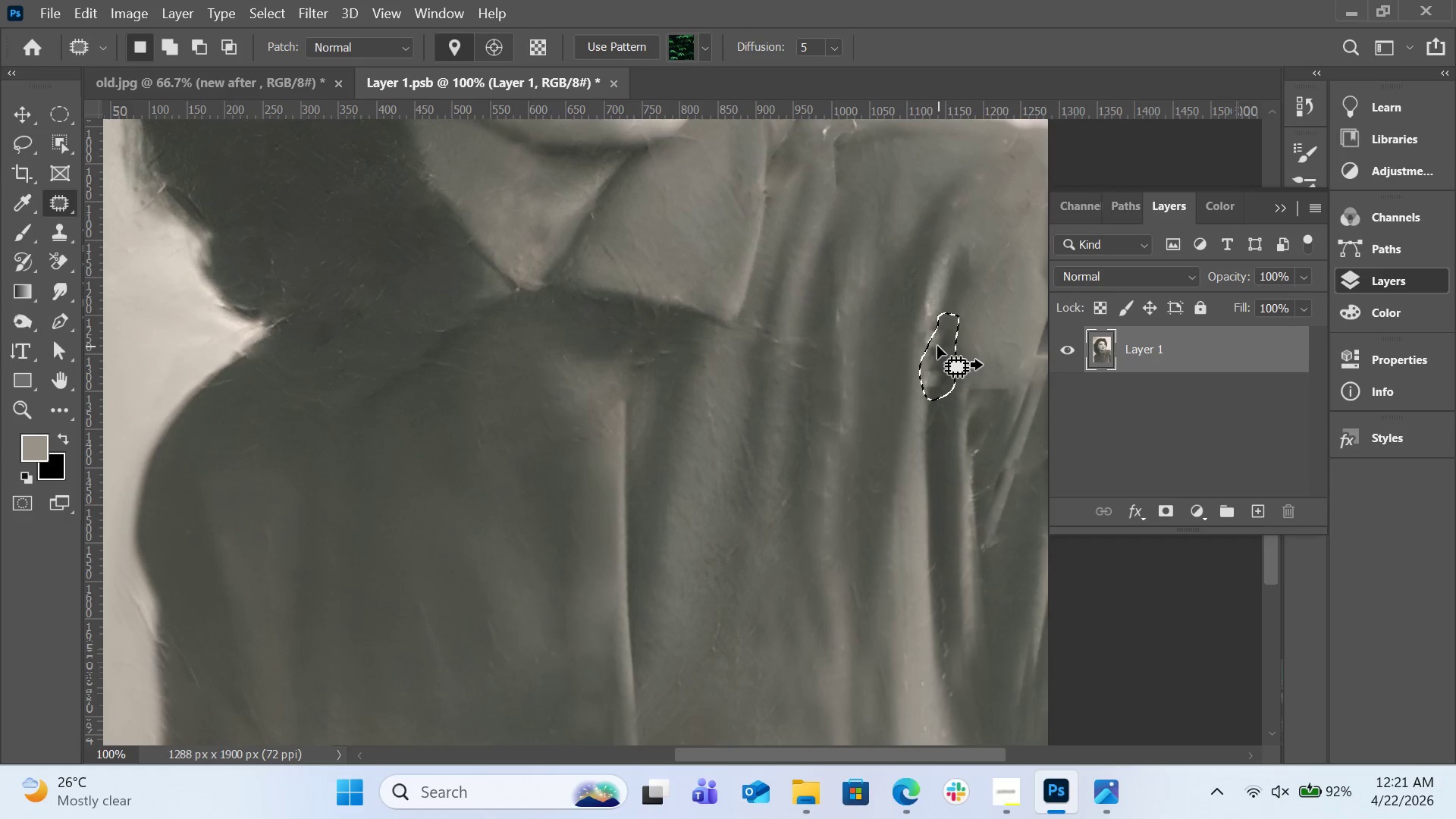 
left_click_drag(start_coordinate=[937, 346], to_coordinate=[944, 284])
 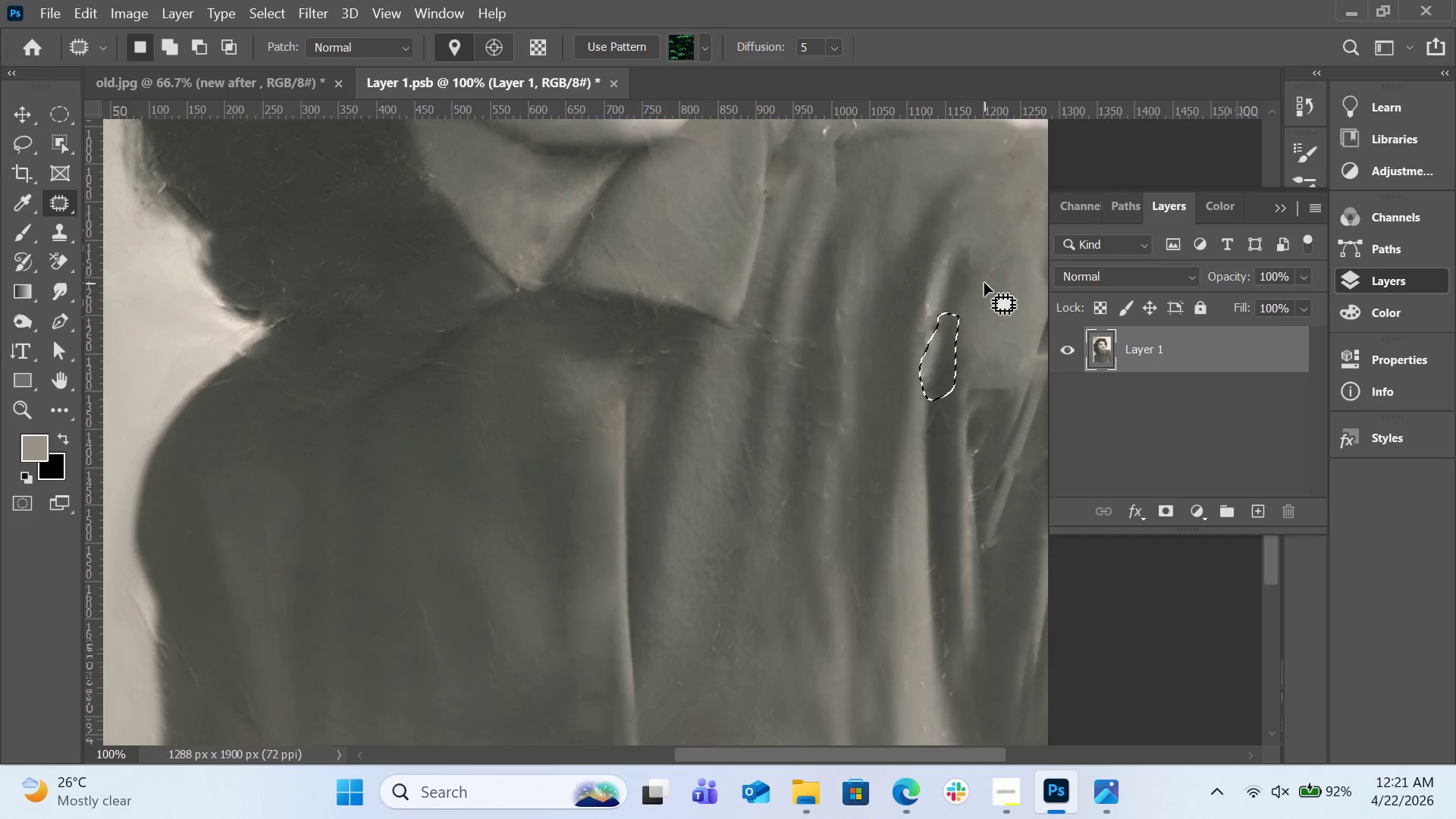 
left_click([984, 283])
 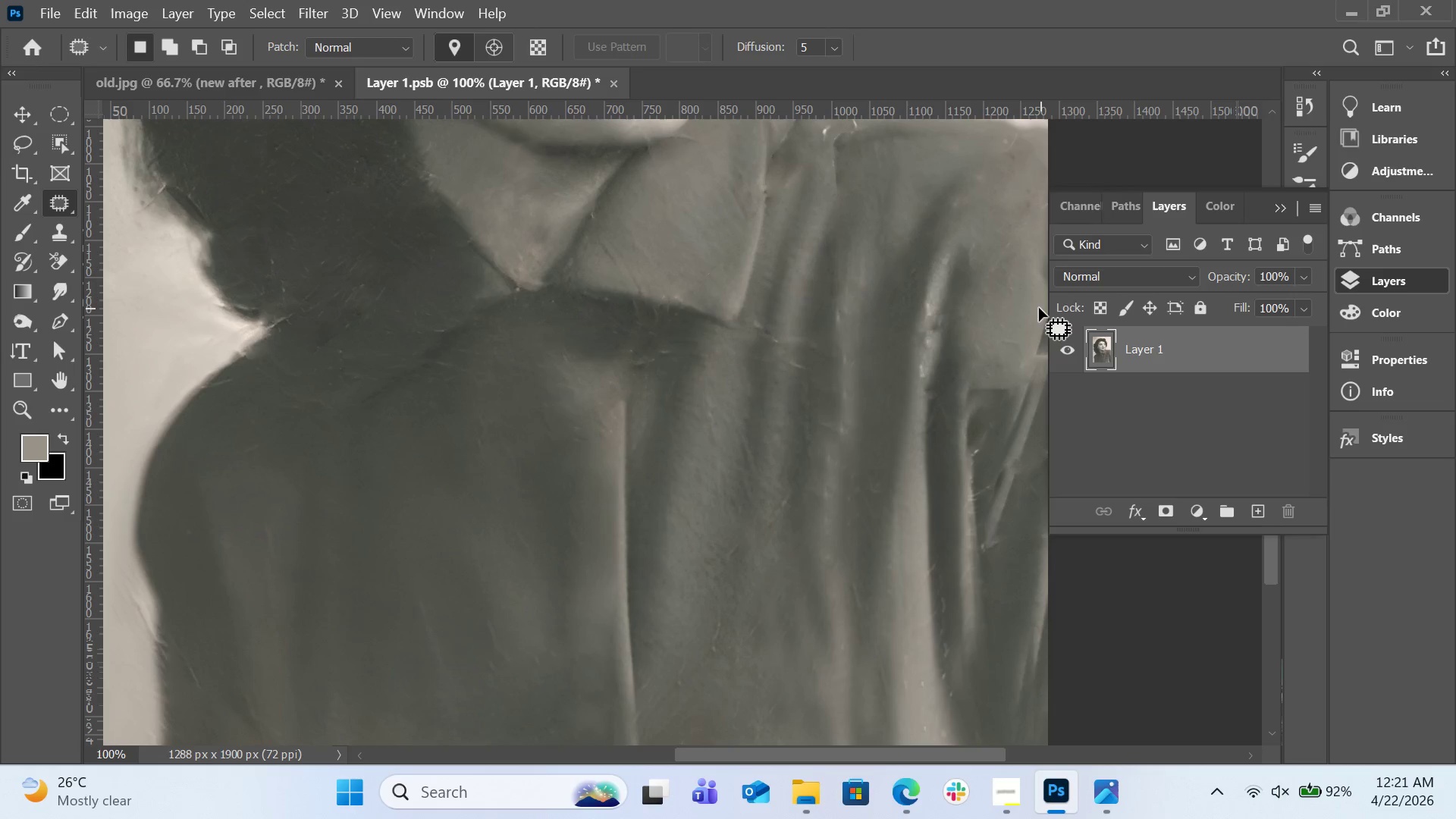 
scroll: coordinate [864, 349], scroll_direction: up, amount: 11.0
 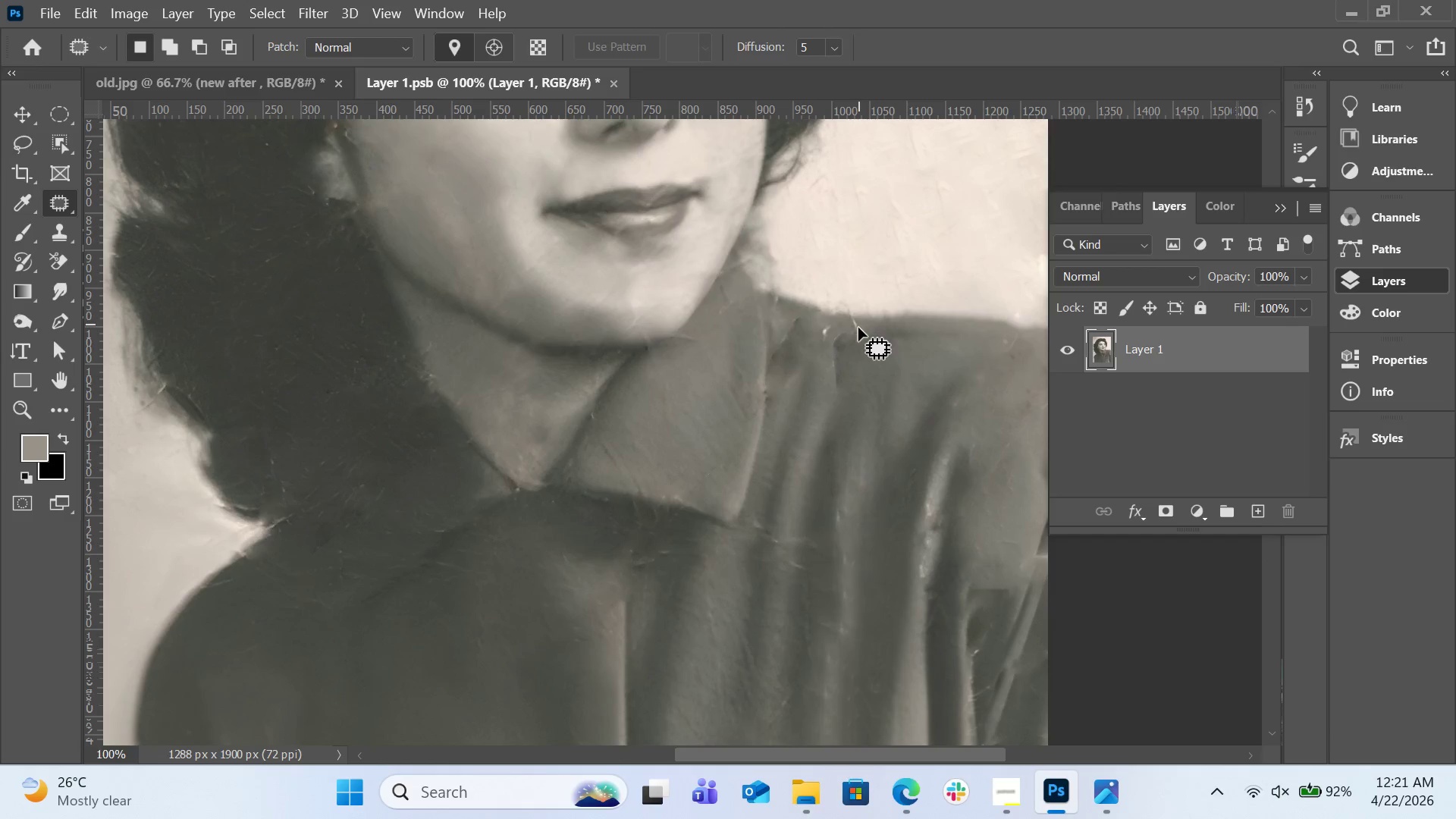 
left_click_drag(start_coordinate=[862, 336], to_coordinate=[858, 318])
 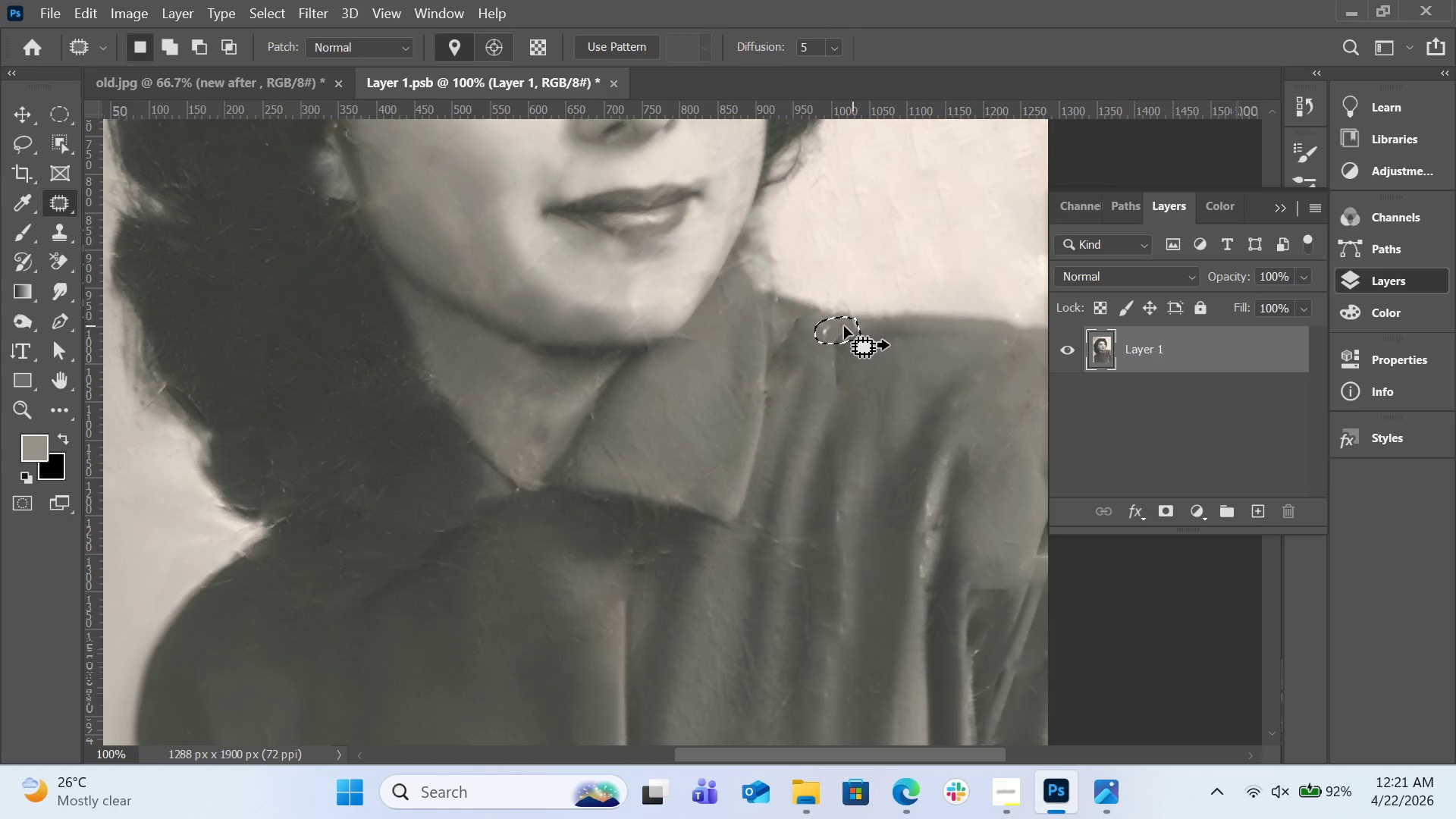 
left_click_drag(start_coordinate=[842, 329], to_coordinate=[874, 328])
 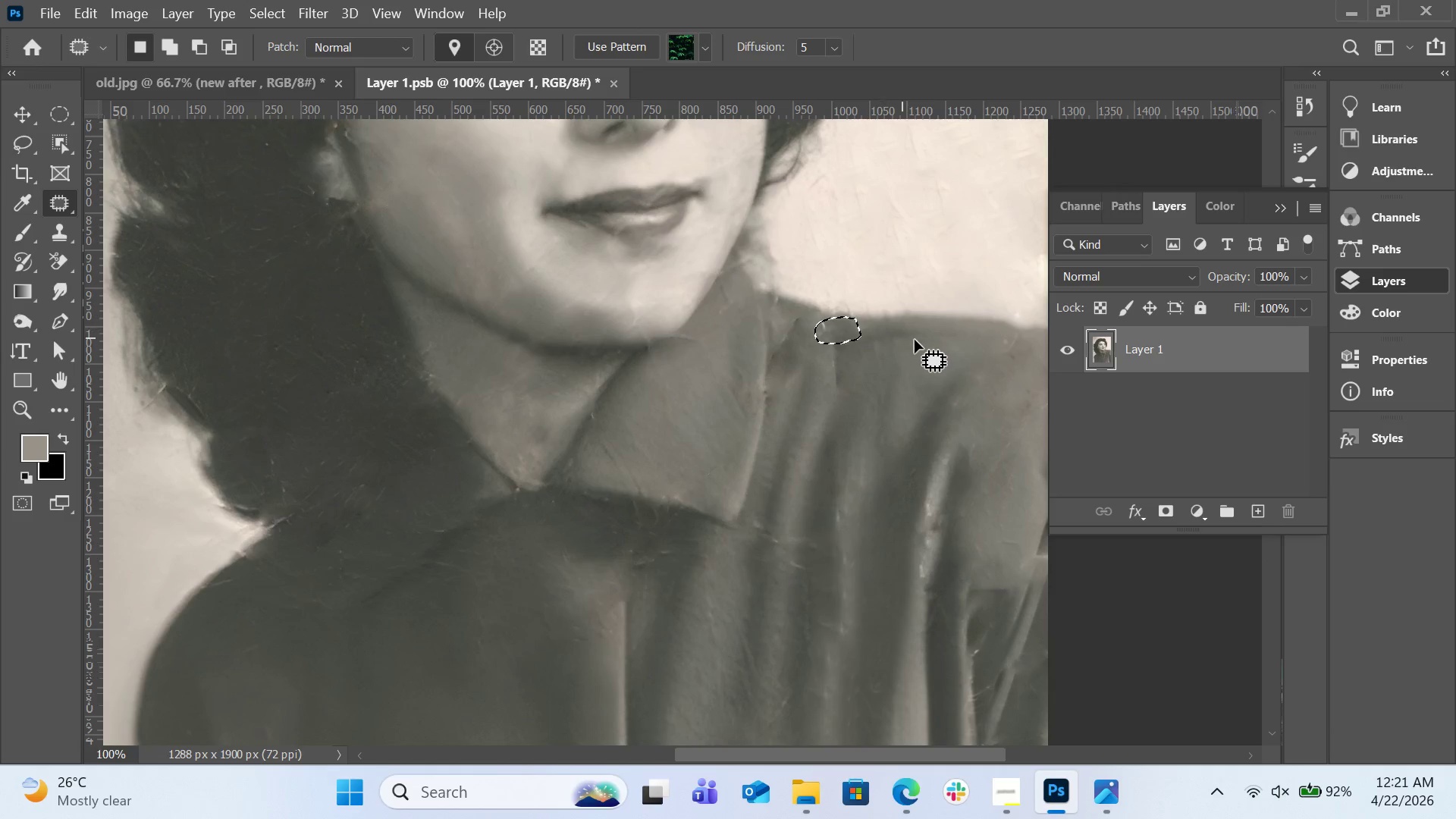 
left_click([915, 340])
 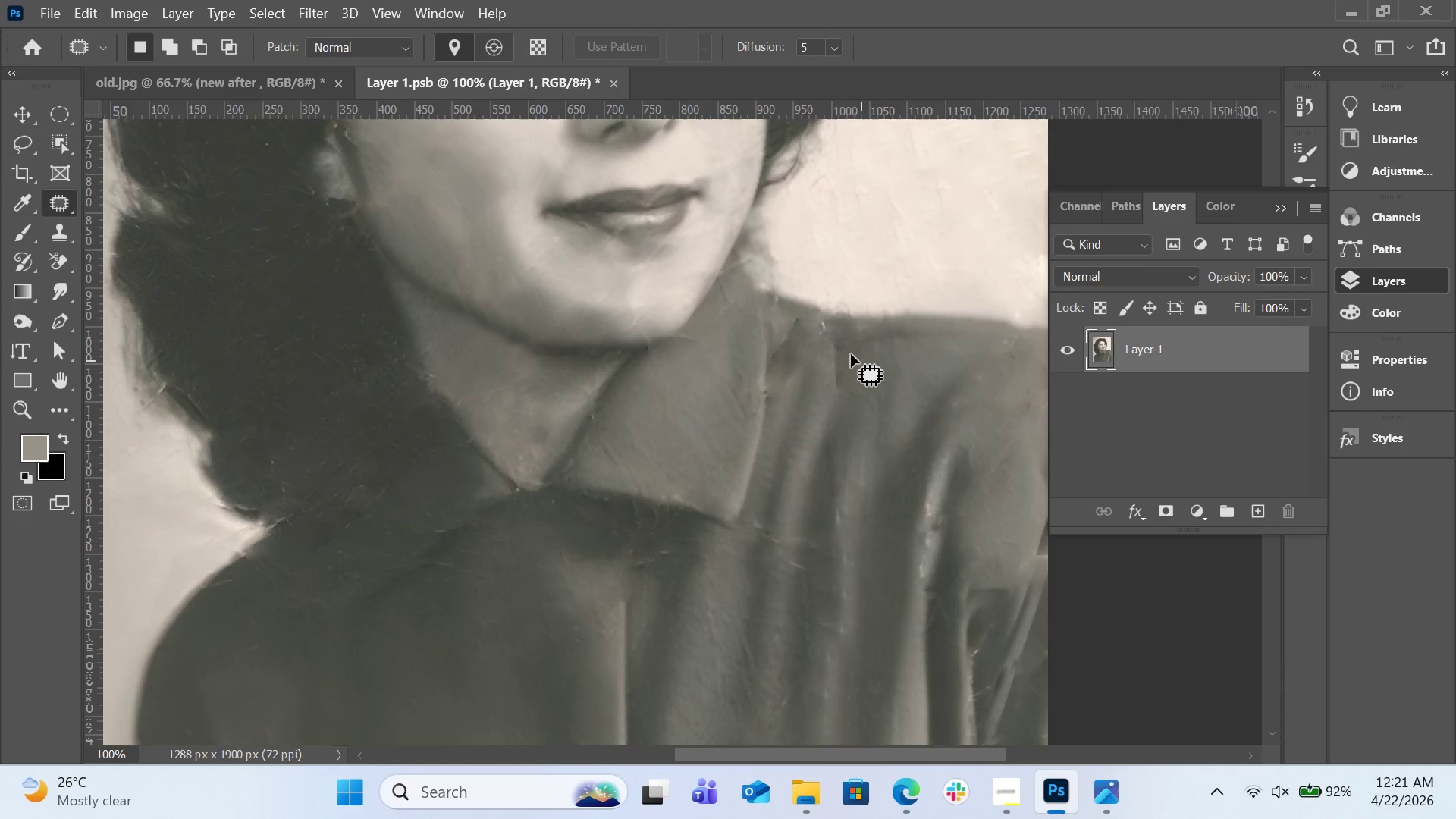 
left_click_drag(start_coordinate=[851, 354], to_coordinate=[846, 341])
 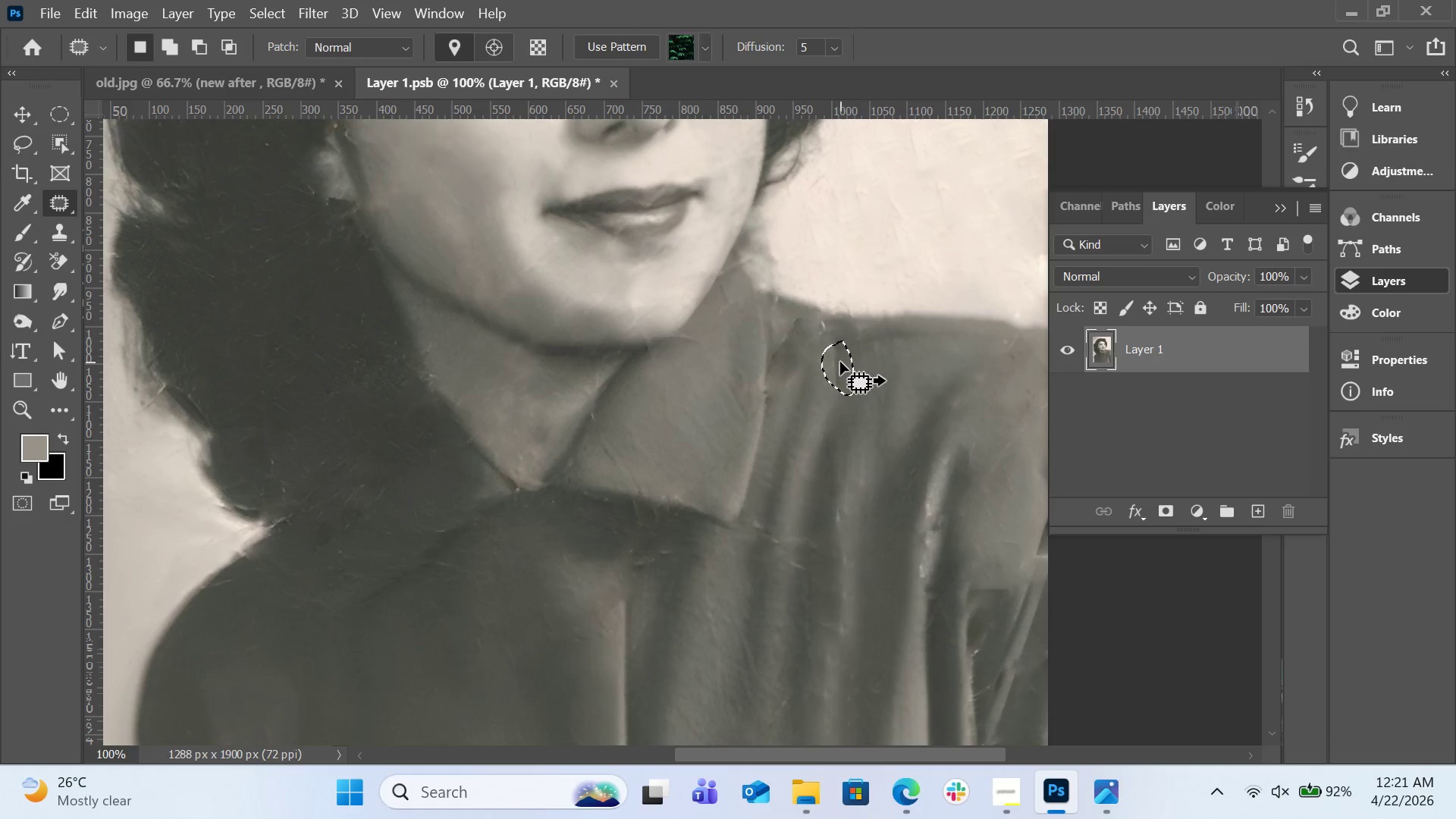 
left_click_drag(start_coordinate=[840, 362], to_coordinate=[880, 359])
 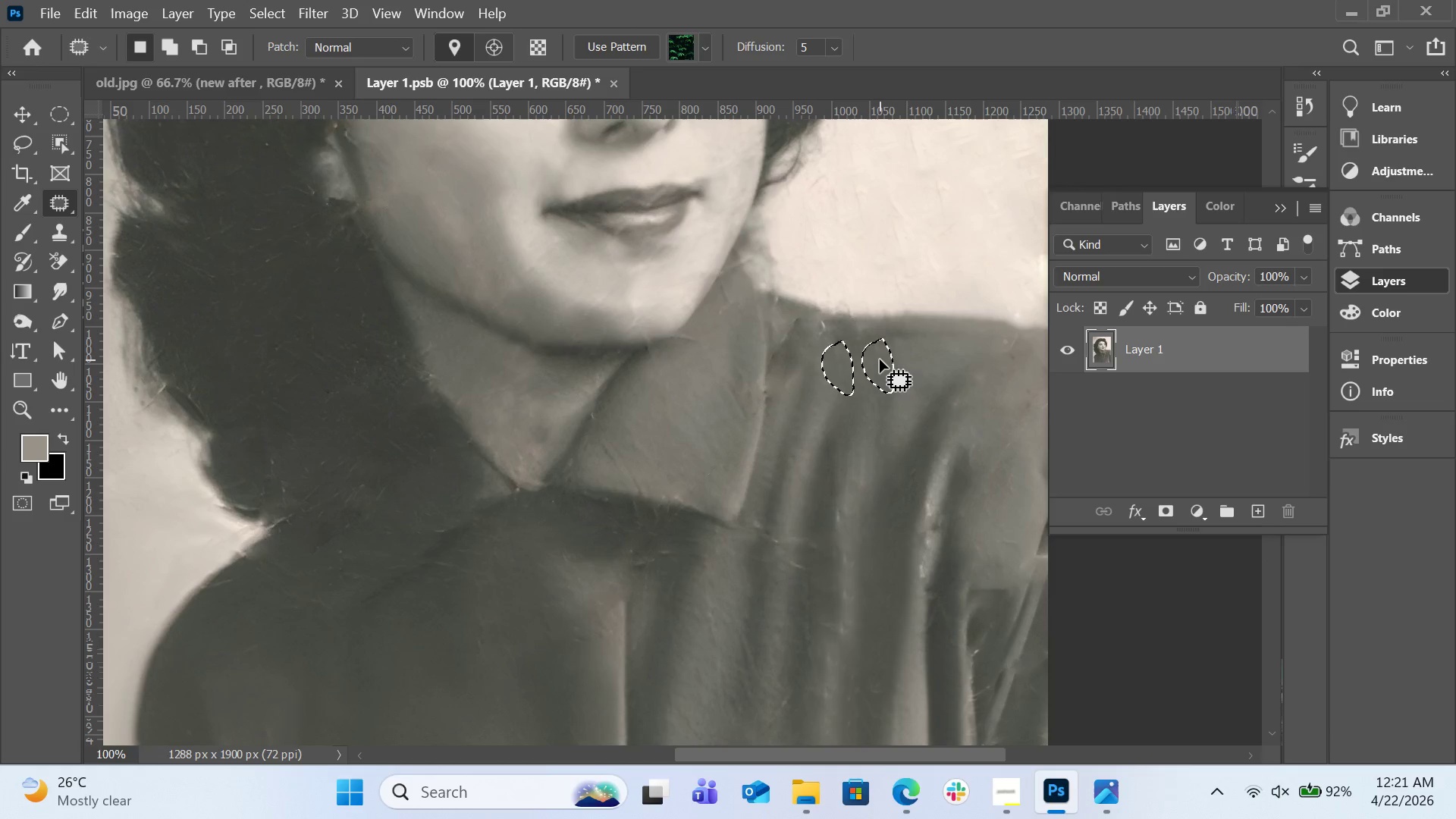 
double_click([880, 359])
 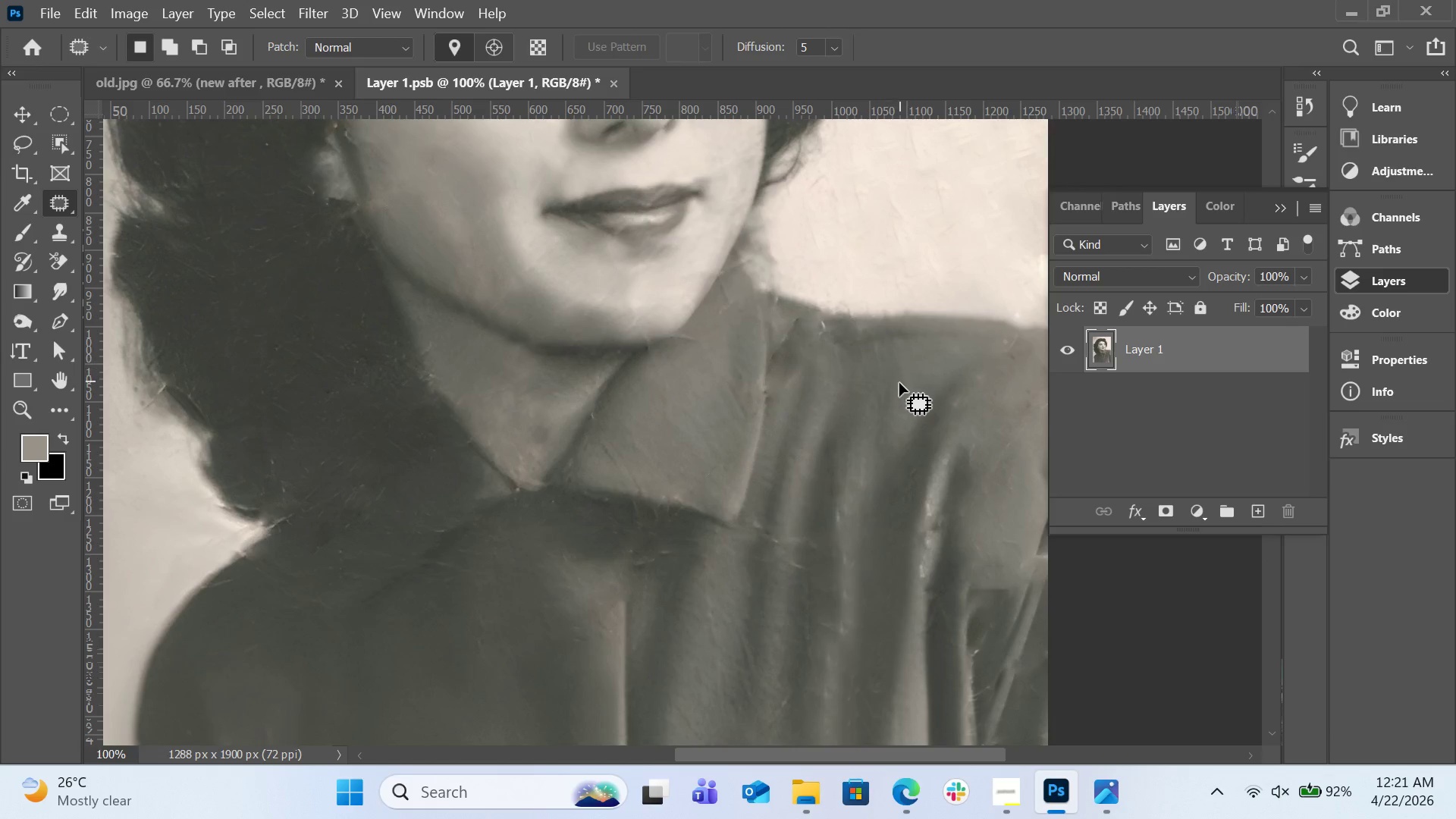 
scroll: coordinate [900, 390], scroll_direction: down, amount: 3.0
 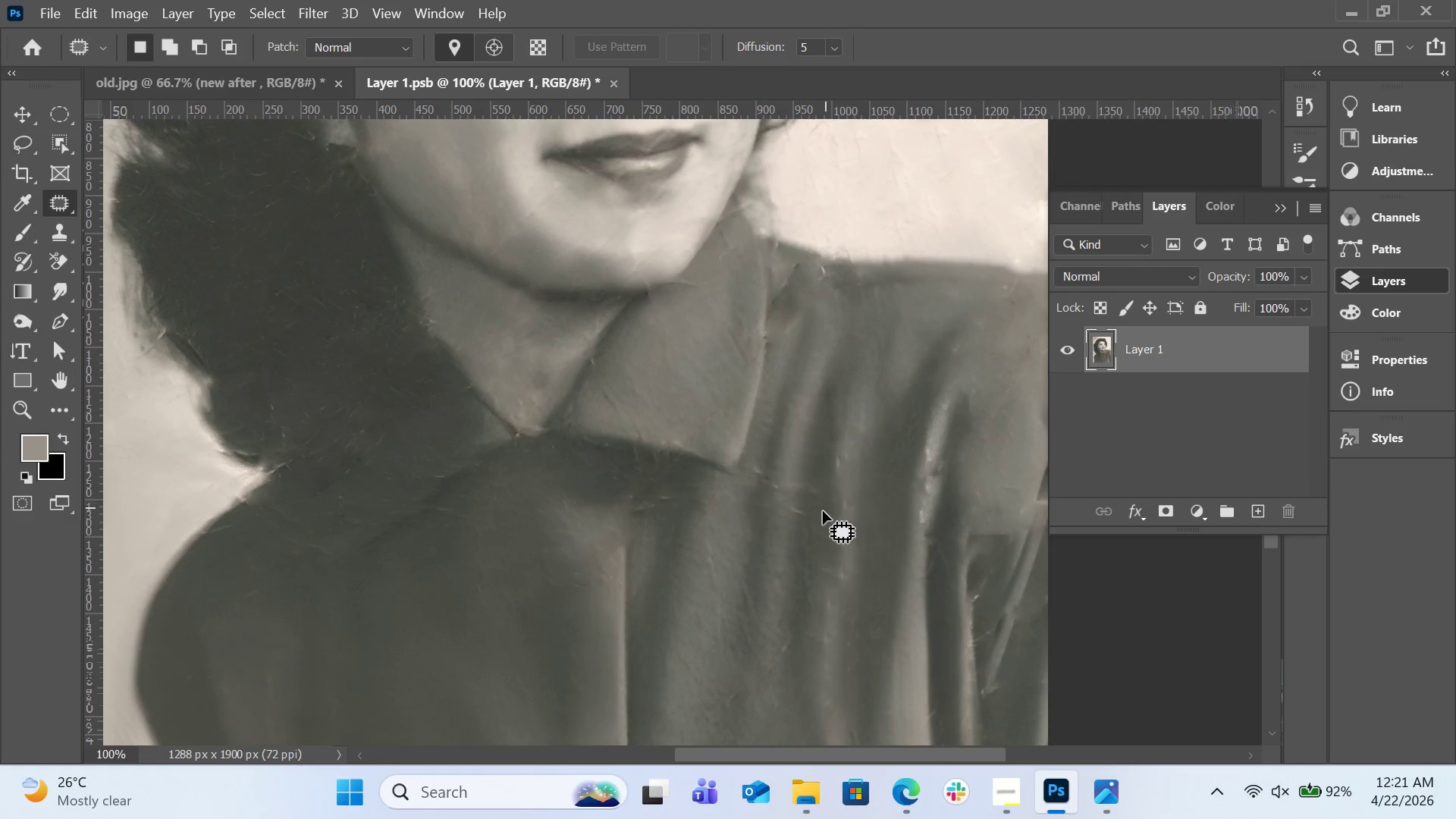 
left_click_drag(start_coordinate=[821, 515], to_coordinate=[815, 516])
 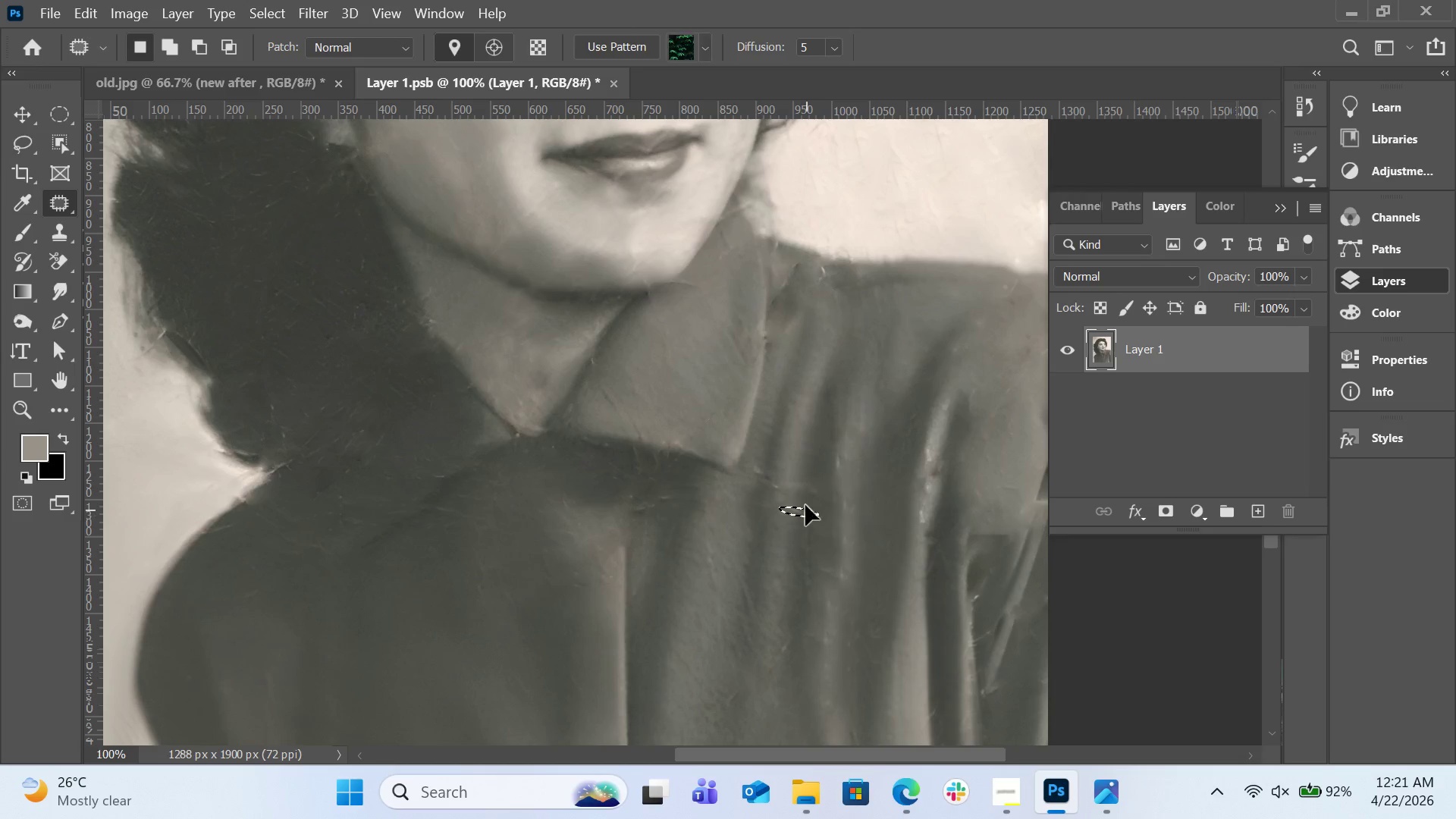 
left_click_drag(start_coordinate=[806, 513], to_coordinate=[807, 497])
 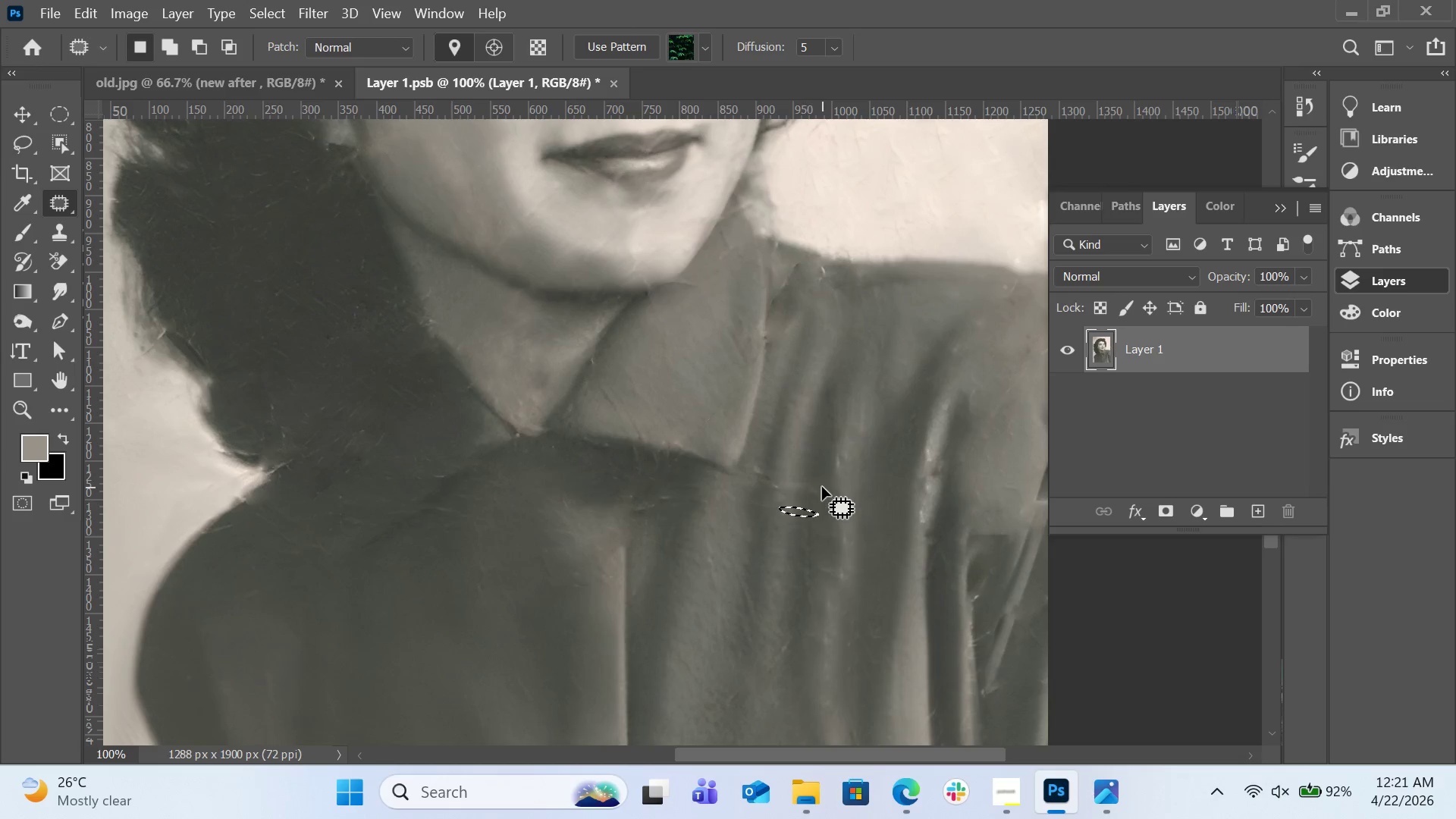 
double_click([822, 487])
 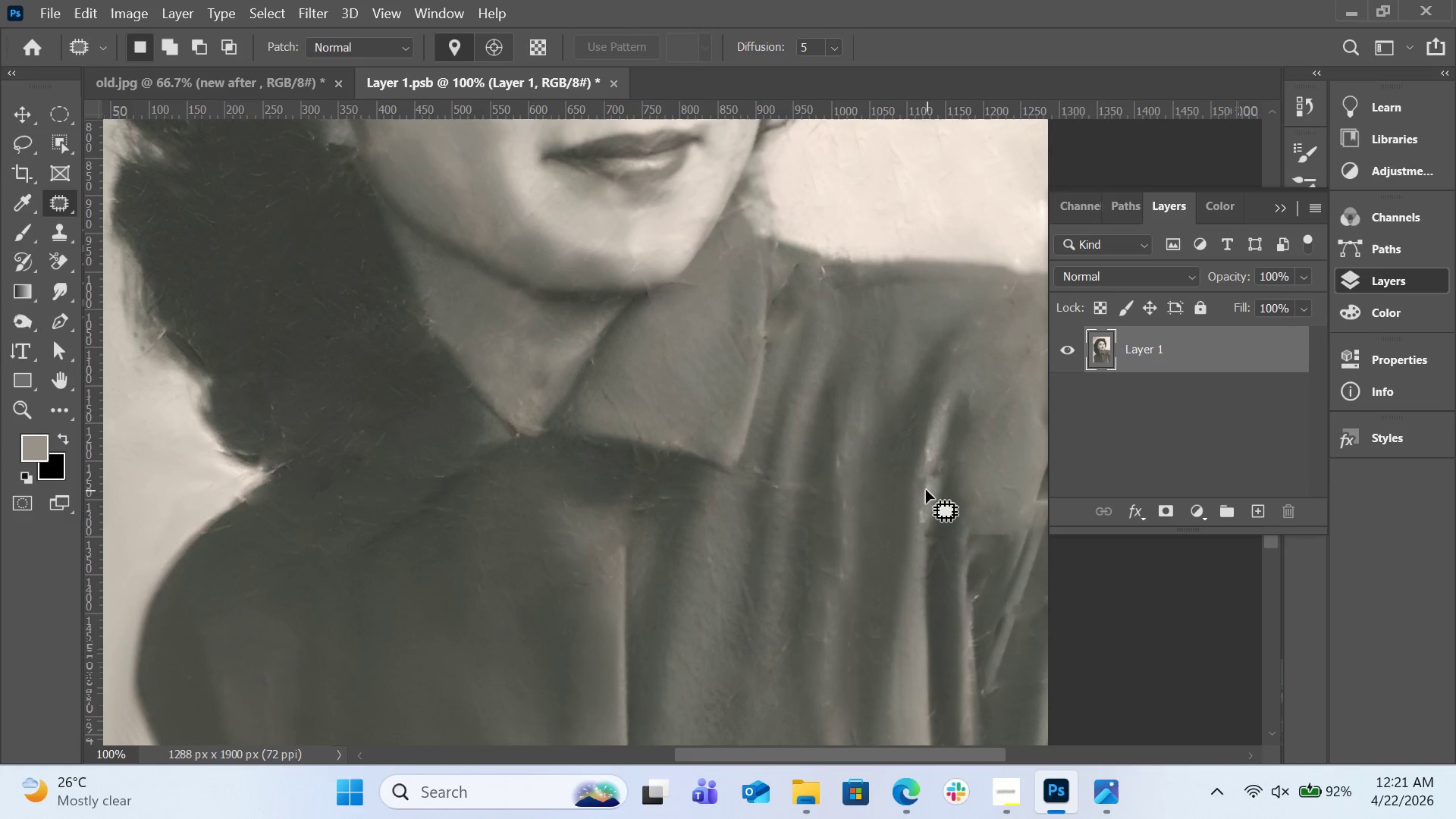 
left_click_drag(start_coordinate=[926, 490], to_coordinate=[919, 495])
 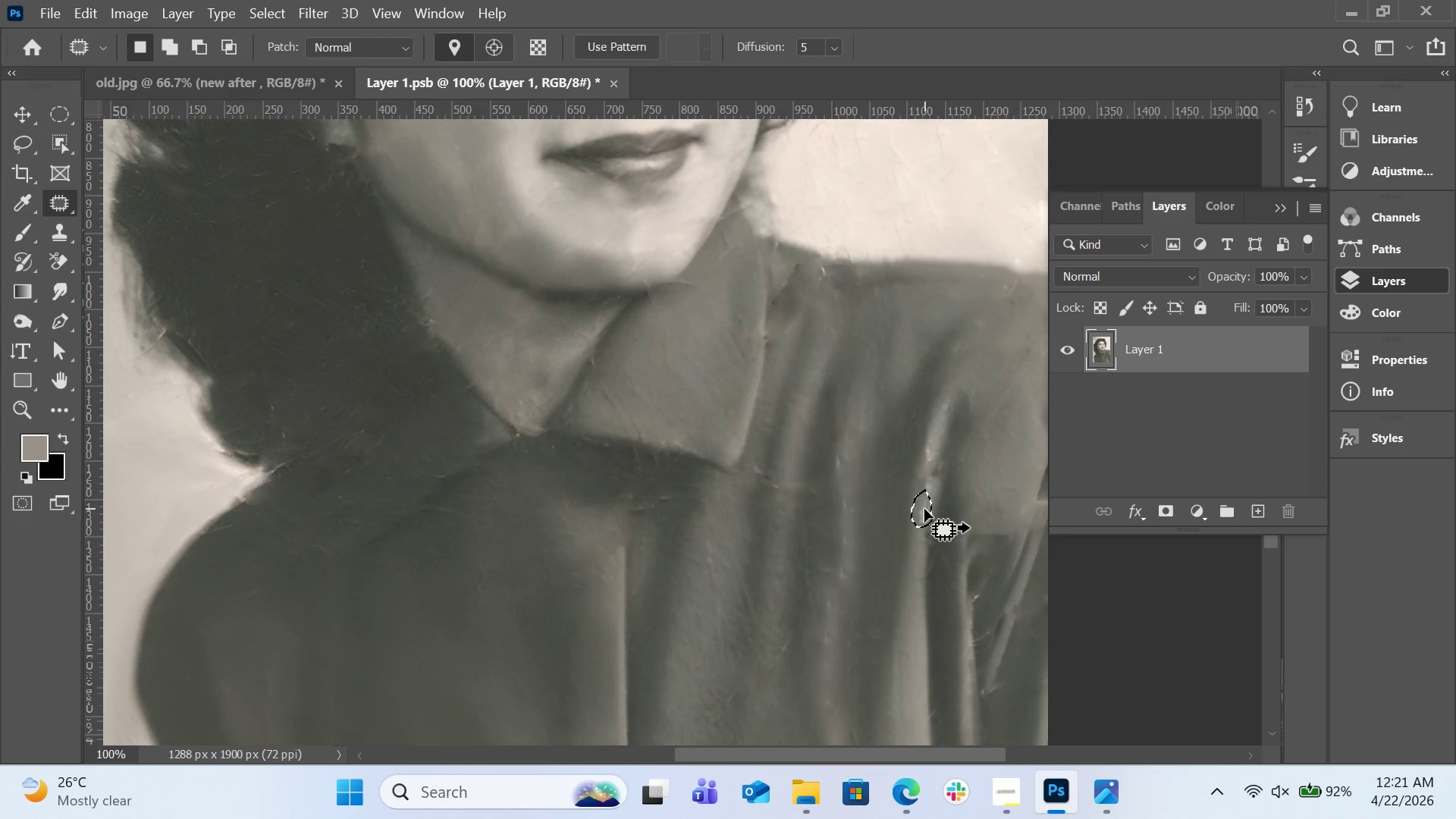 
left_click_drag(start_coordinate=[924, 509], to_coordinate=[928, 485])
 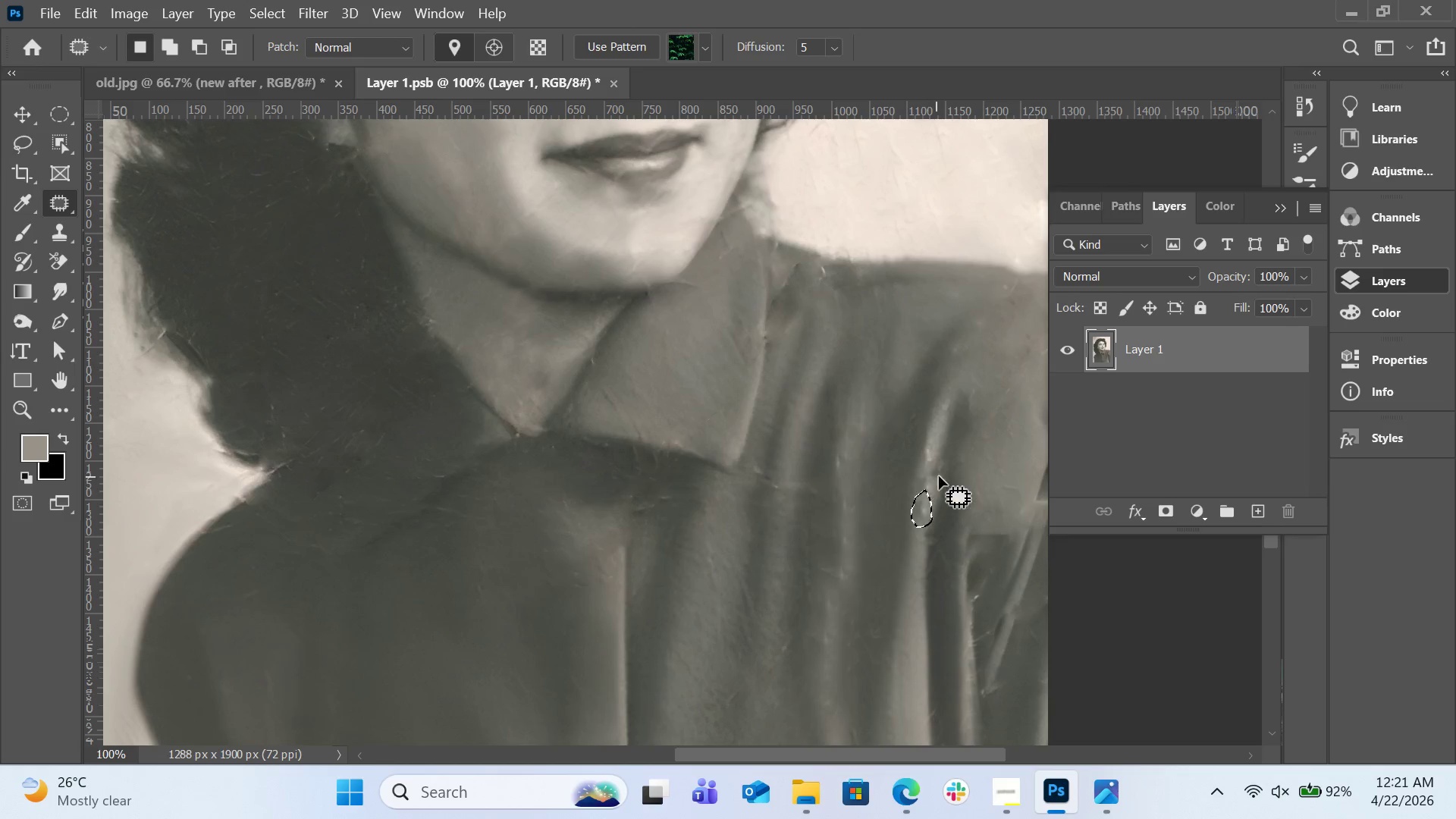 
double_click([939, 474])
 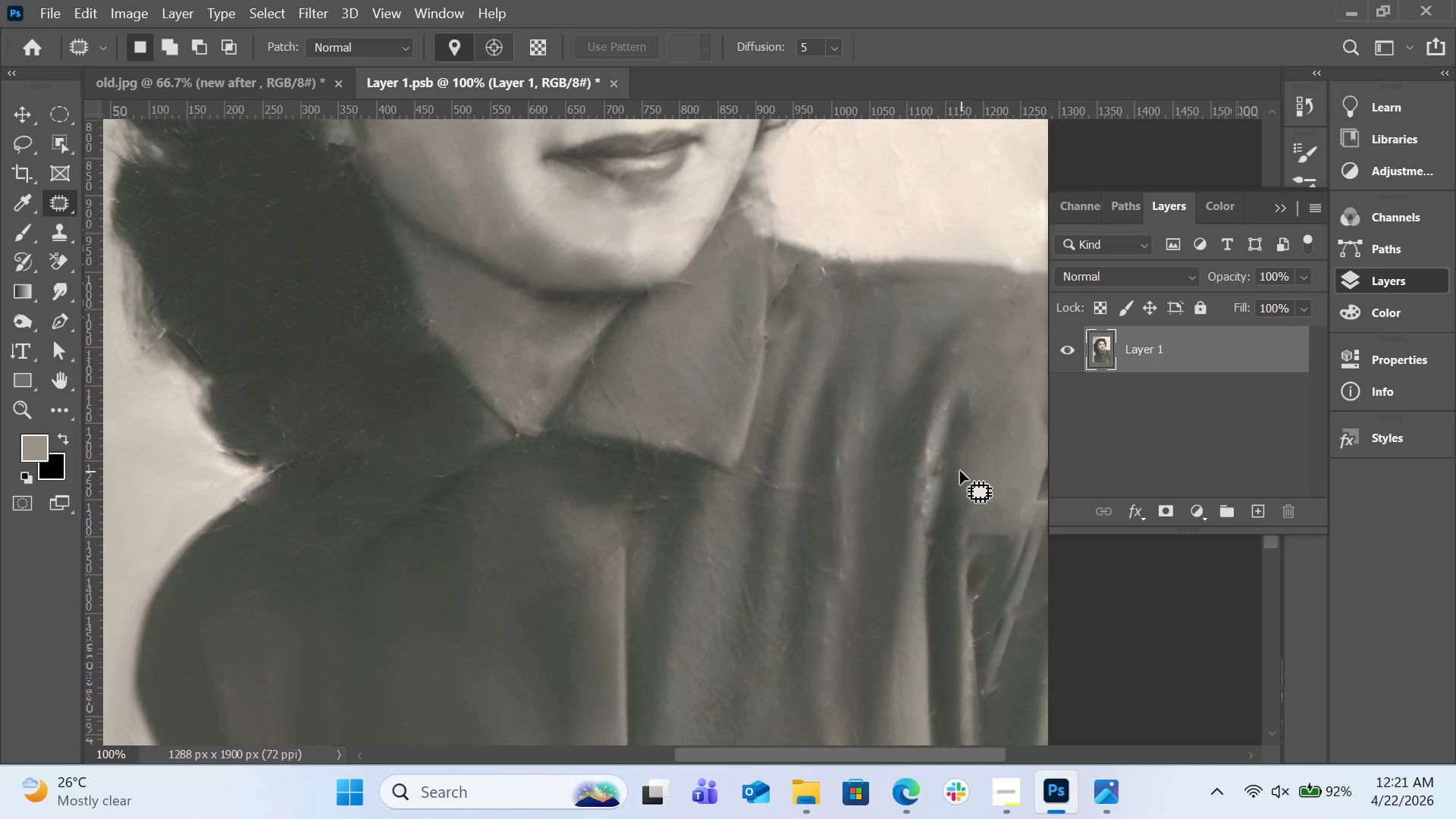 
scroll: coordinate [960, 466], scroll_direction: up, amount: 12.0
 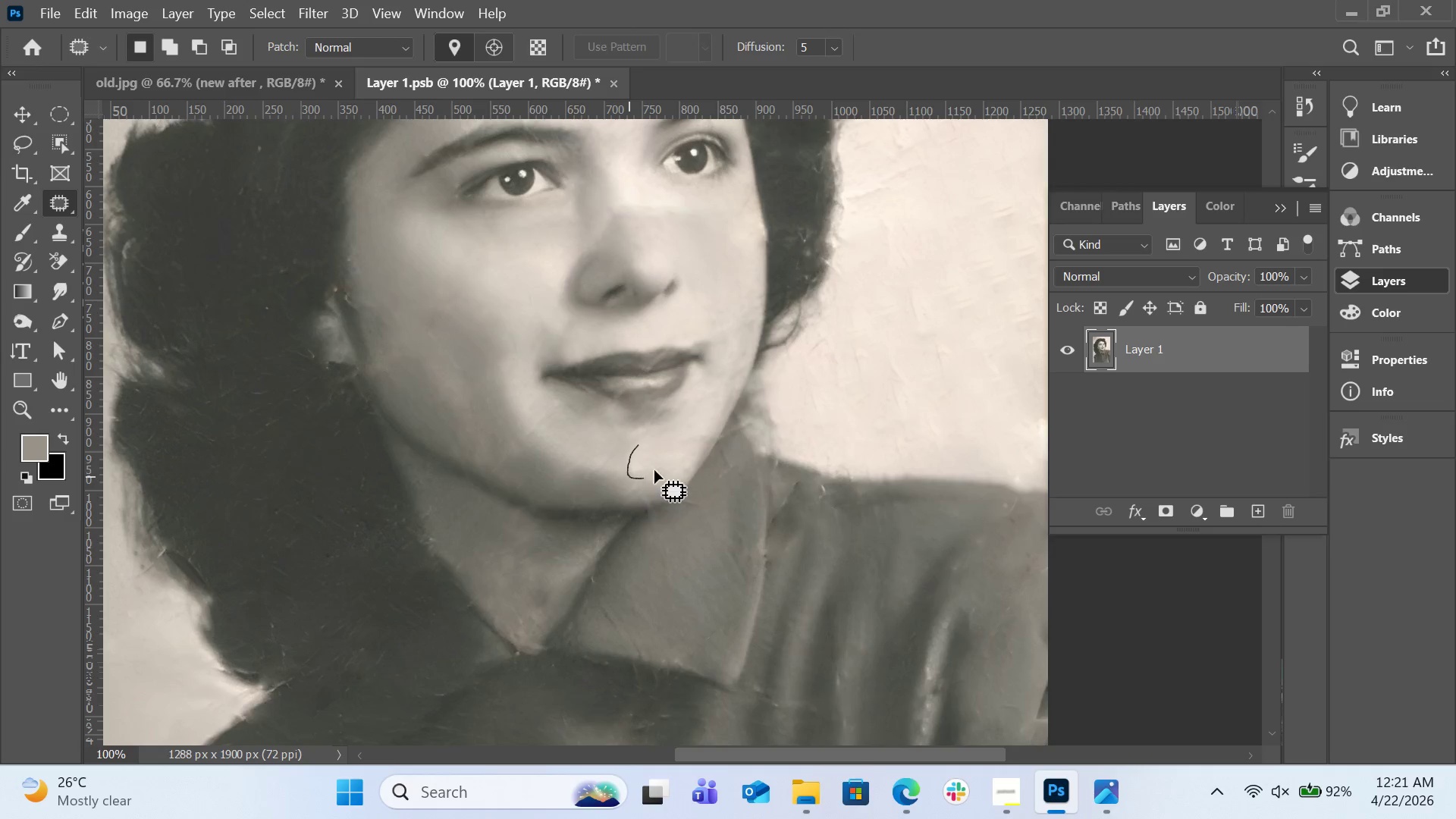 
left_click_drag(start_coordinate=[642, 460], to_coordinate=[620, 459])
 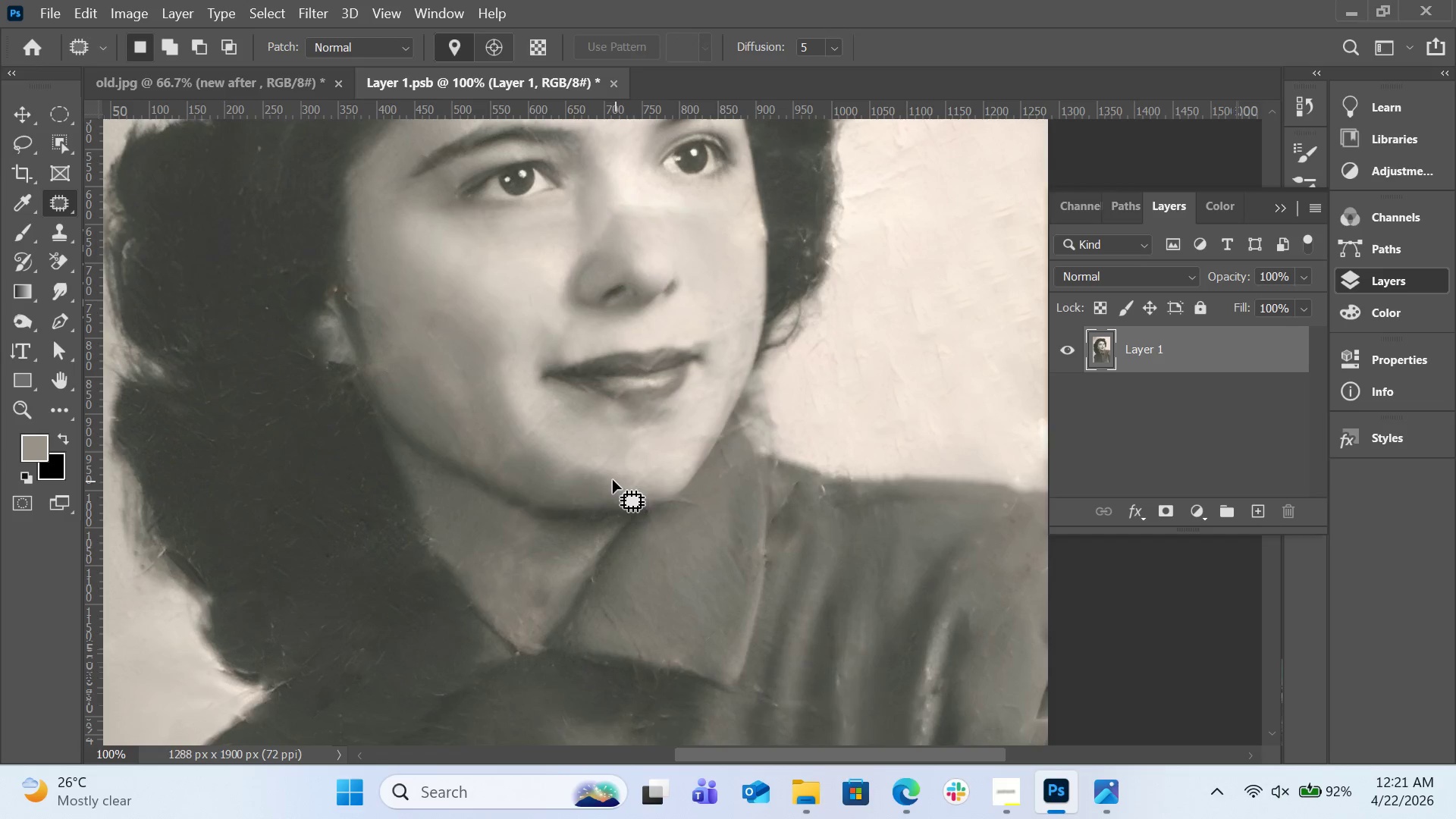 
left_click_drag(start_coordinate=[610, 466], to_coordinate=[592, 458])
 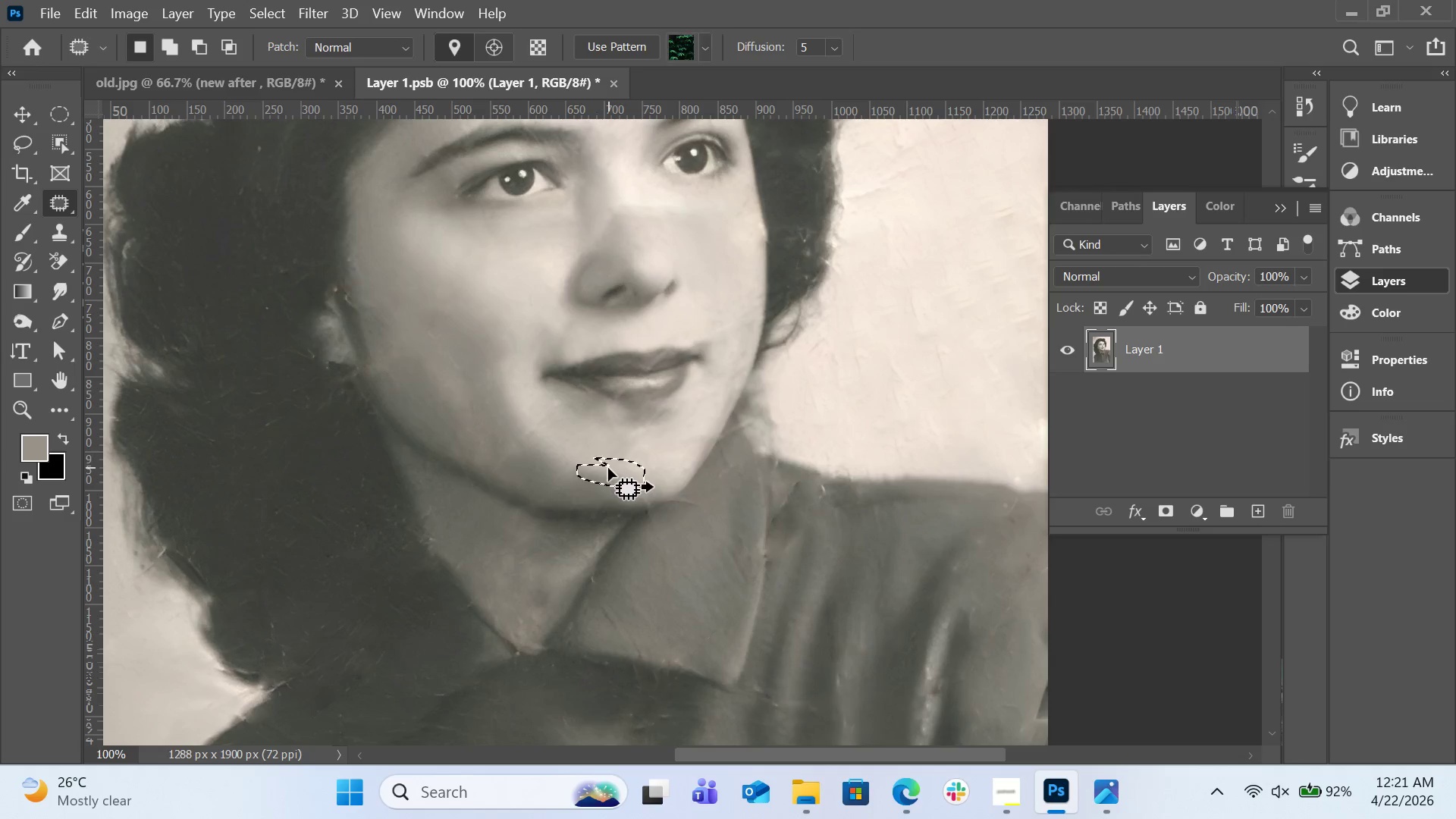 
left_click_drag(start_coordinate=[608, 468], to_coordinate=[605, 451])
 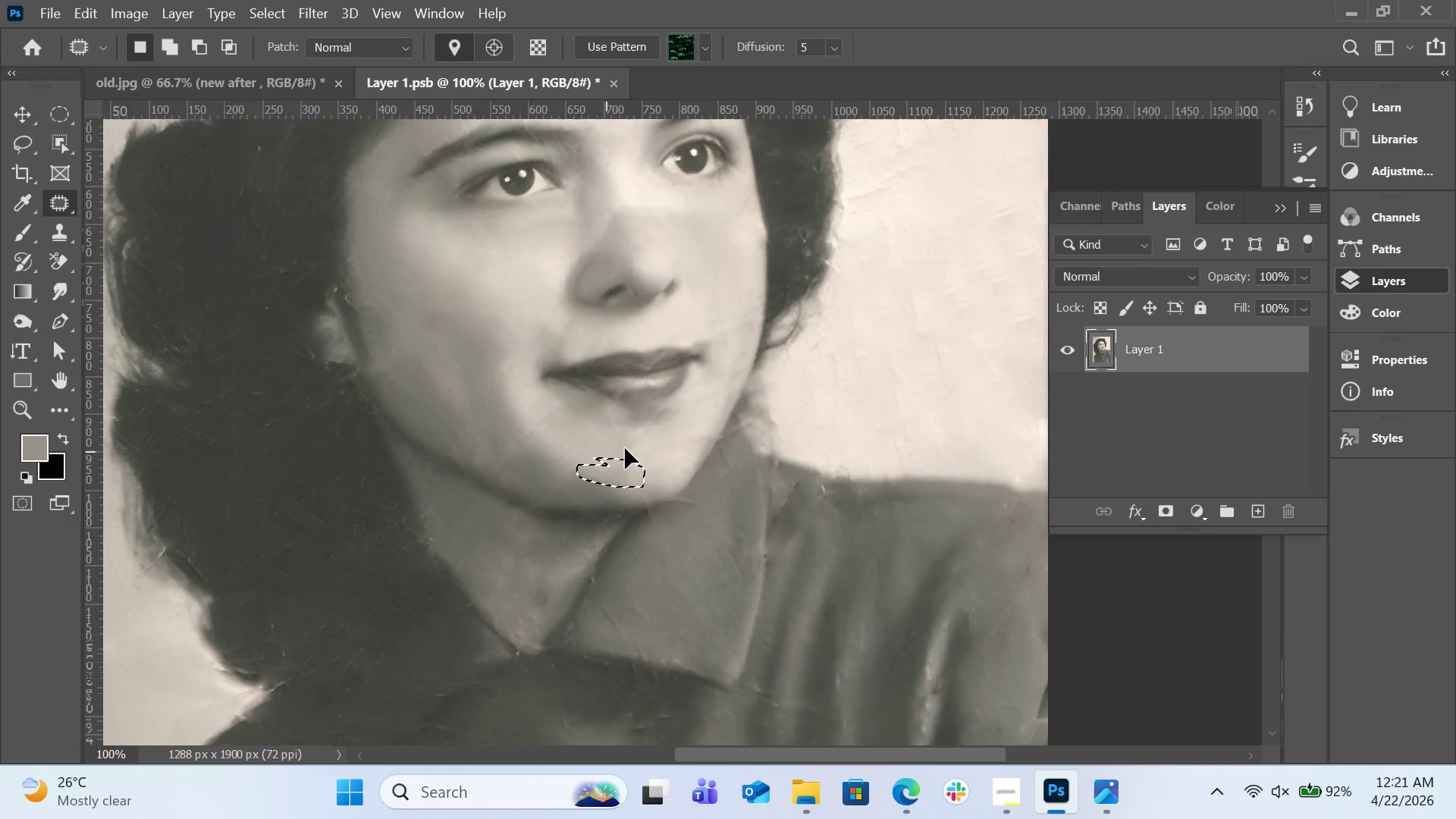 
double_click([638, 447])
 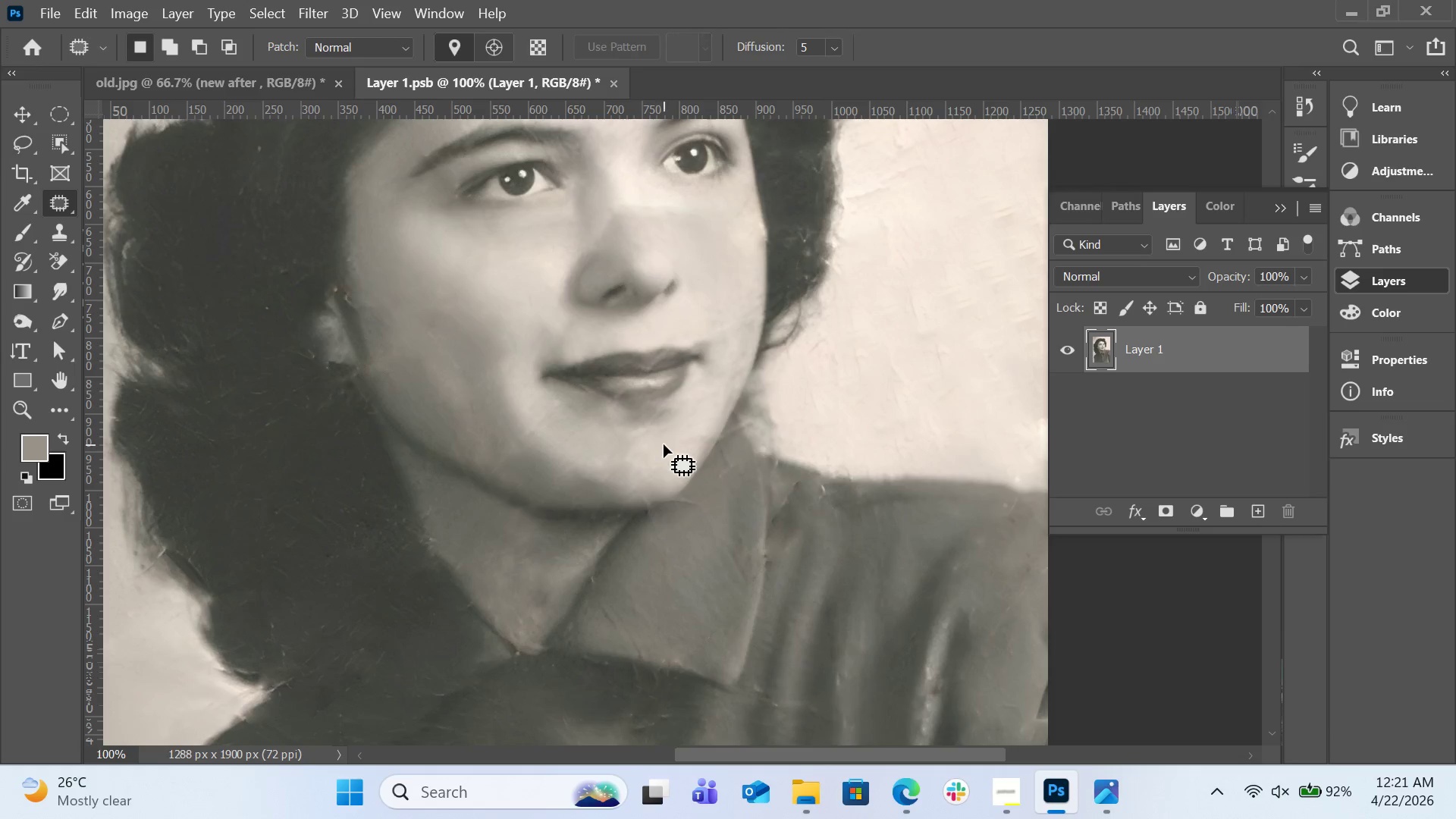 
triple_click([664, 444])
 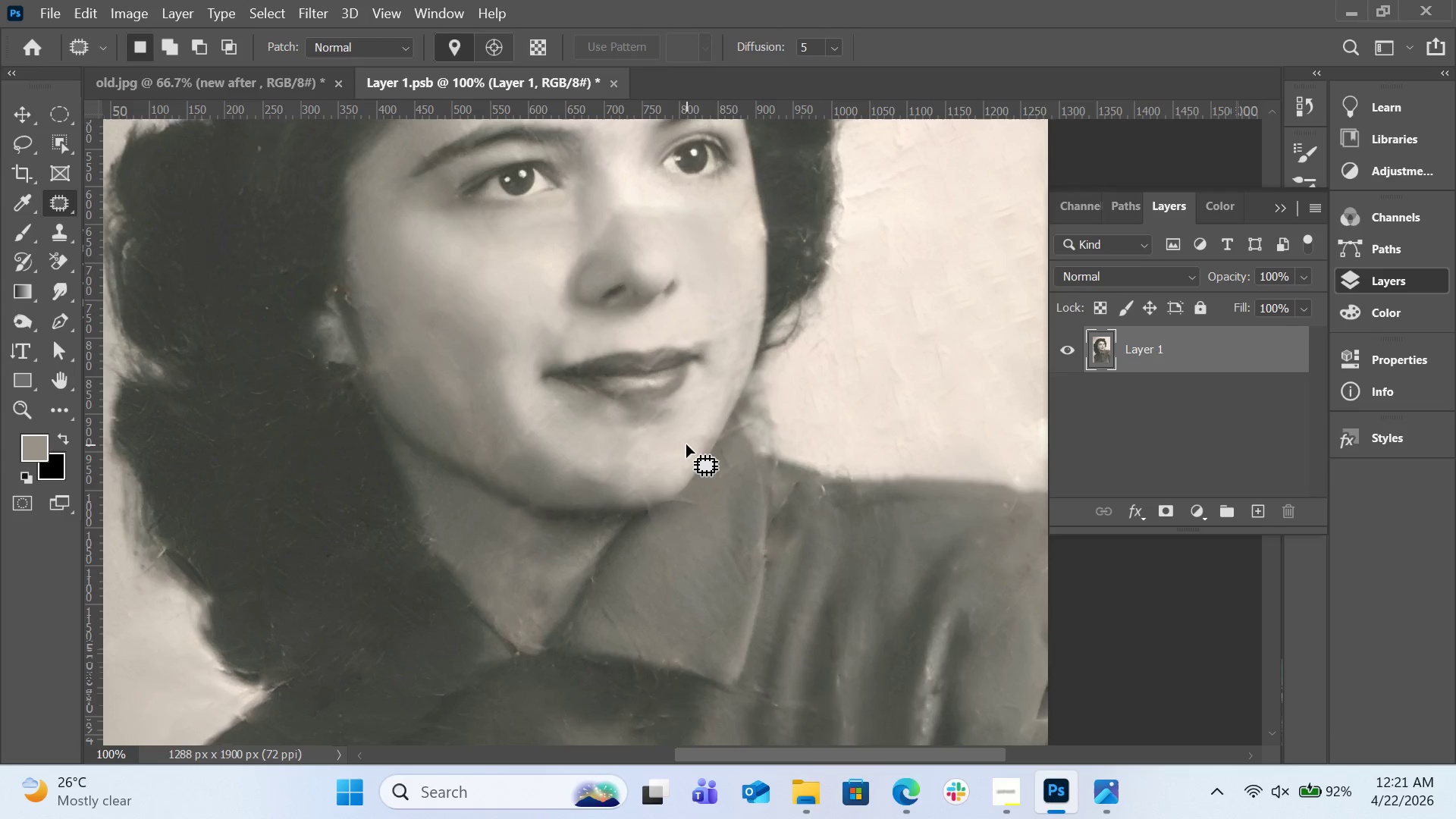 
scroll: coordinate [686, 444], scroll_direction: up, amount: 4.0
 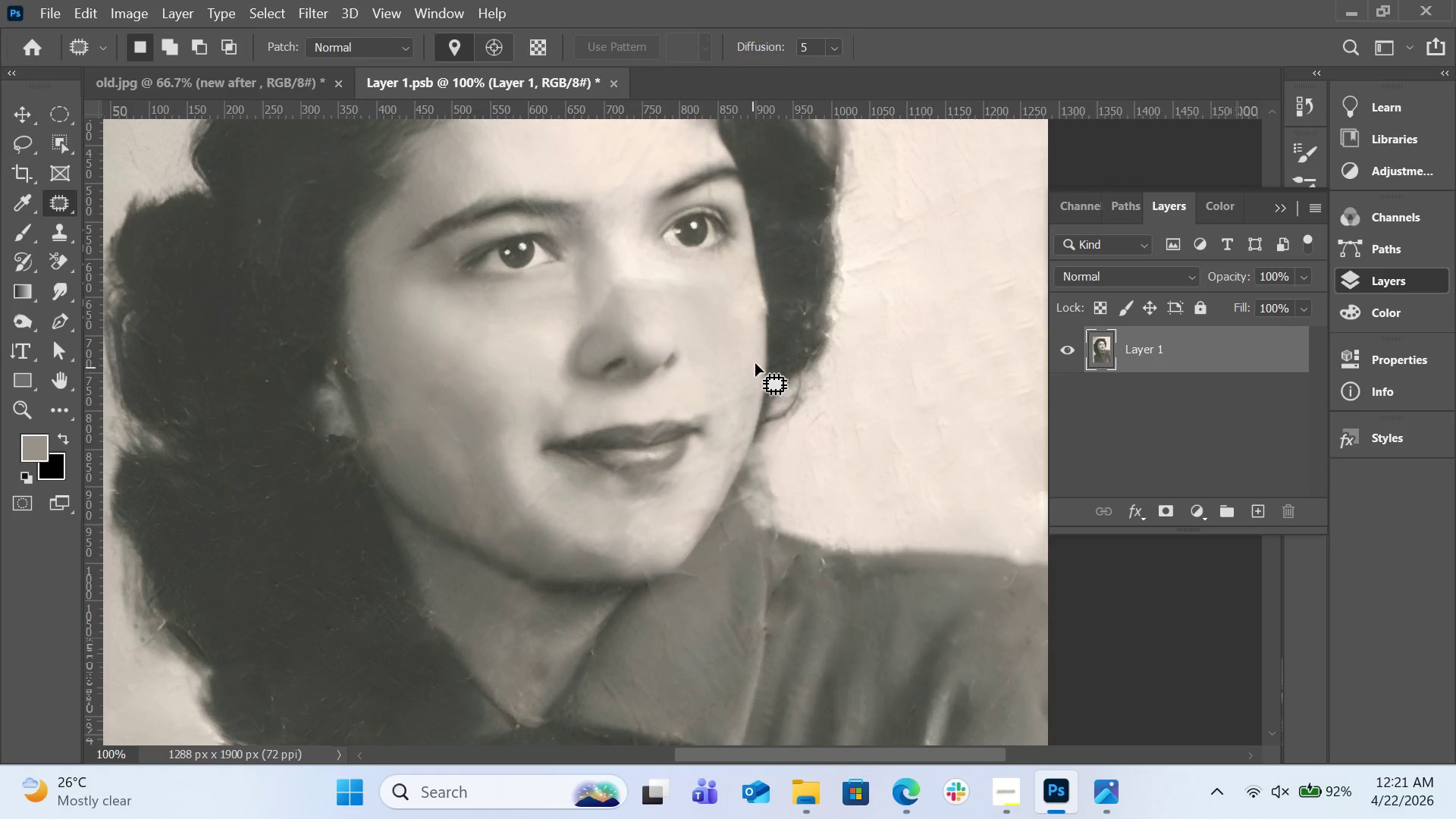 
left_click_drag(start_coordinate=[759, 362], to_coordinate=[740, 370])
 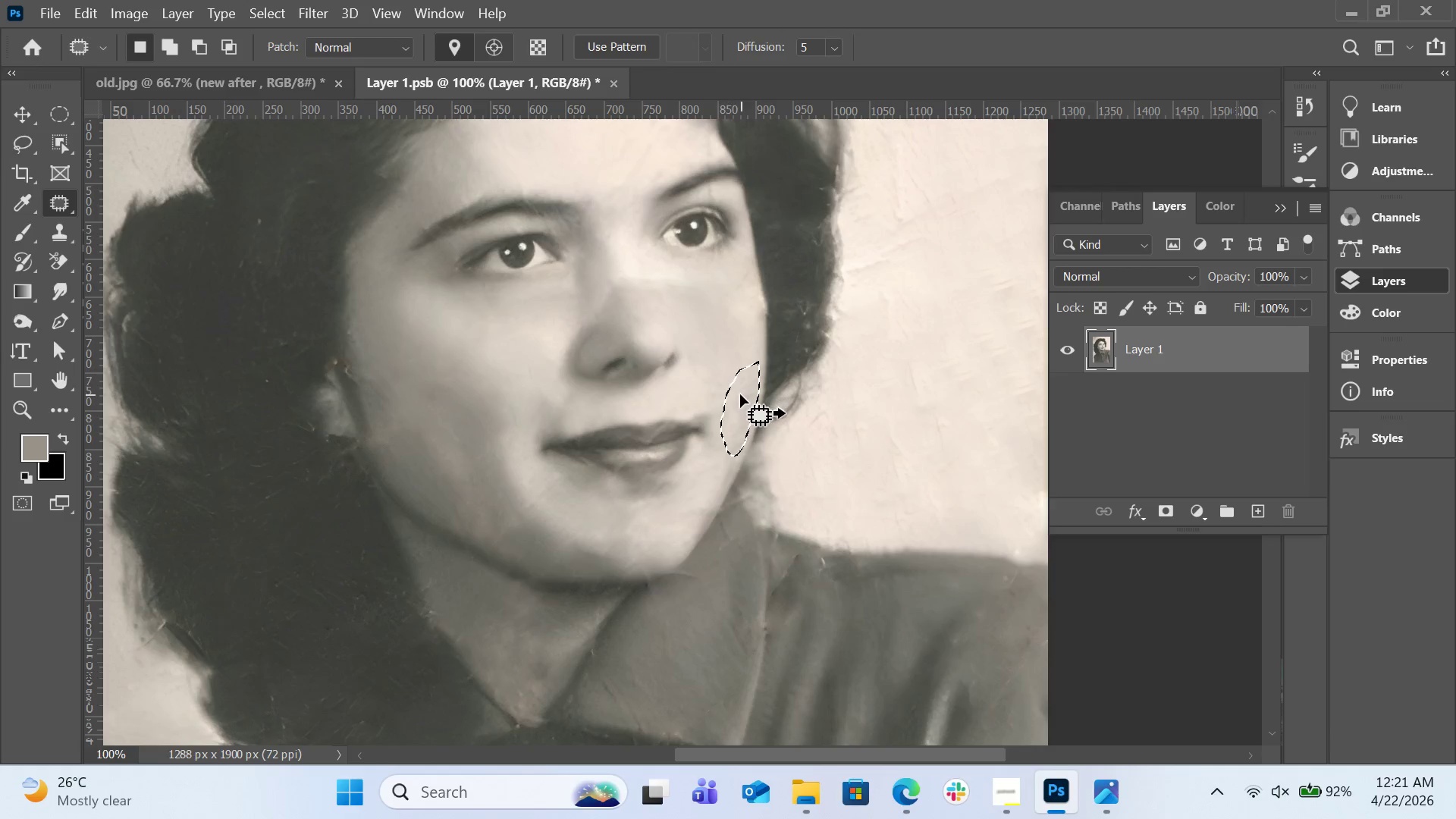 
left_click_drag(start_coordinate=[740, 396], to_coordinate=[740, 368])
 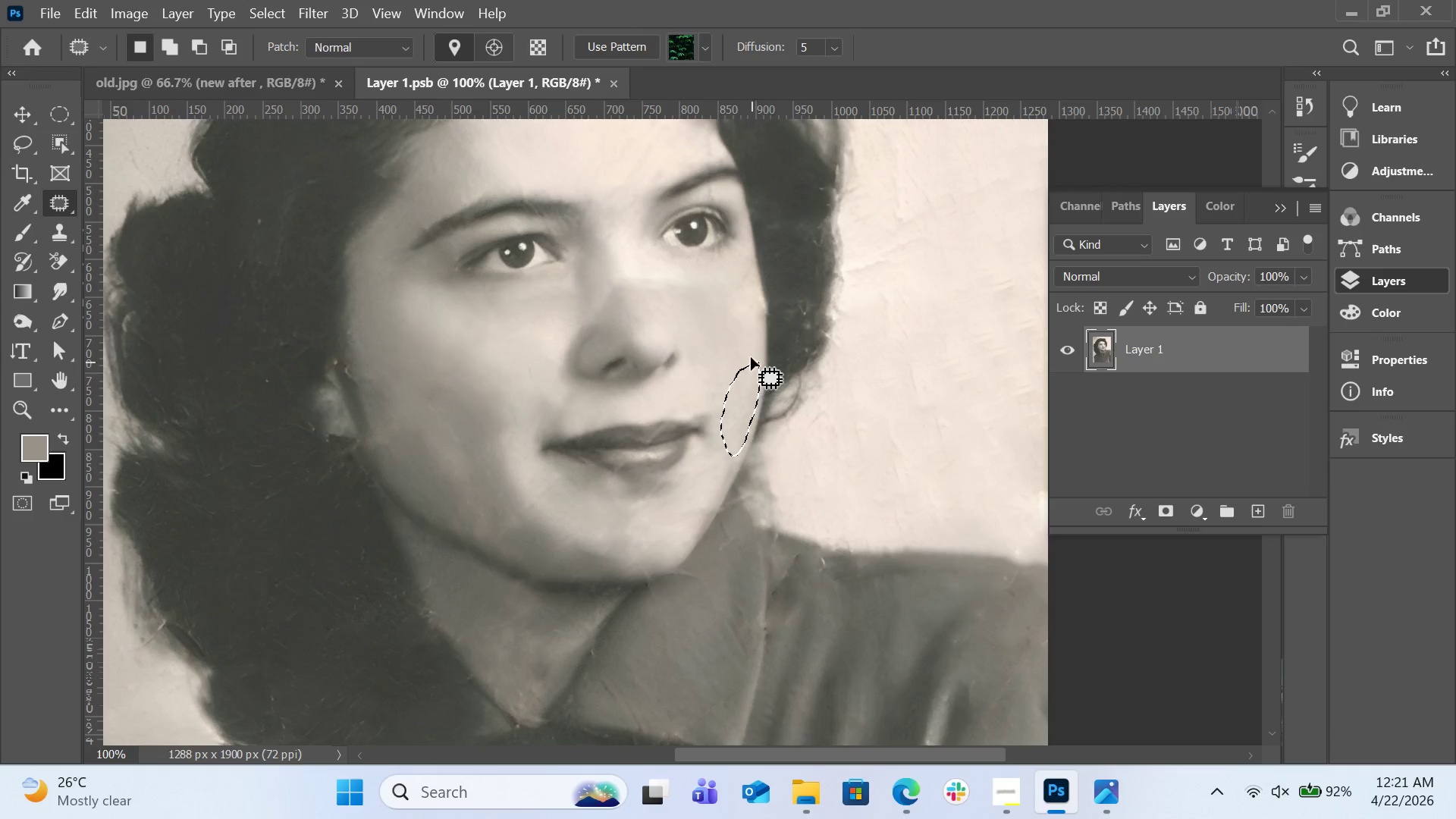 
left_click([741, 323])
 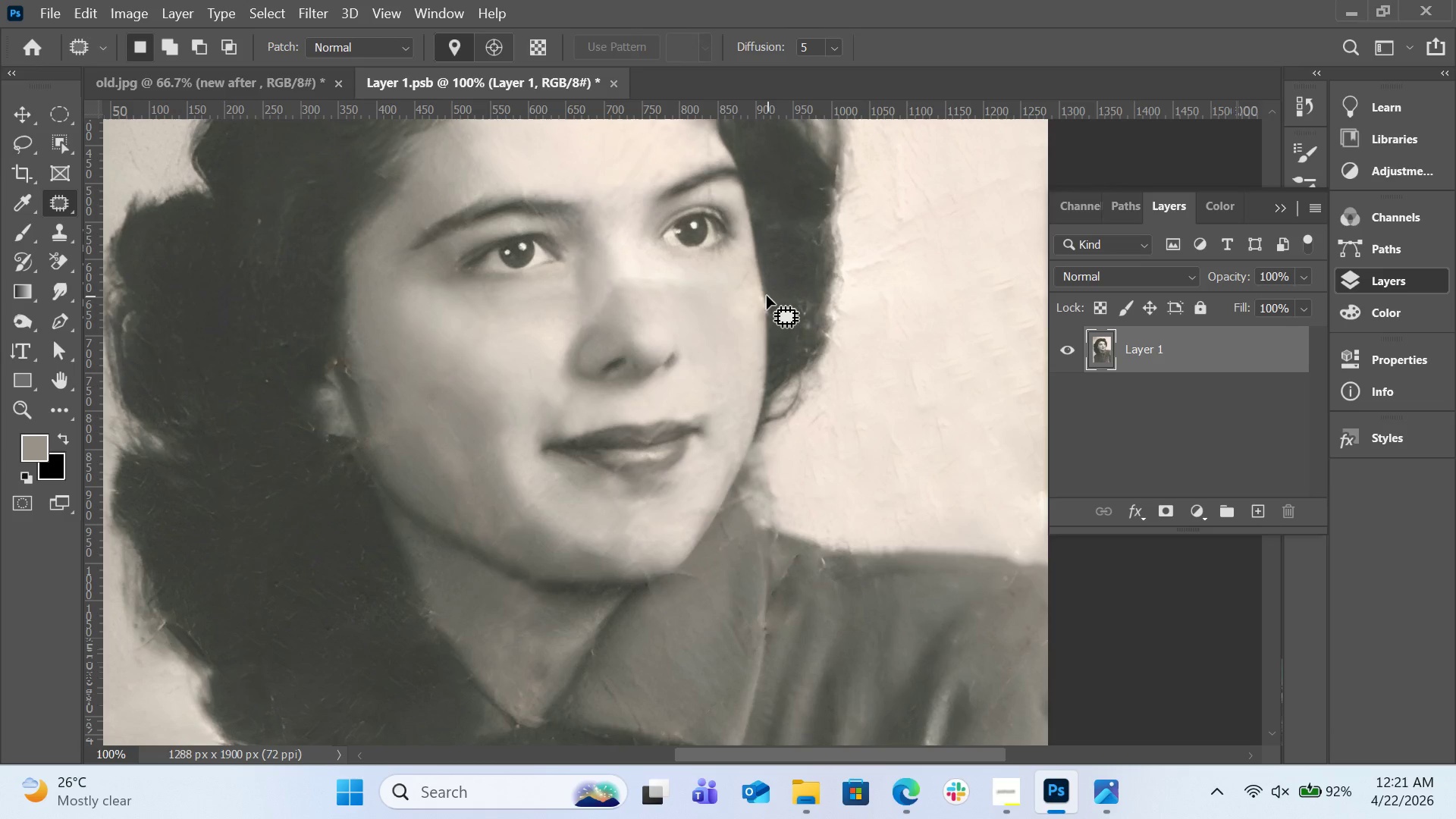 
left_click_drag(start_coordinate=[764, 296], to_coordinate=[776, 281])
 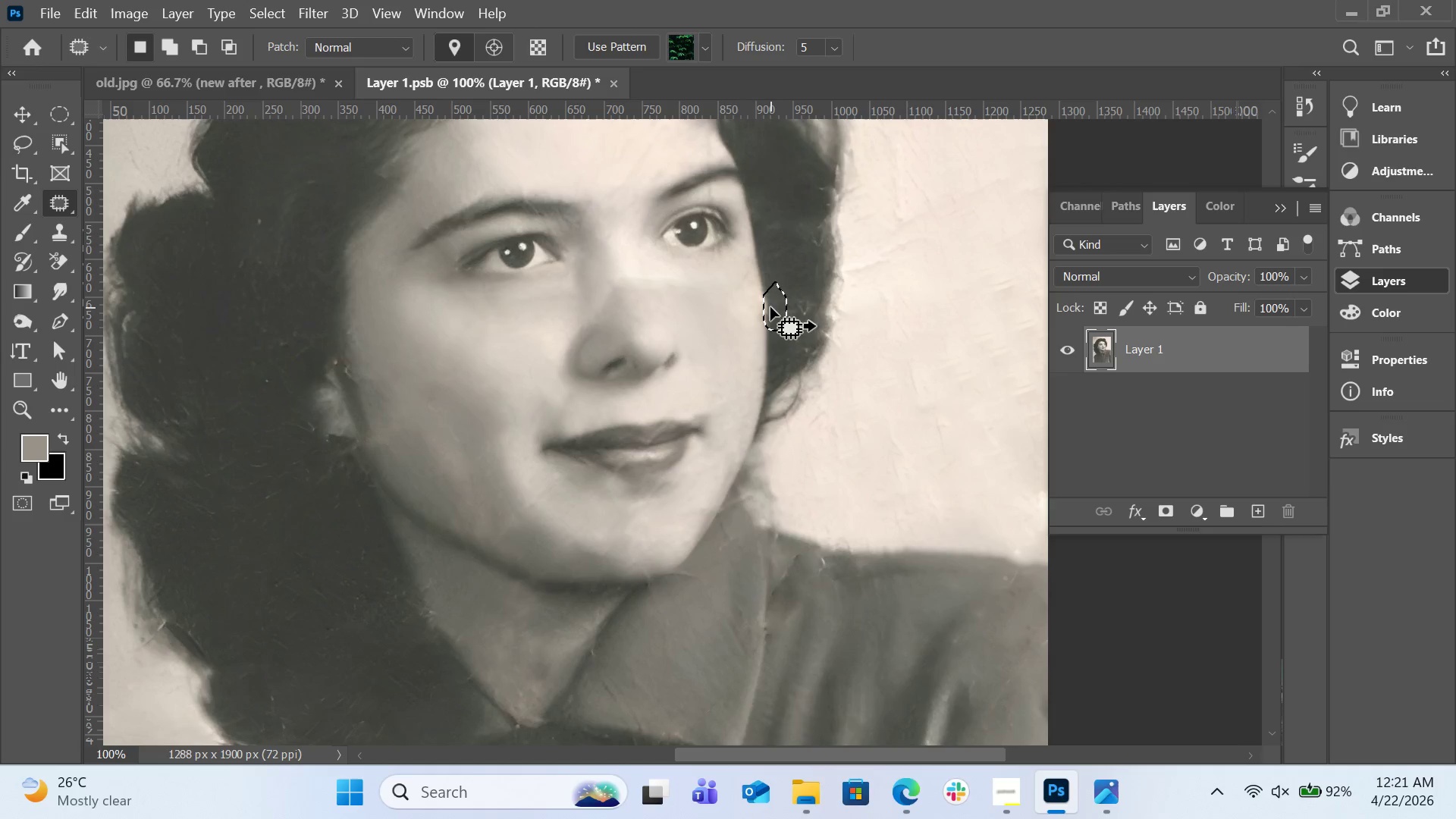 
left_click_drag(start_coordinate=[770, 307], to_coordinate=[780, 300])
 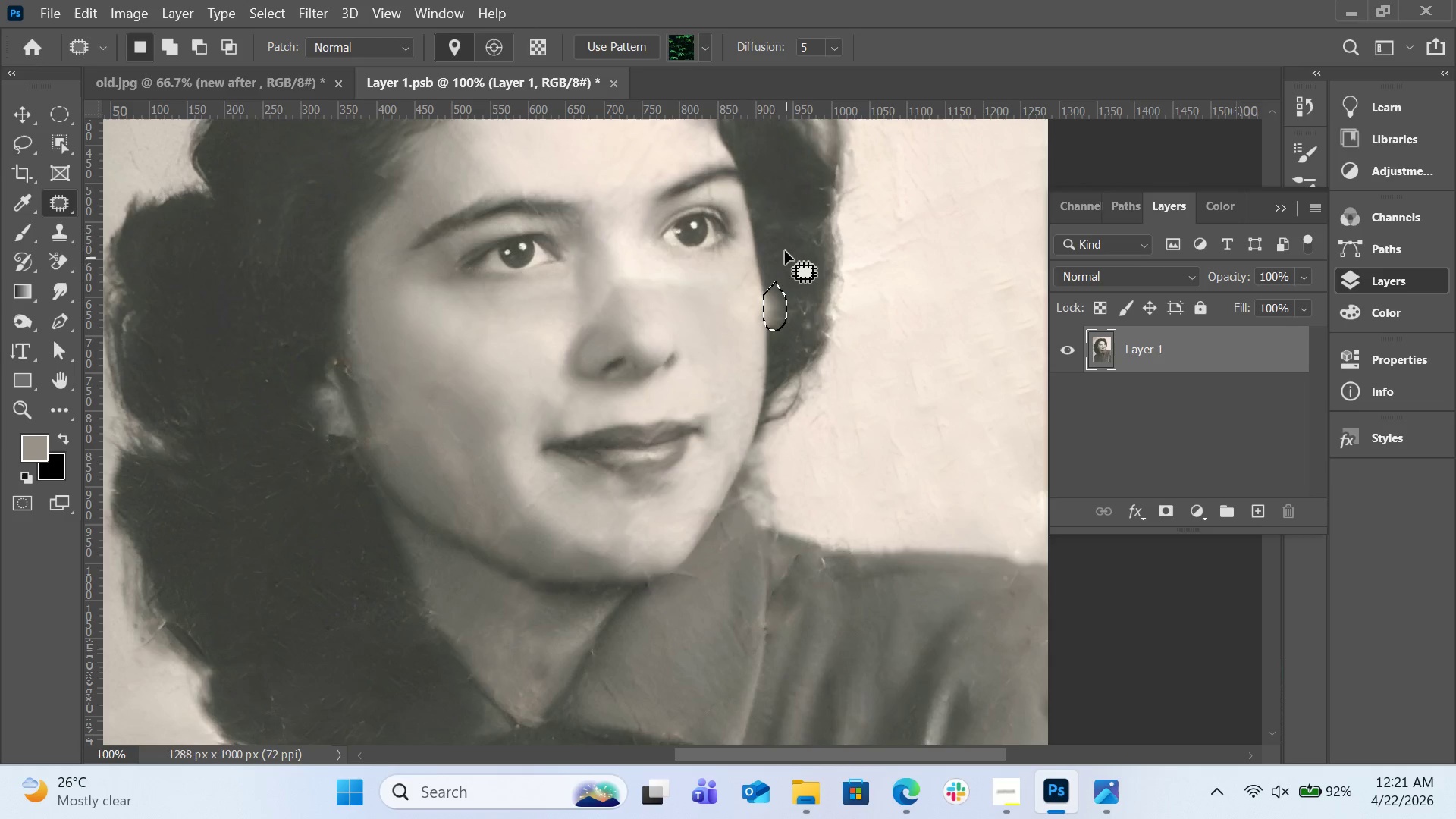 
left_click([786, 249])
 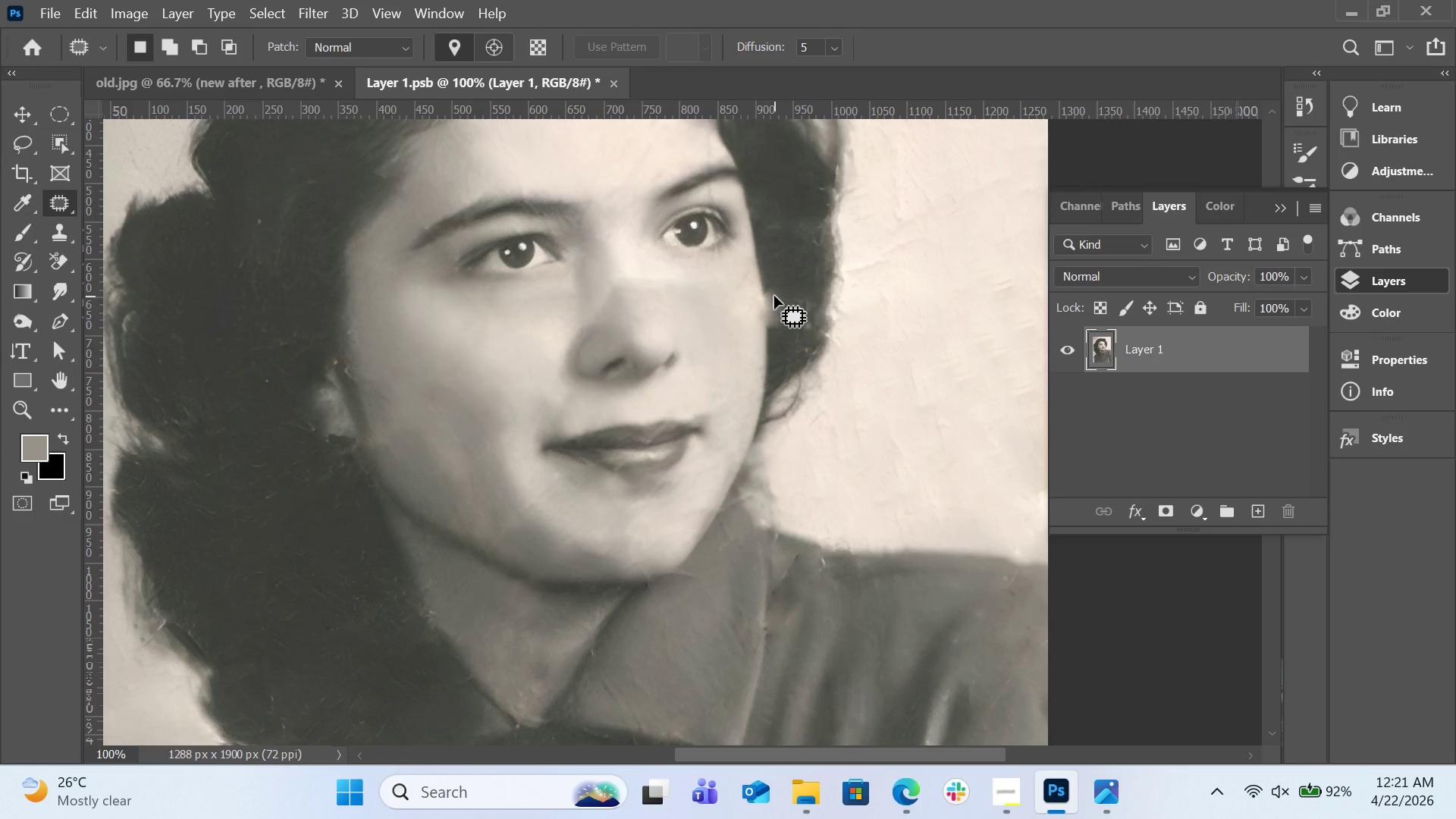 
key(Control+Z)
 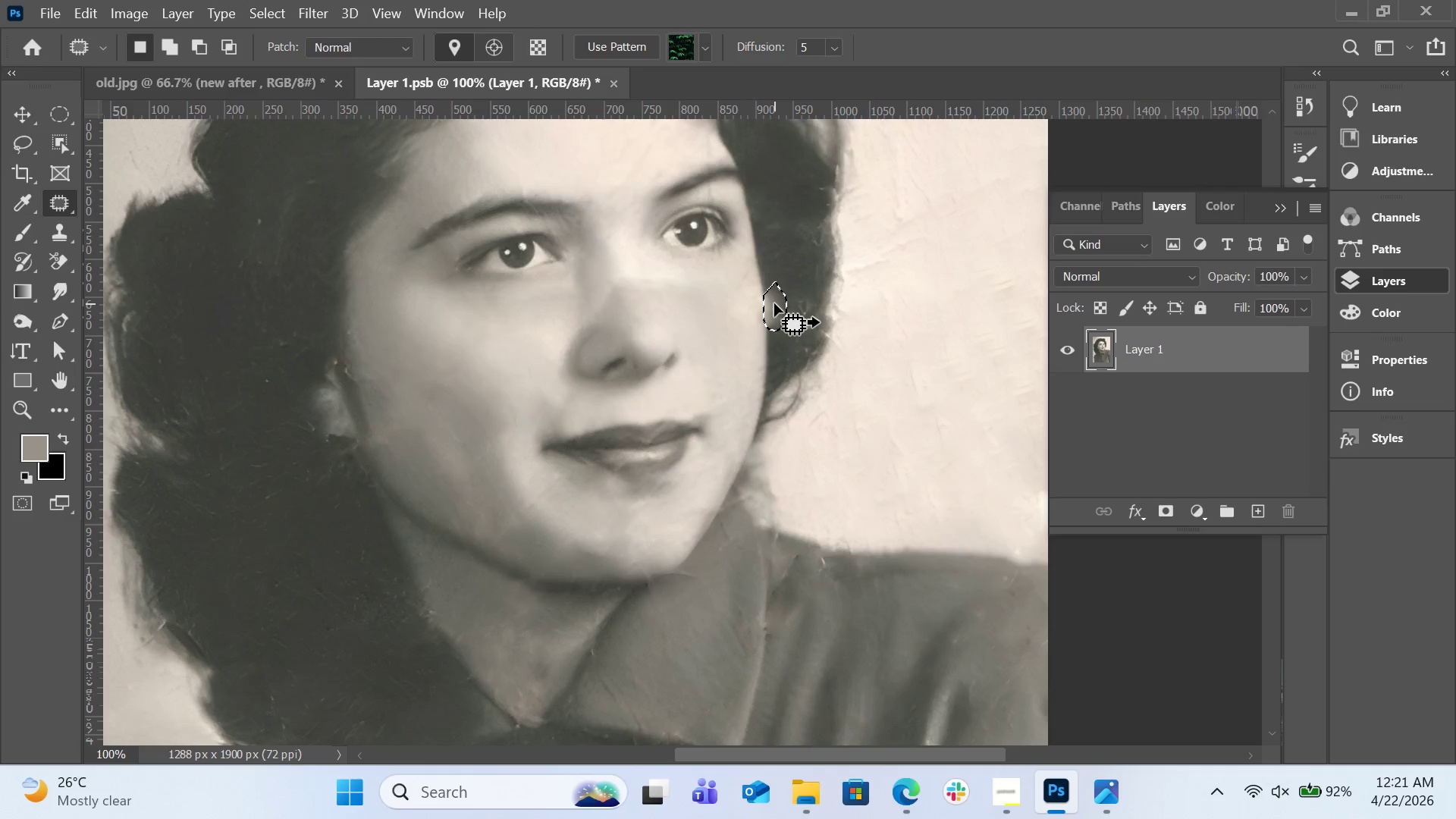 
left_click_drag(start_coordinate=[774, 303], to_coordinate=[739, 322])
 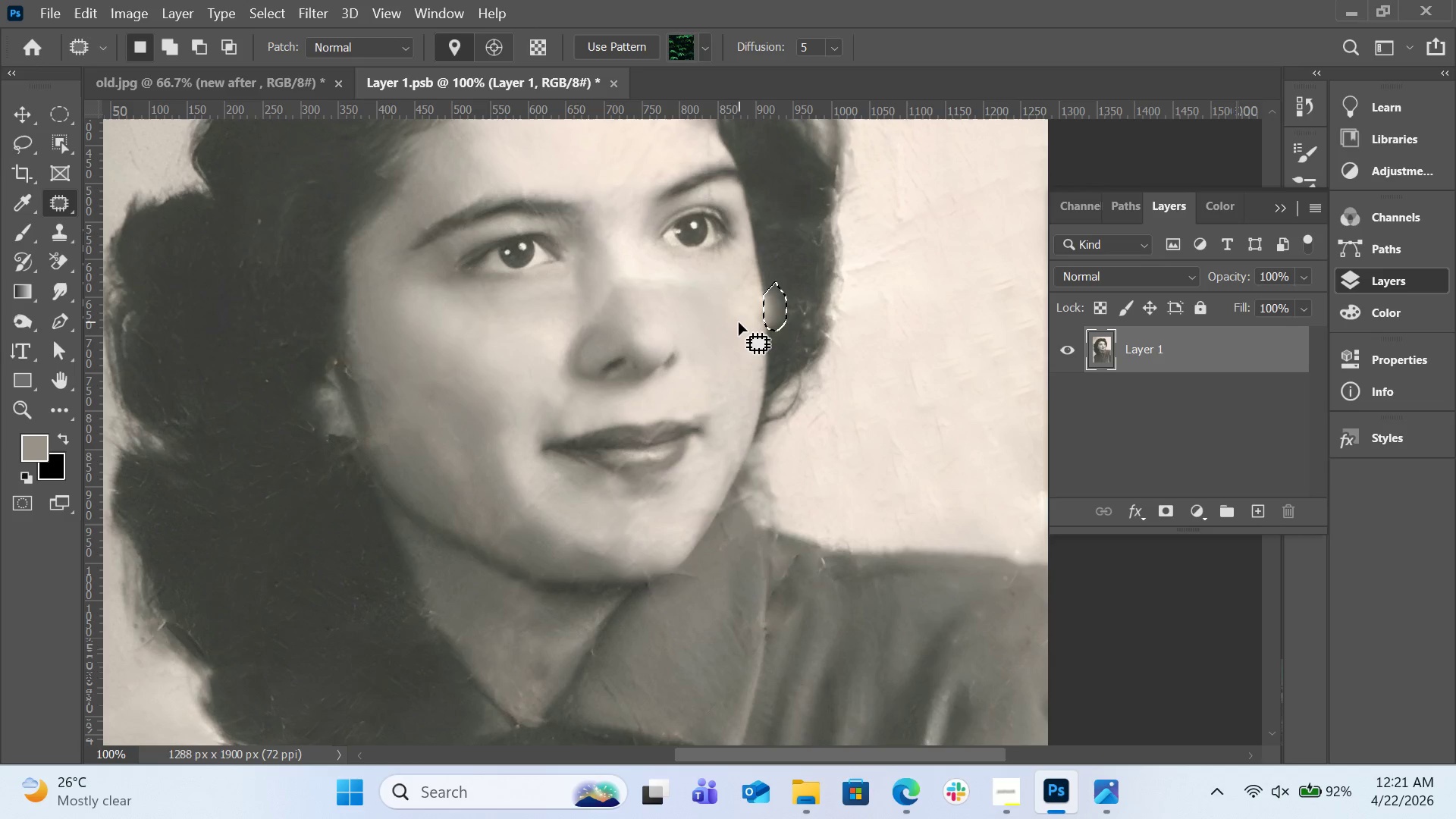 
key(Control+Z)
 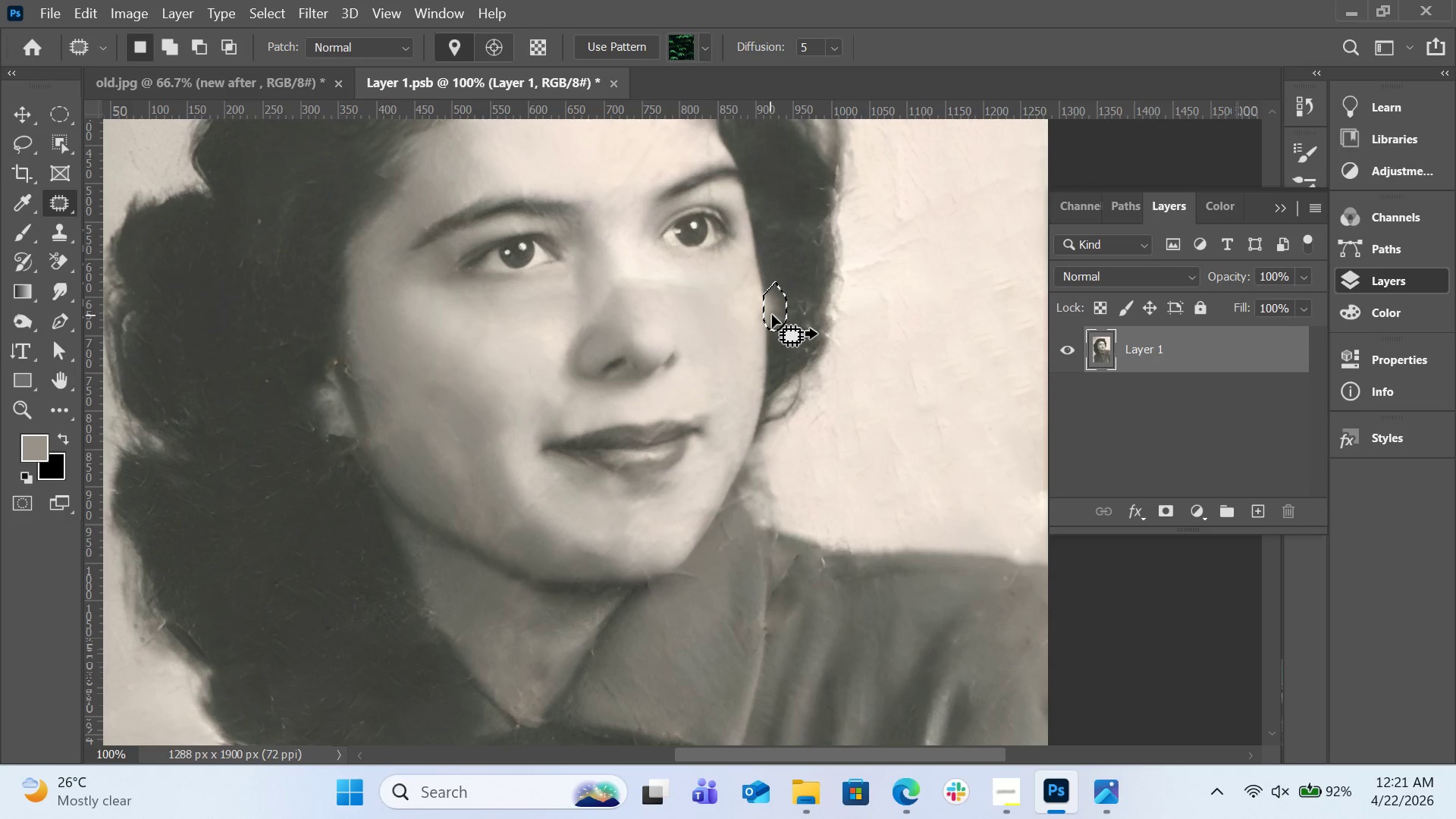 
left_click_drag(start_coordinate=[774, 315], to_coordinate=[776, 211])
 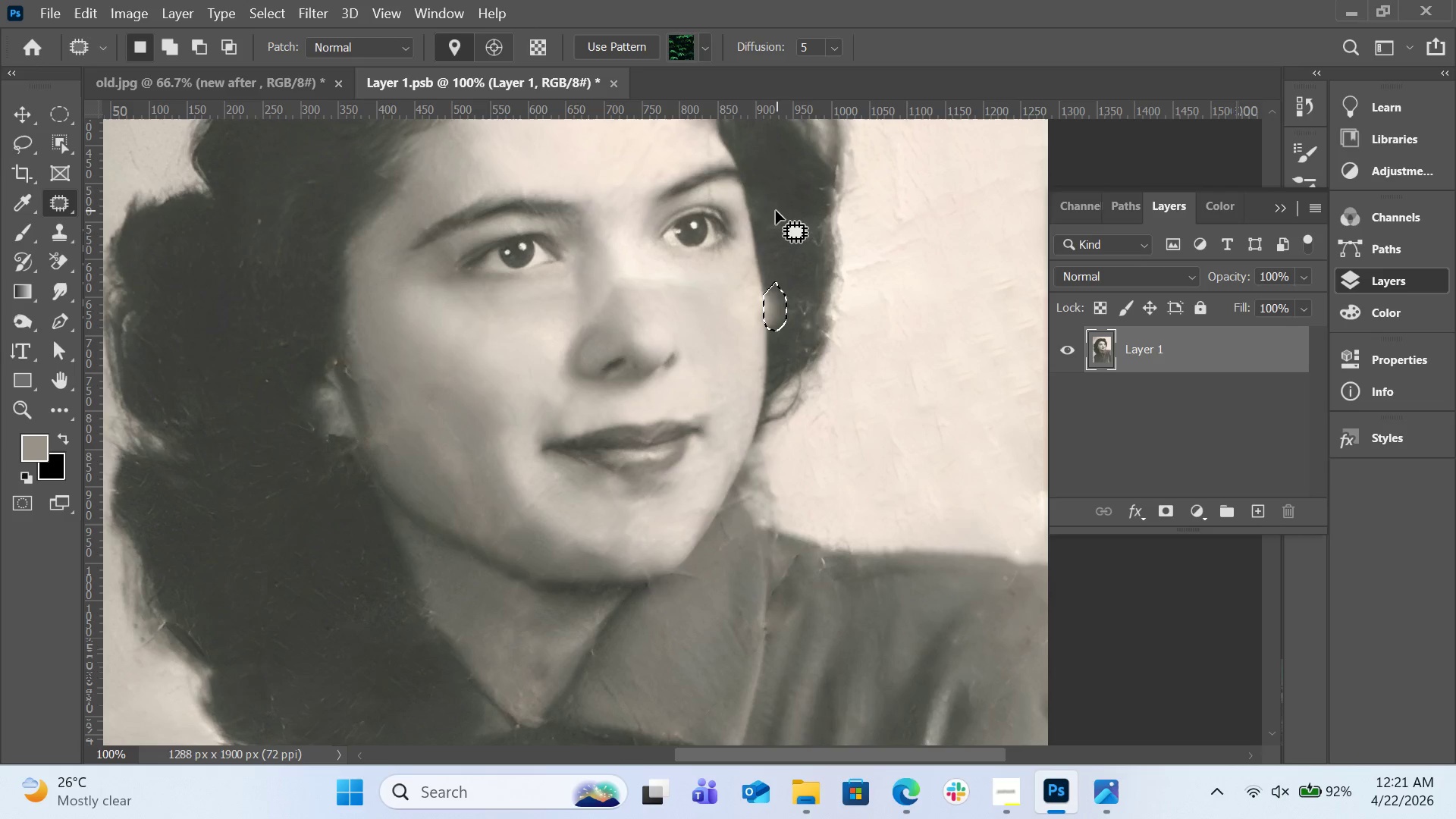 
key(Control+Z)
 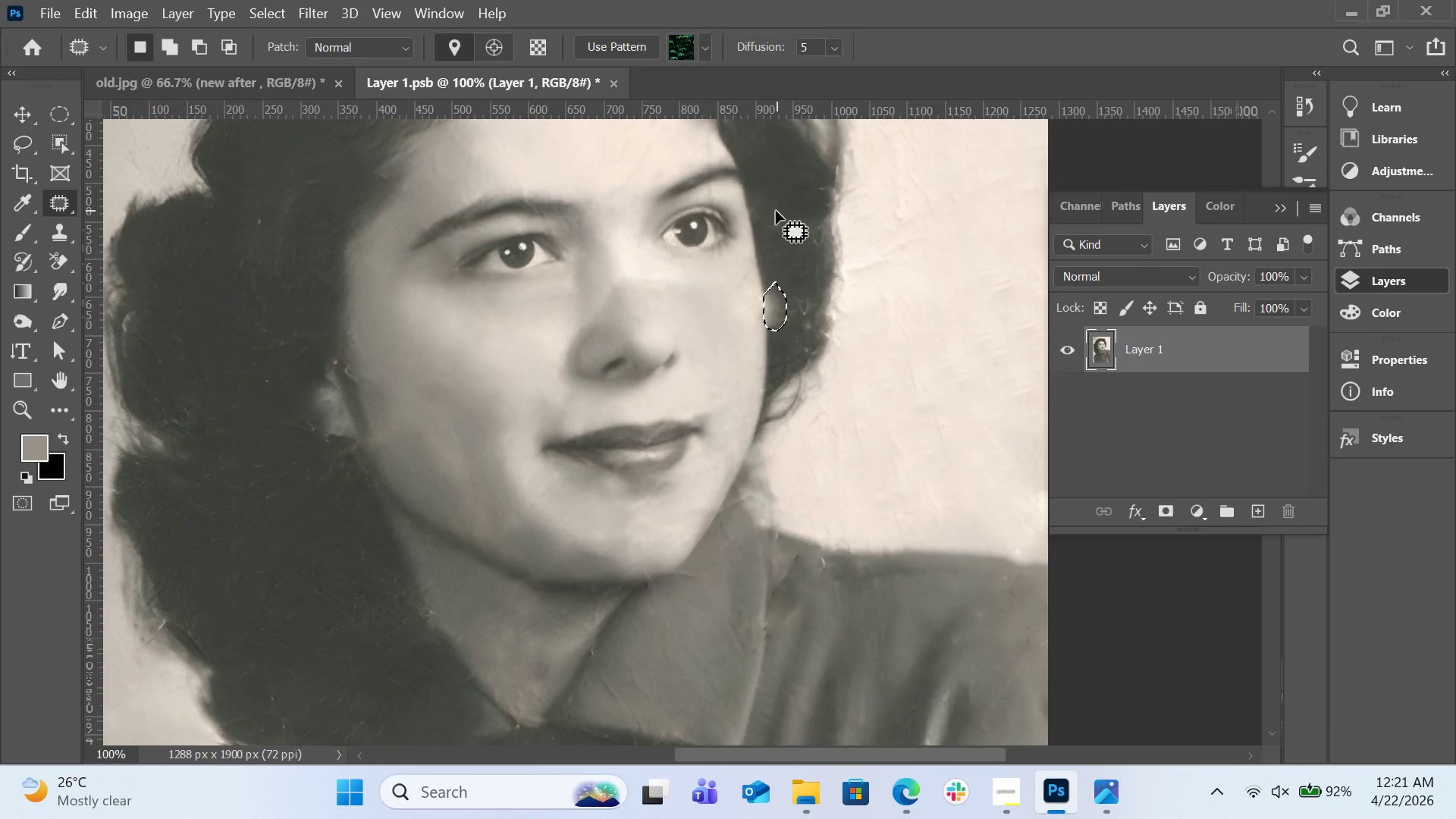 
key(Control+Z)
 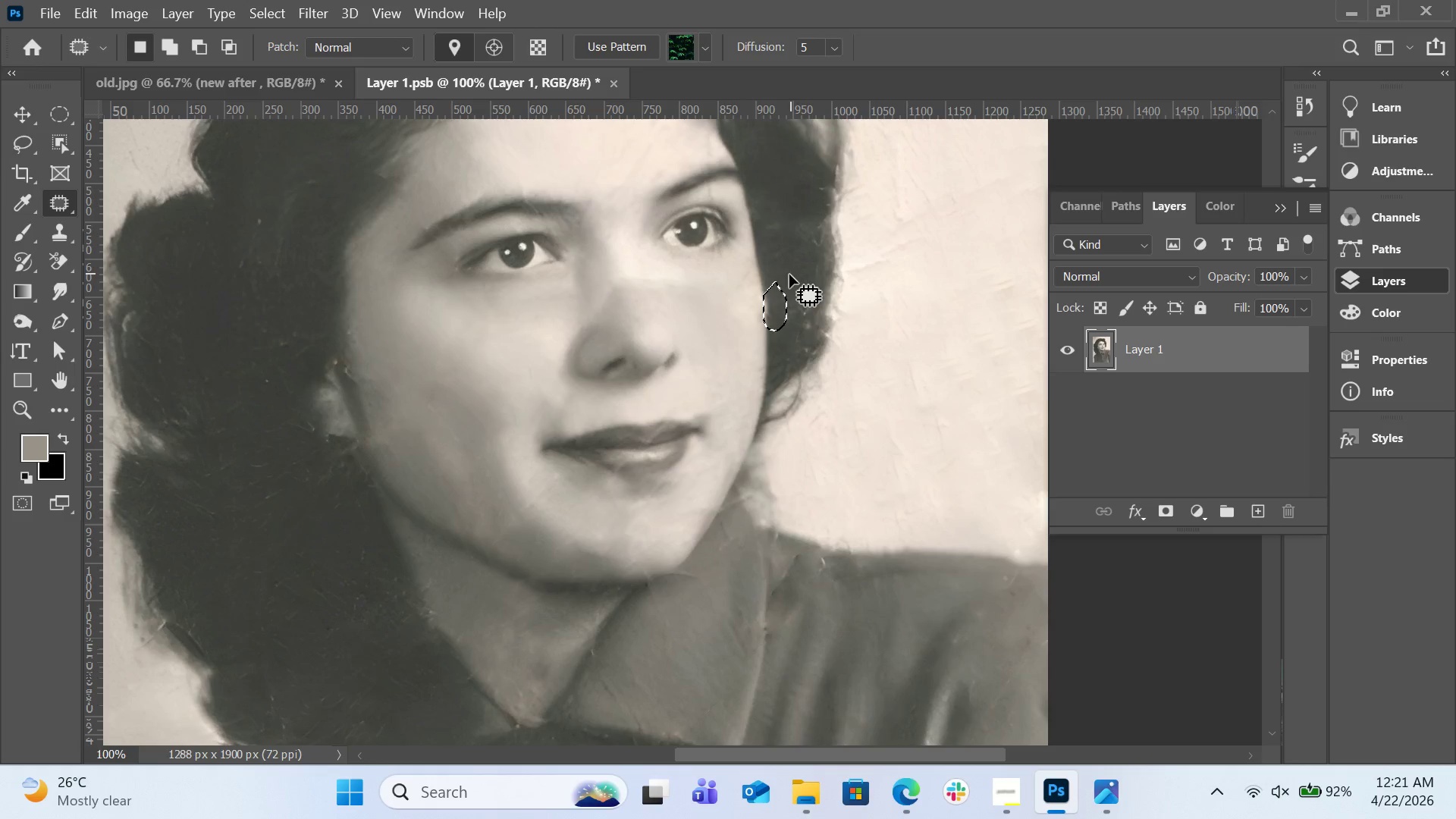 
scroll: coordinate [669, 351], scroll_direction: up, amount: 6.0
 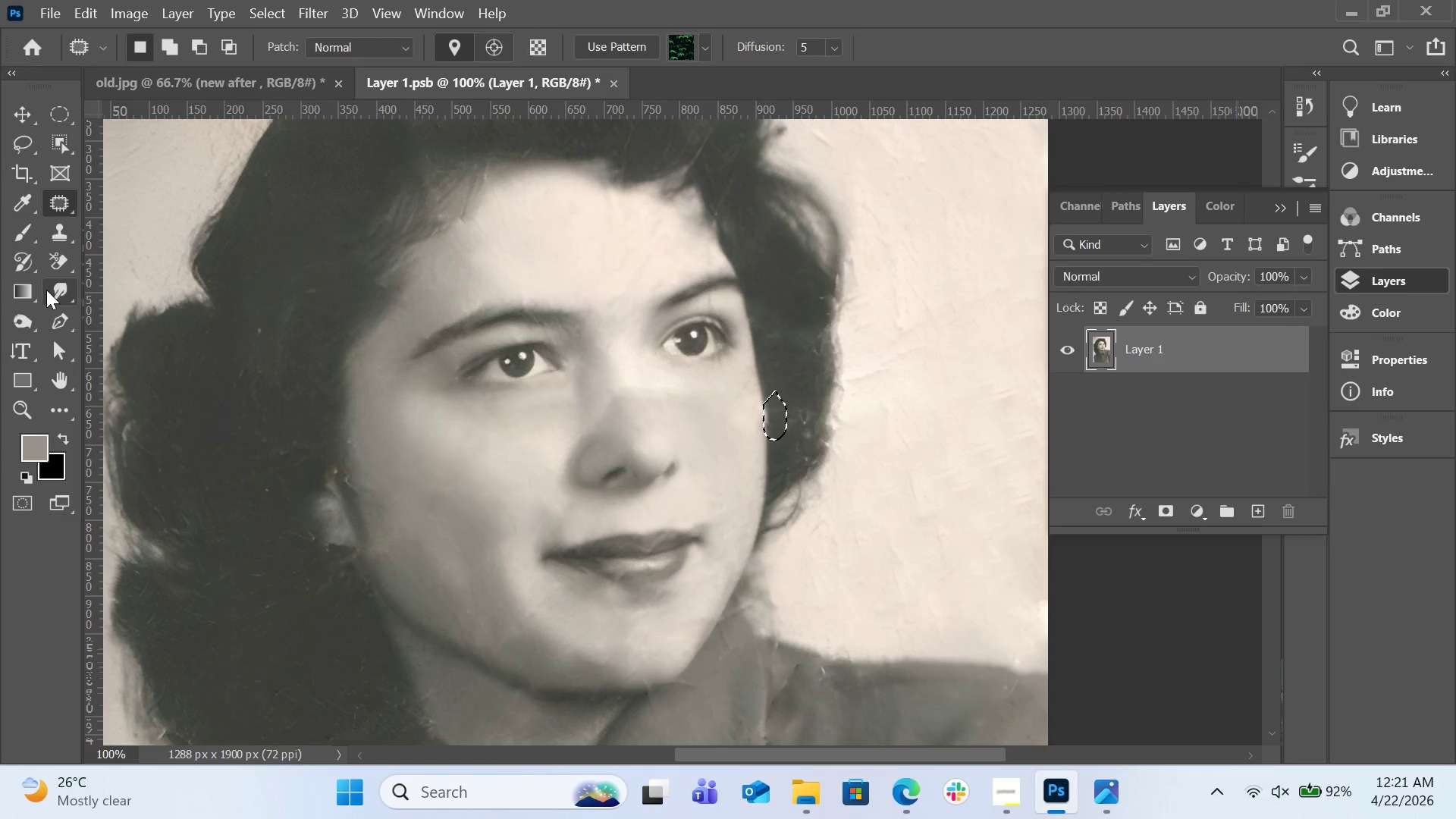 
left_click([29, 320])
 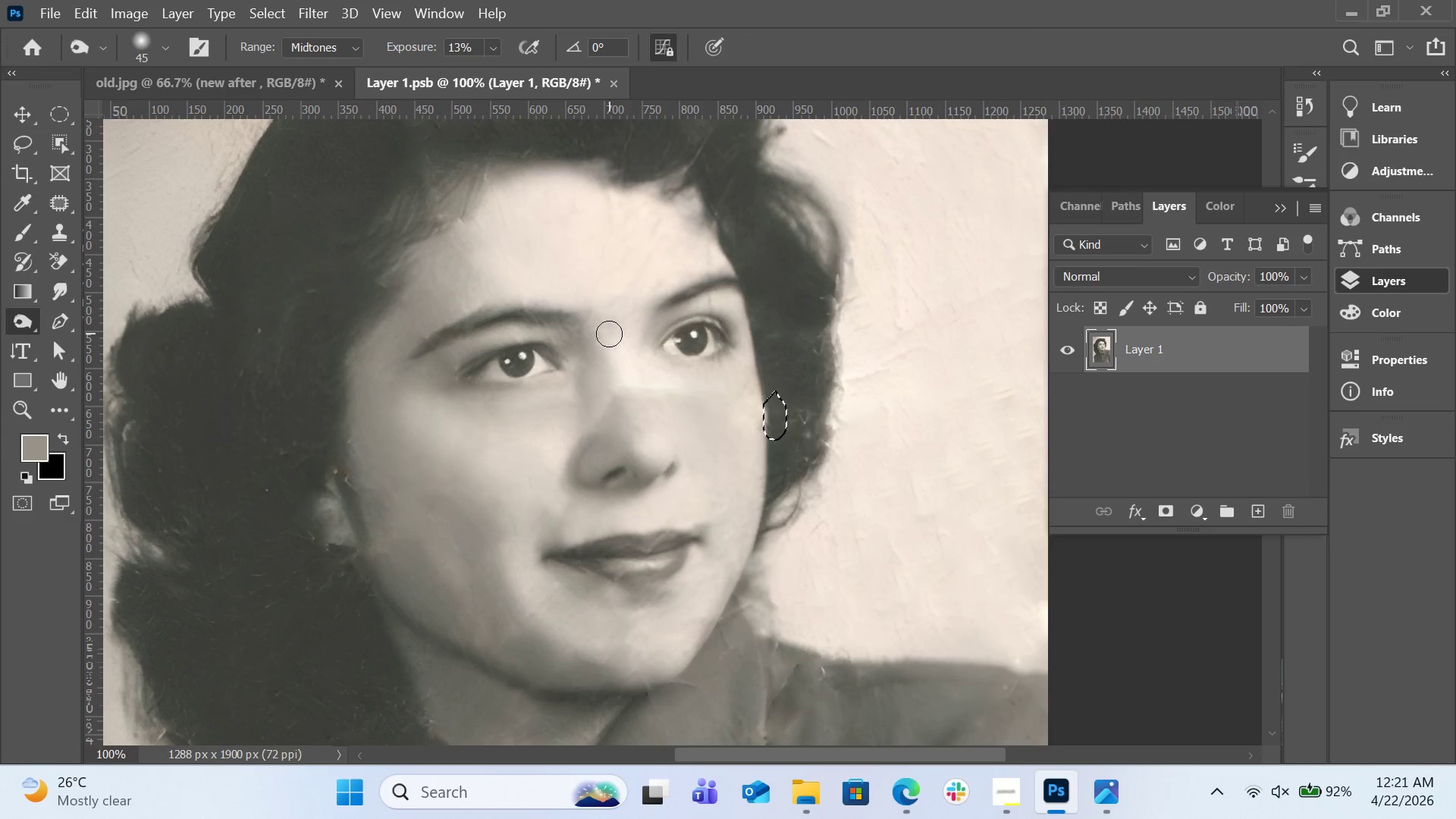 
left_click_drag(start_coordinate=[610, 342], to_coordinate=[610, 417])
 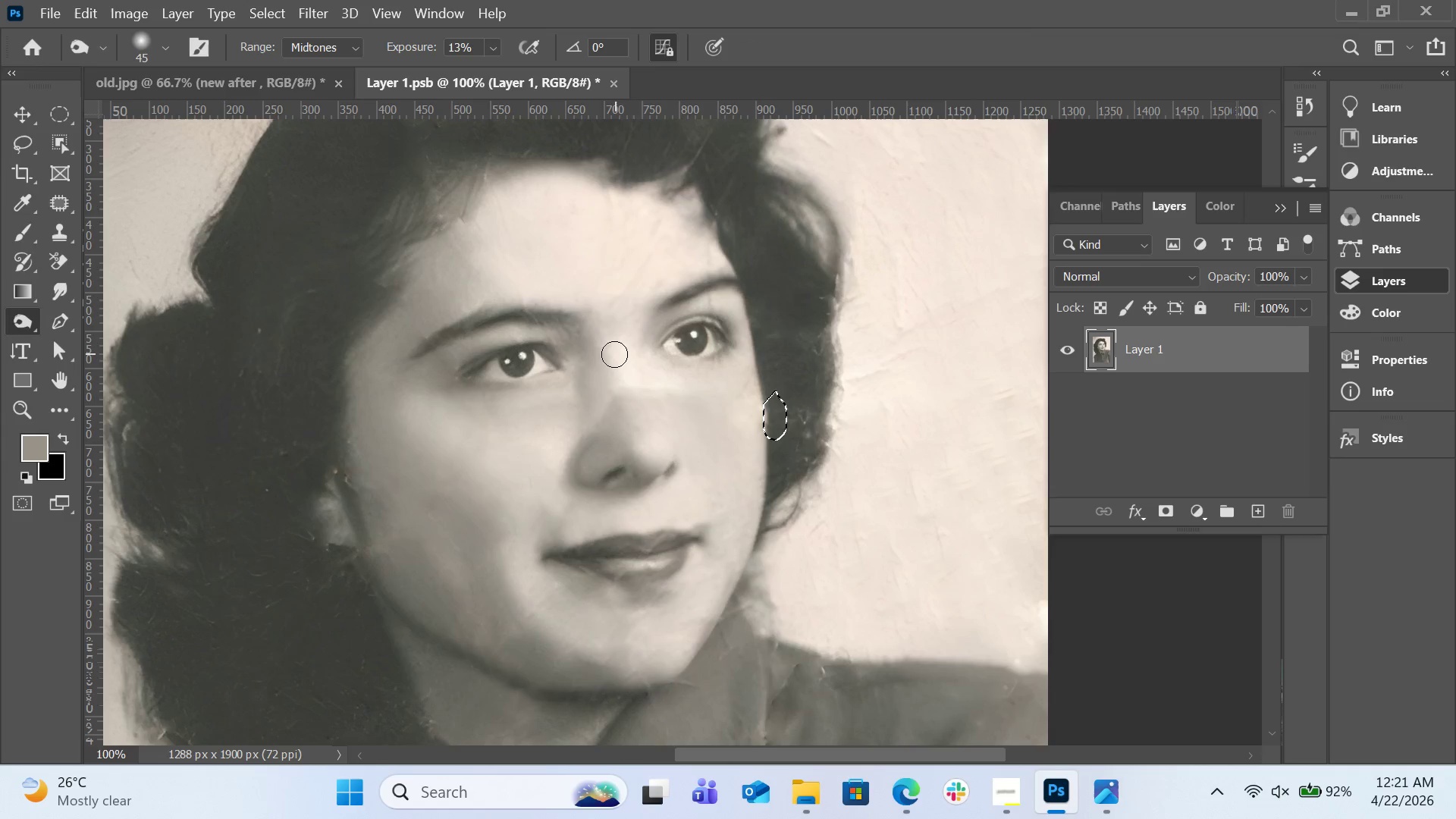 
left_click_drag(start_coordinate=[614, 354], to_coordinate=[625, 418])
 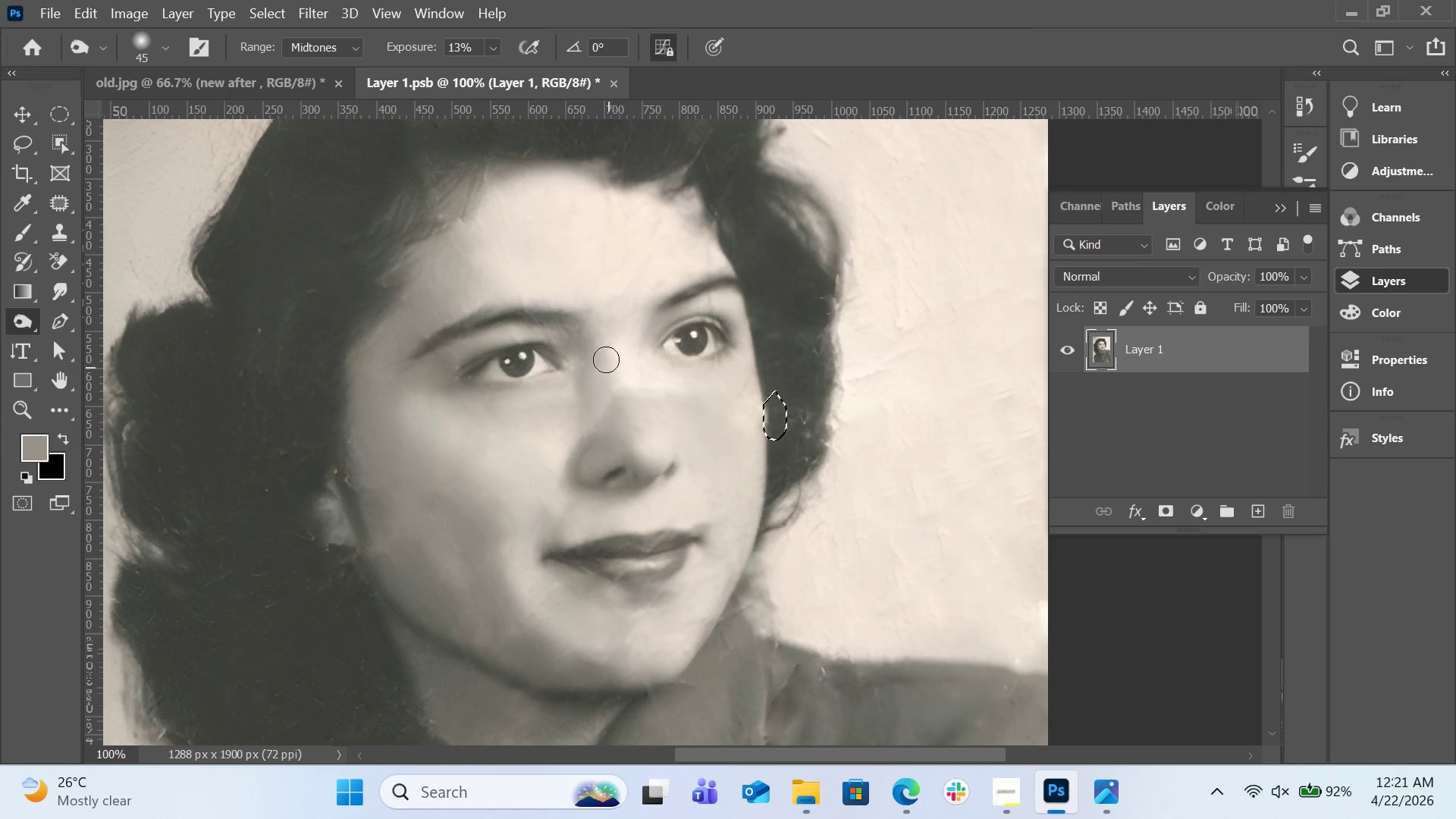 
left_click_drag(start_coordinate=[606, 359], to_coordinate=[618, 417])
 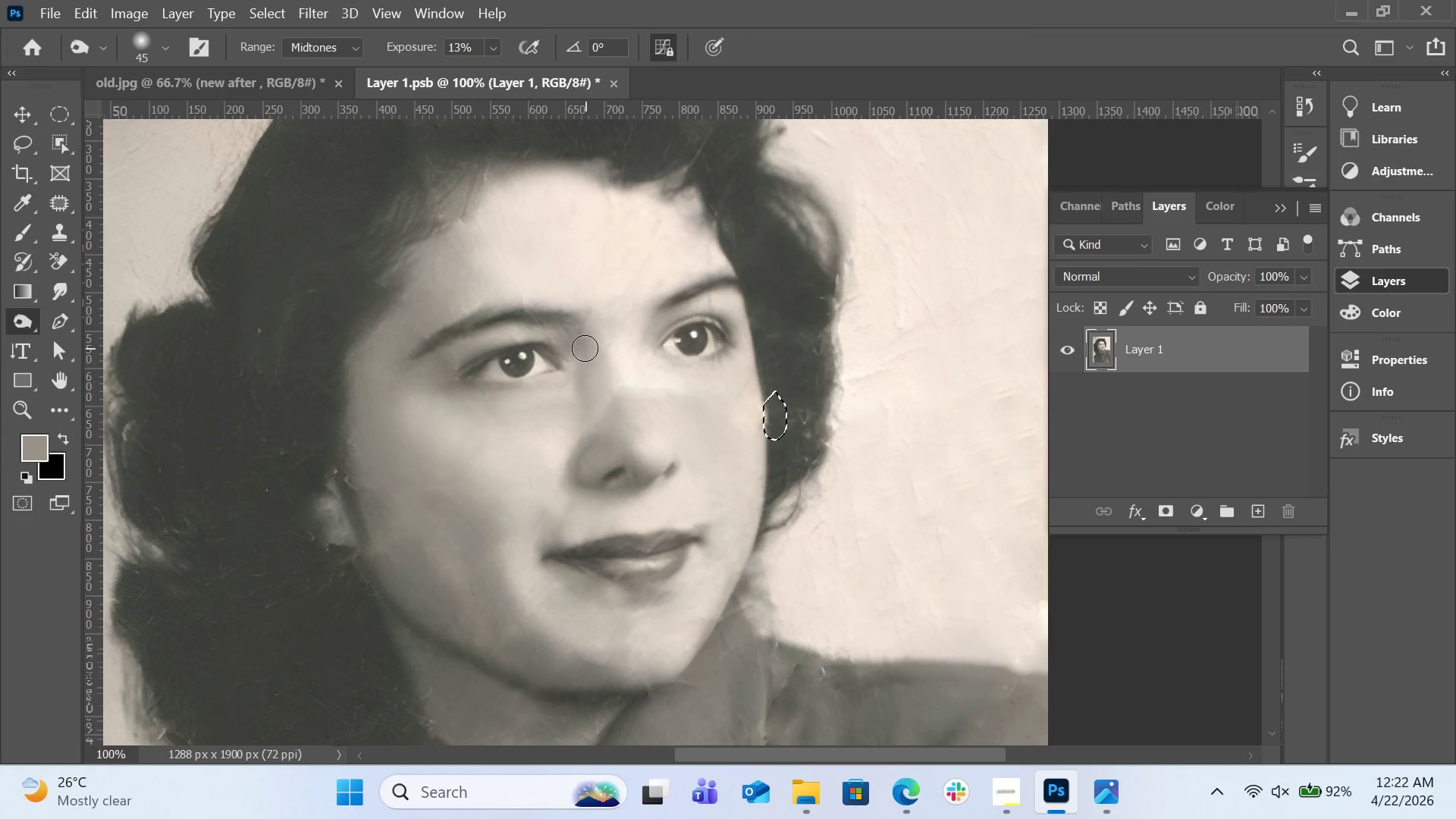 
left_click_drag(start_coordinate=[585, 348], to_coordinate=[592, 403])
 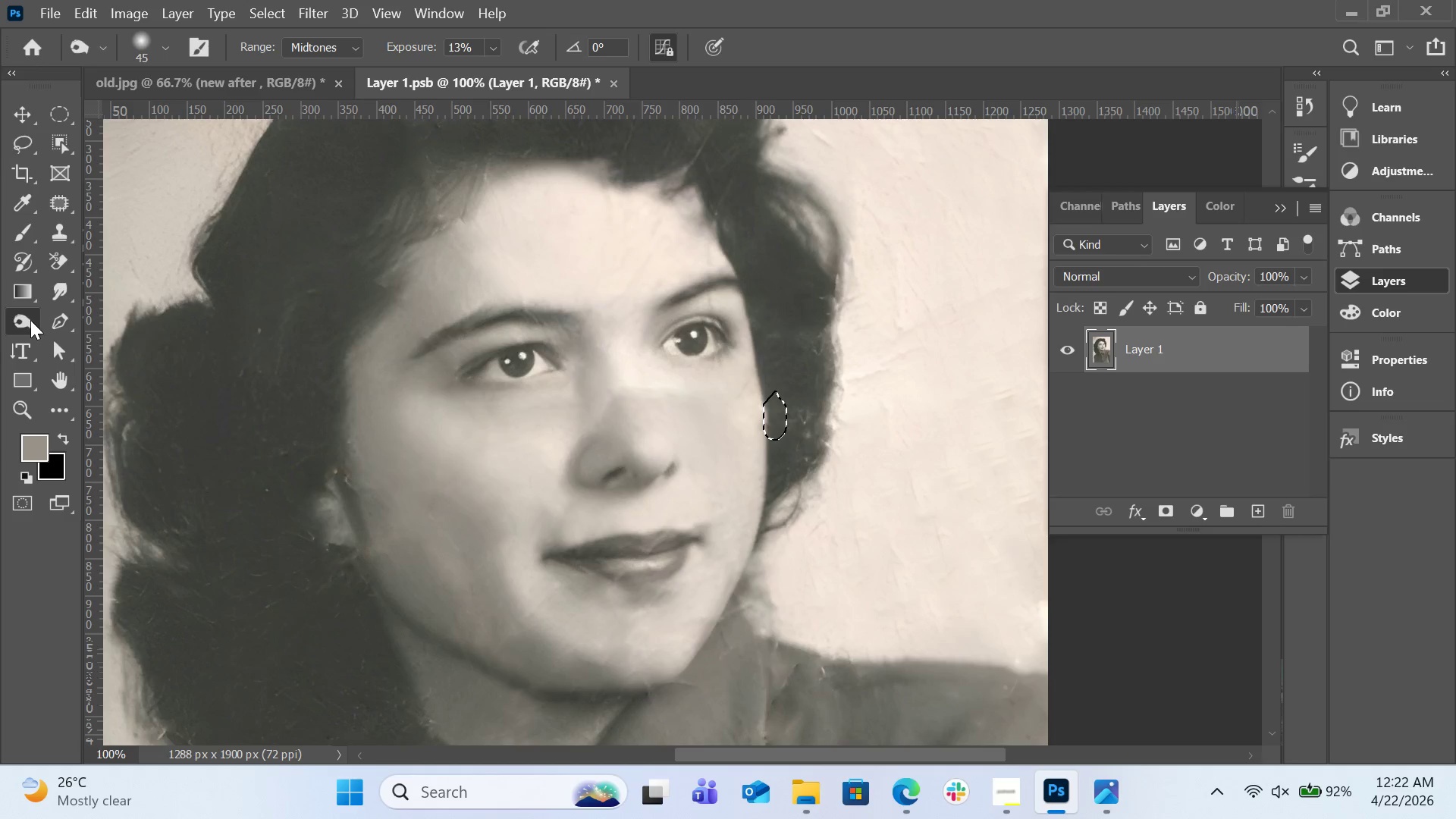 
left_click([30, 320])
 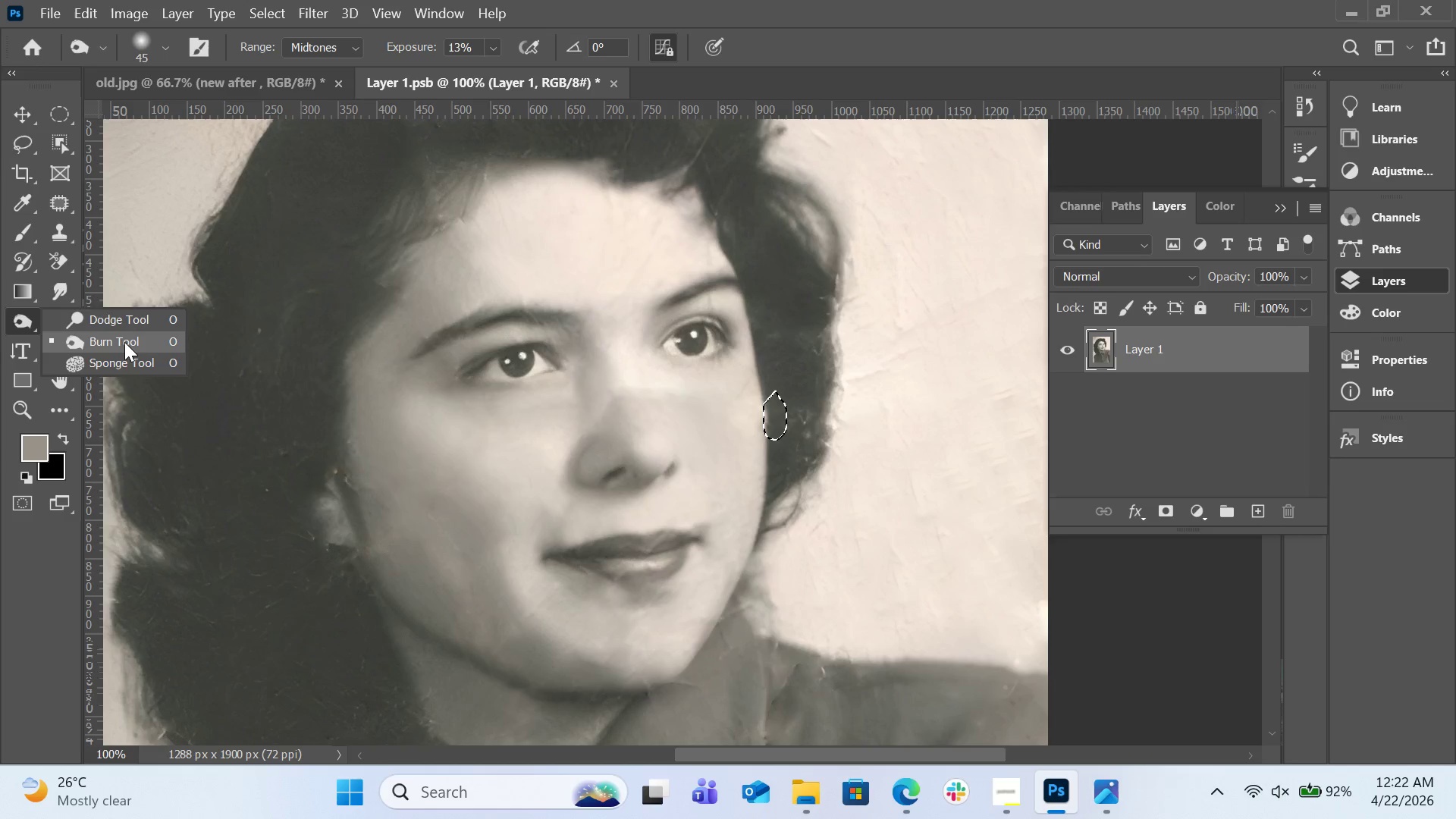 
left_click([124, 342])
 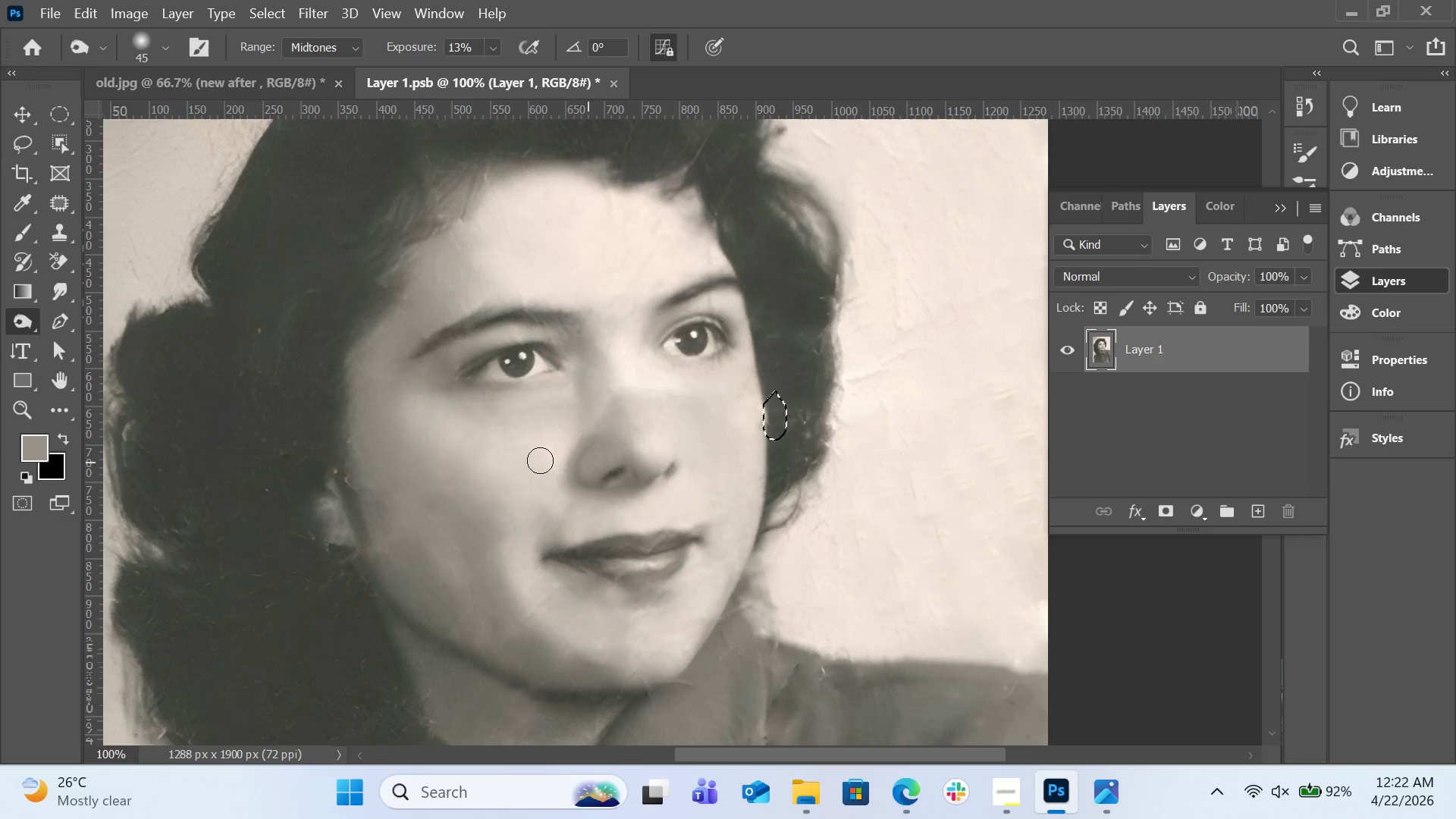 
left_click_drag(start_coordinate=[547, 372], to_coordinate=[499, 391])
 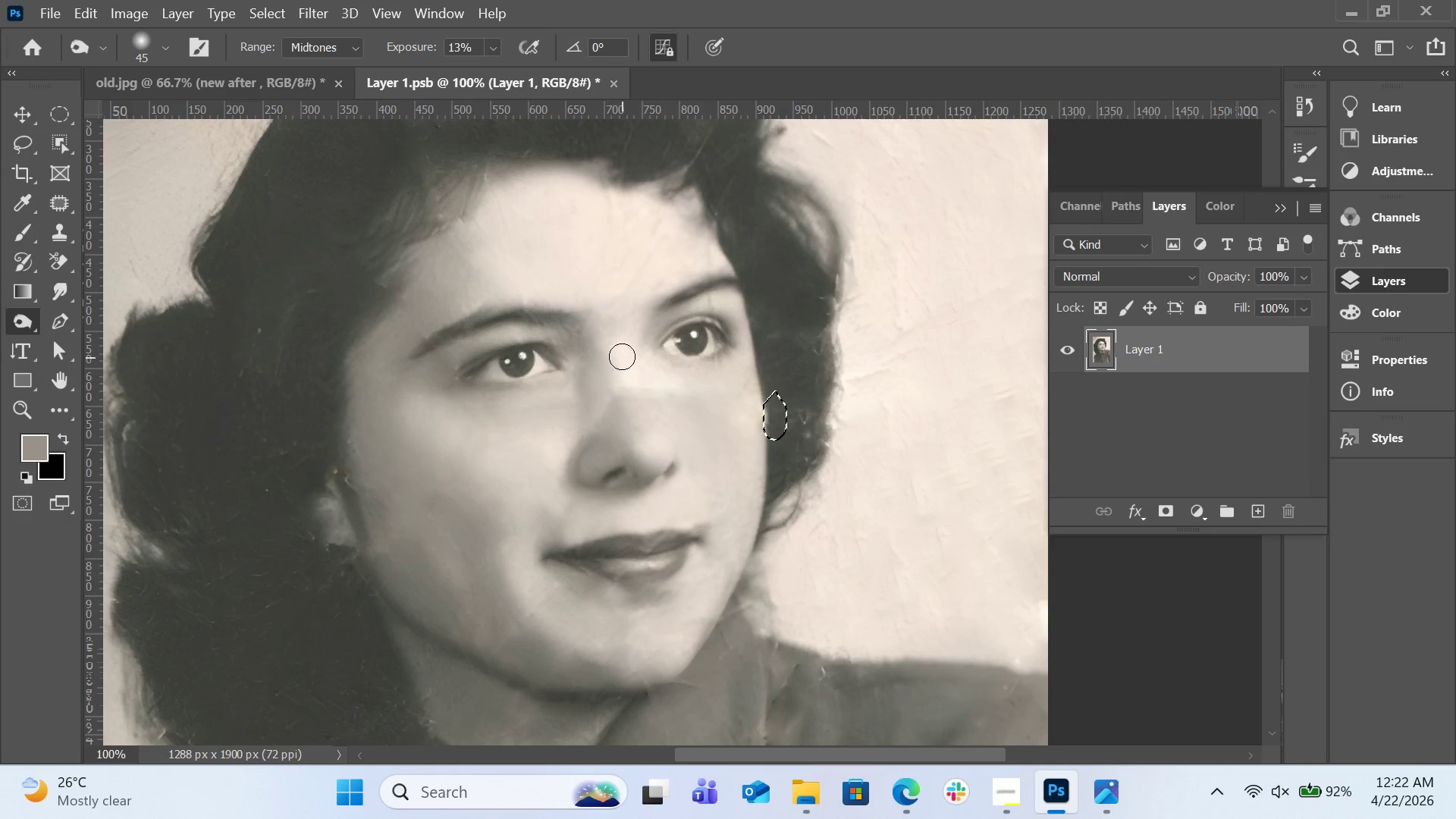 
left_click_drag(start_coordinate=[614, 348], to_coordinate=[623, 400])
 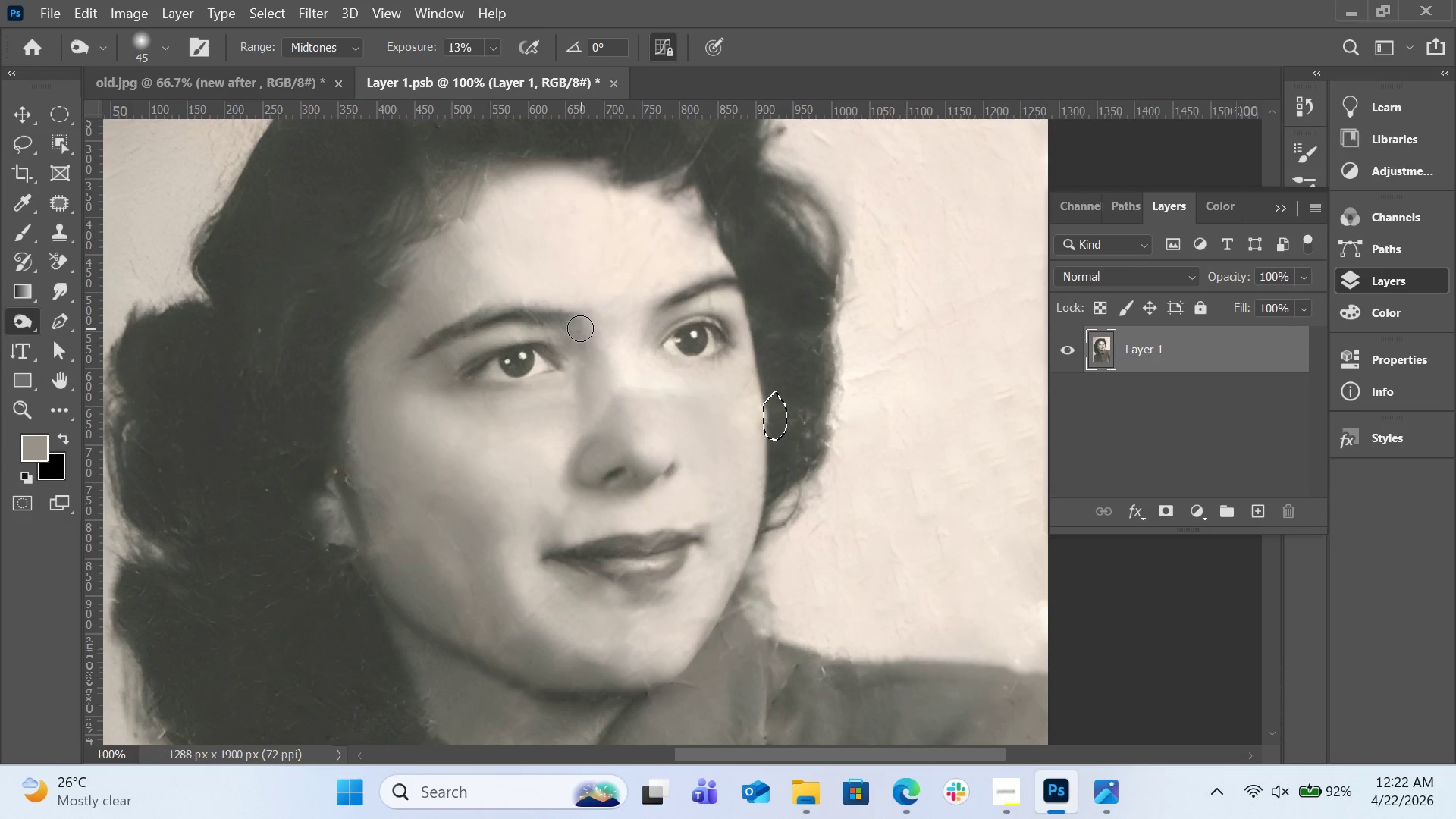 
left_click_drag(start_coordinate=[580, 328], to_coordinate=[596, 411])
 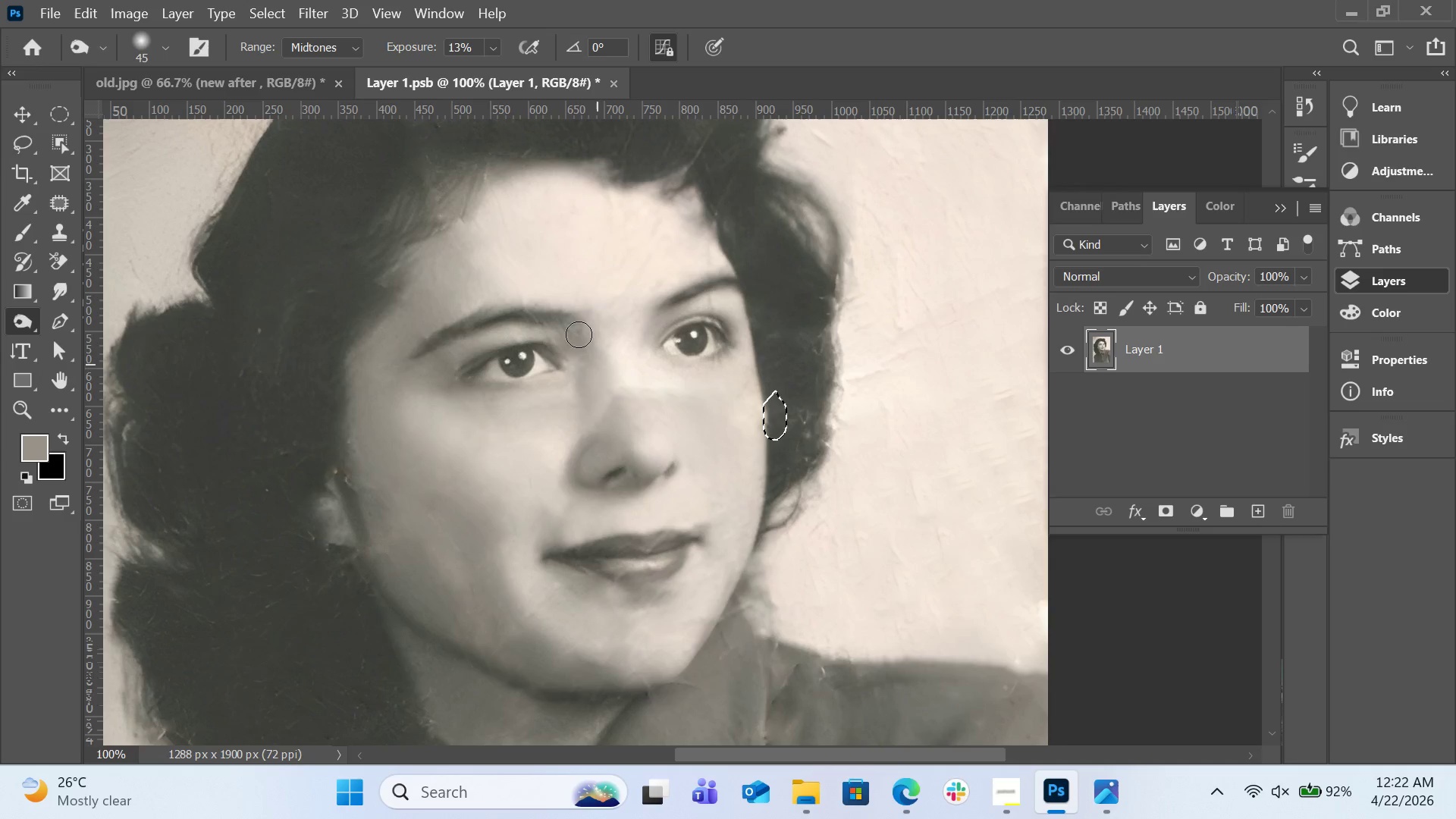 
left_click_drag(start_coordinate=[577, 330], to_coordinate=[600, 395])
 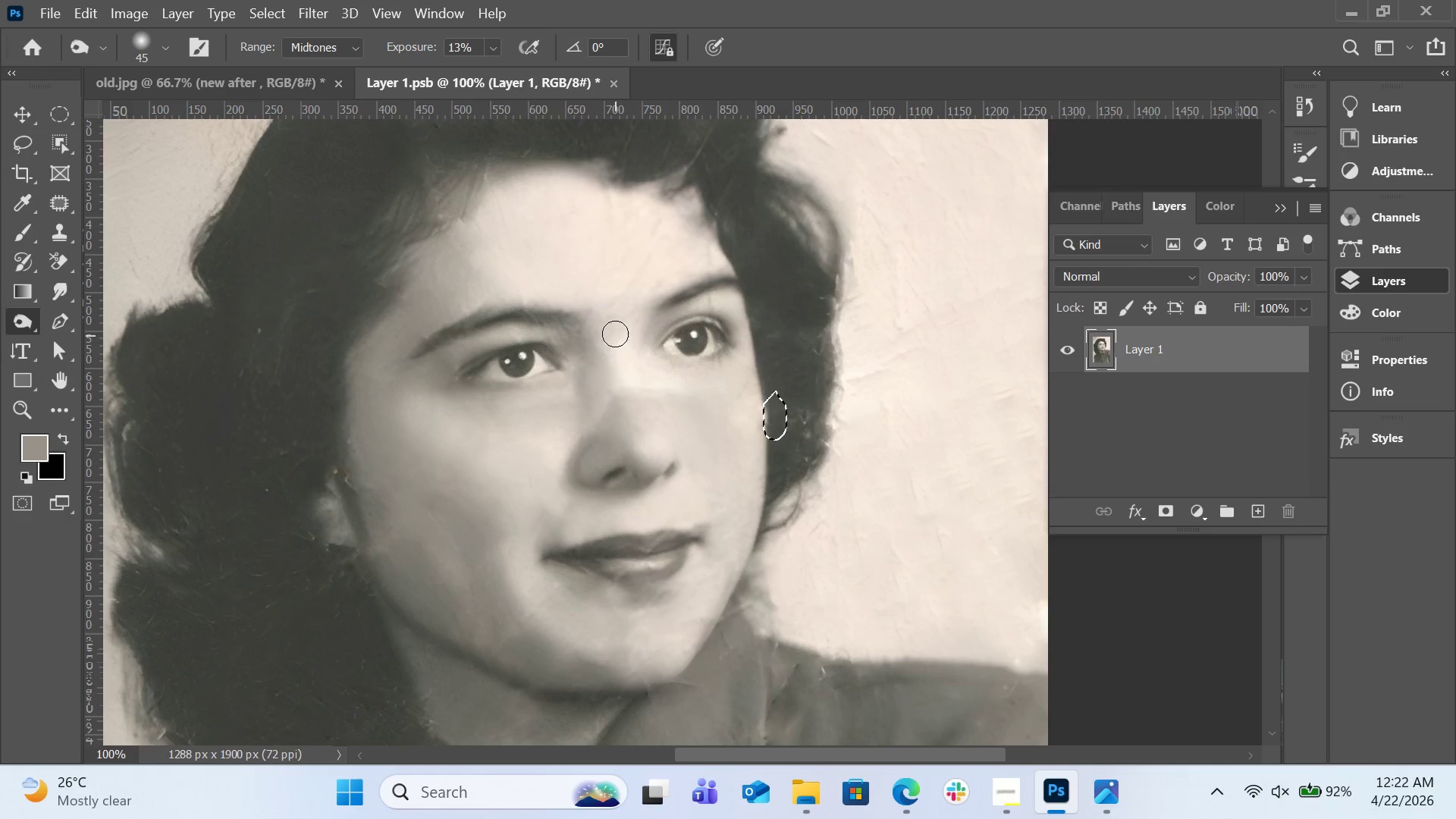 
left_click_drag(start_coordinate=[615, 344], to_coordinate=[623, 419])
 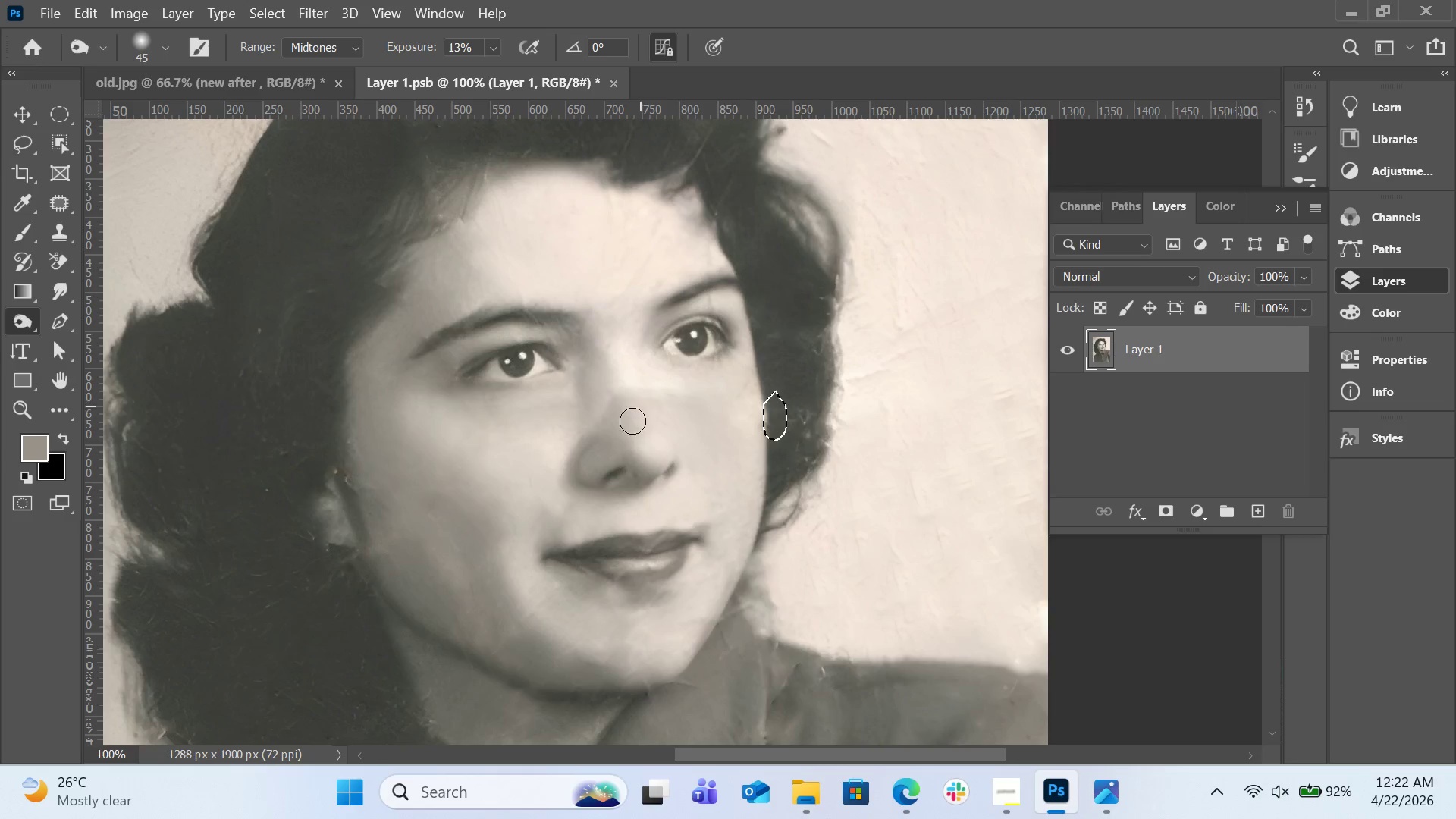 
left_click_drag(start_coordinate=[632, 425], to_coordinate=[608, 488])
 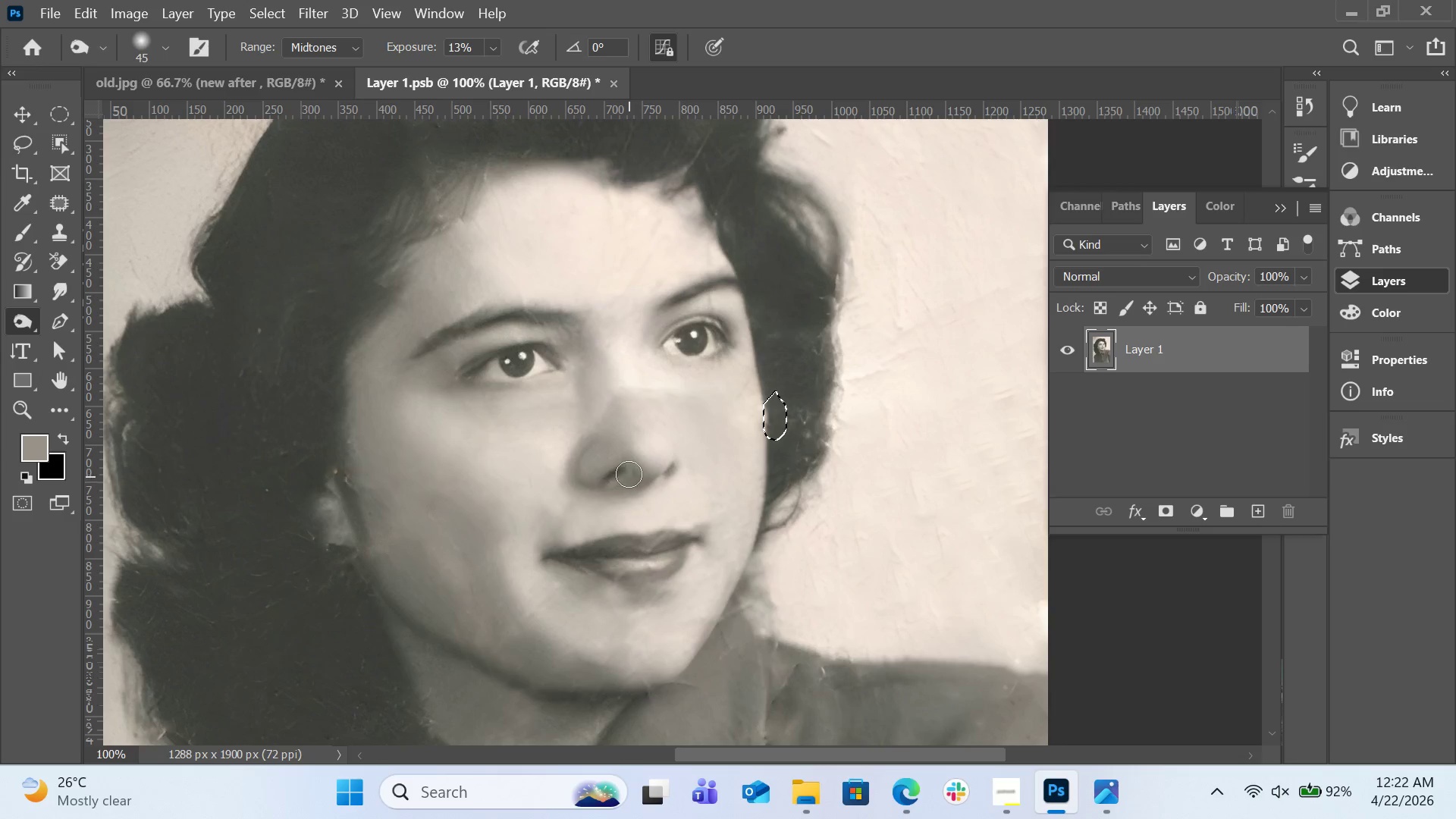 
left_click_drag(start_coordinate=[629, 474], to_coordinate=[614, 491])
 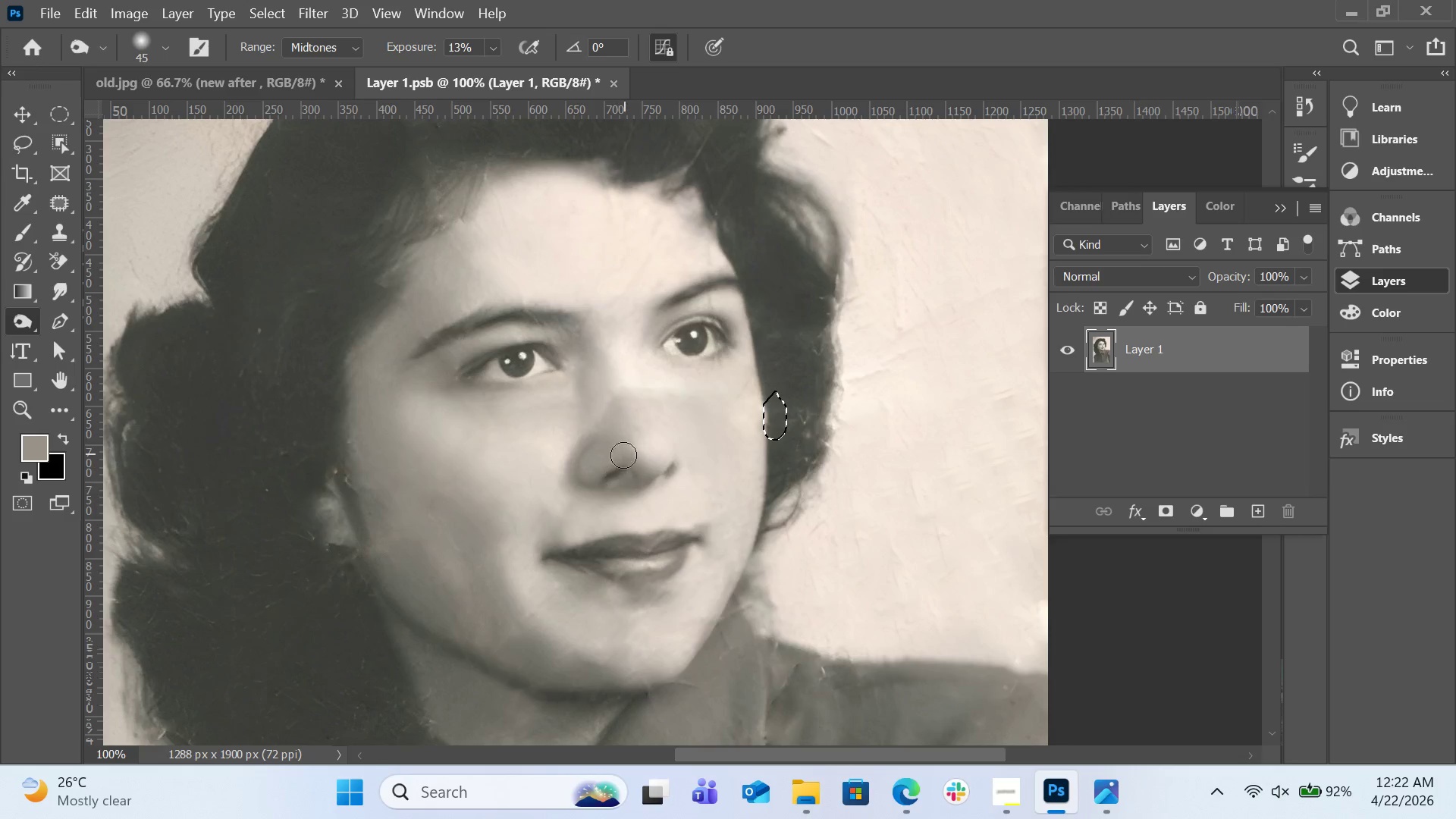 
left_click_drag(start_coordinate=[624, 453], to_coordinate=[612, 481])
 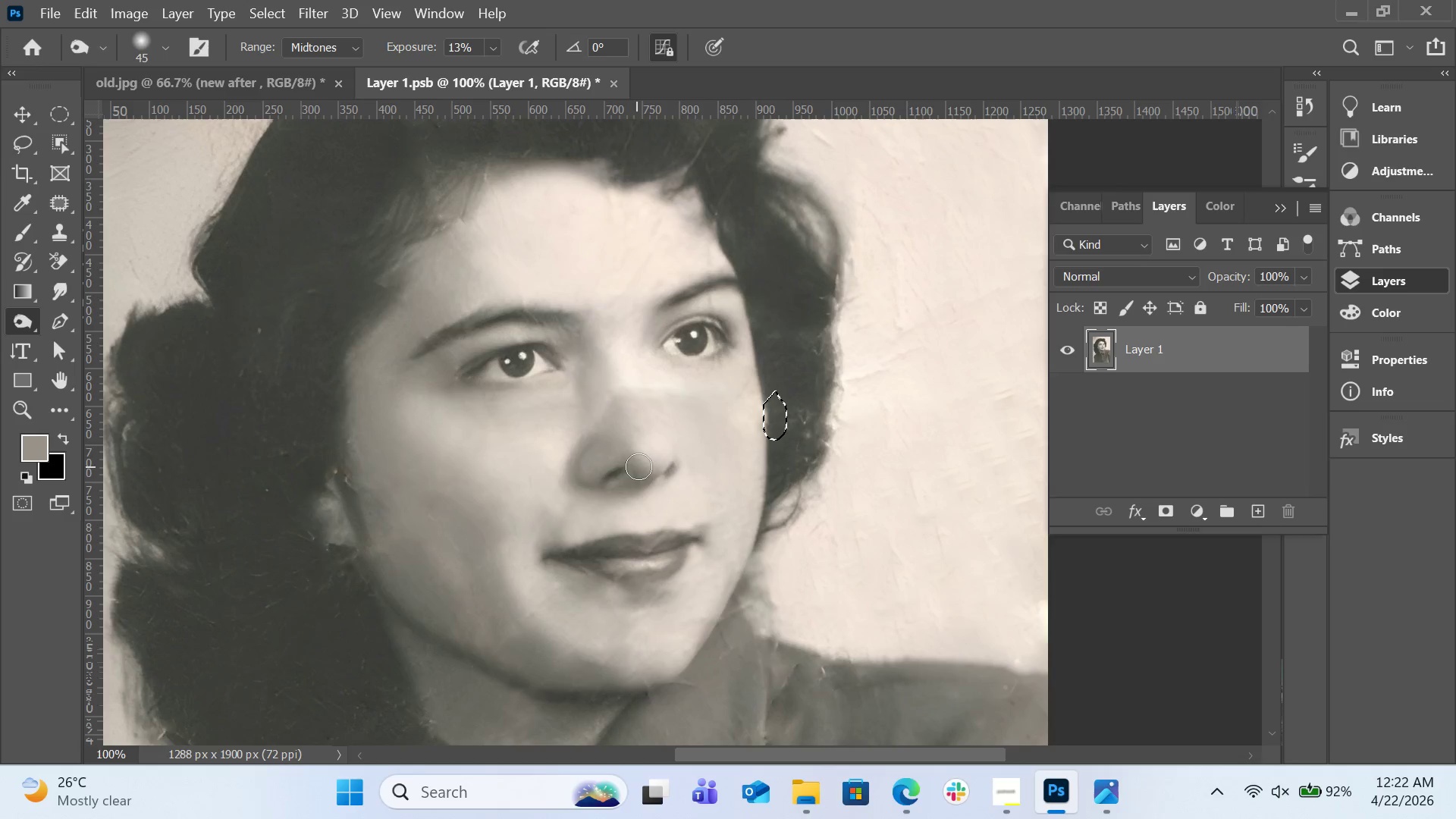 
left_click_drag(start_coordinate=[639, 467], to_coordinate=[667, 471])
 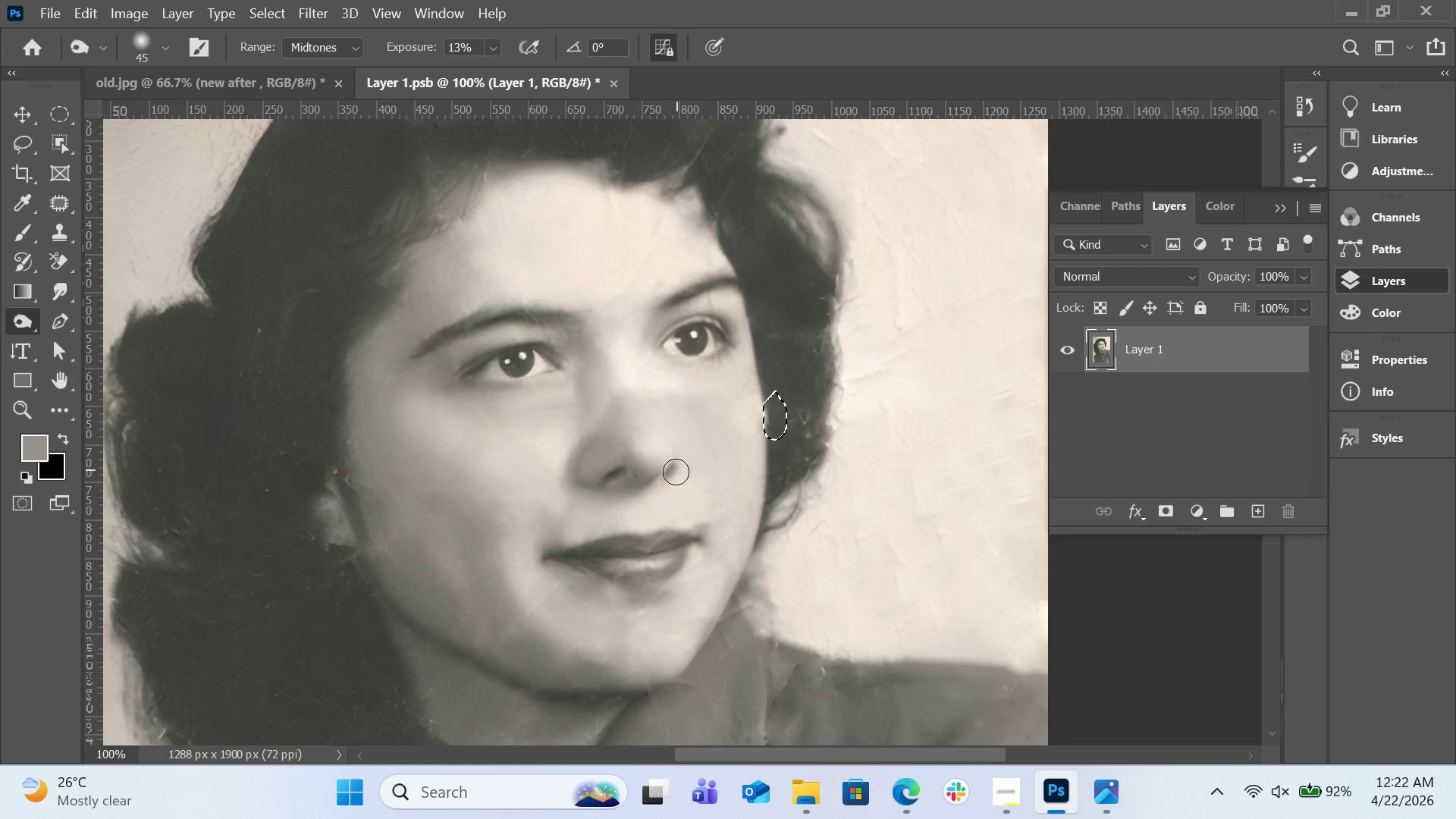 
left_click_drag(start_coordinate=[676, 470], to_coordinate=[646, 496])
 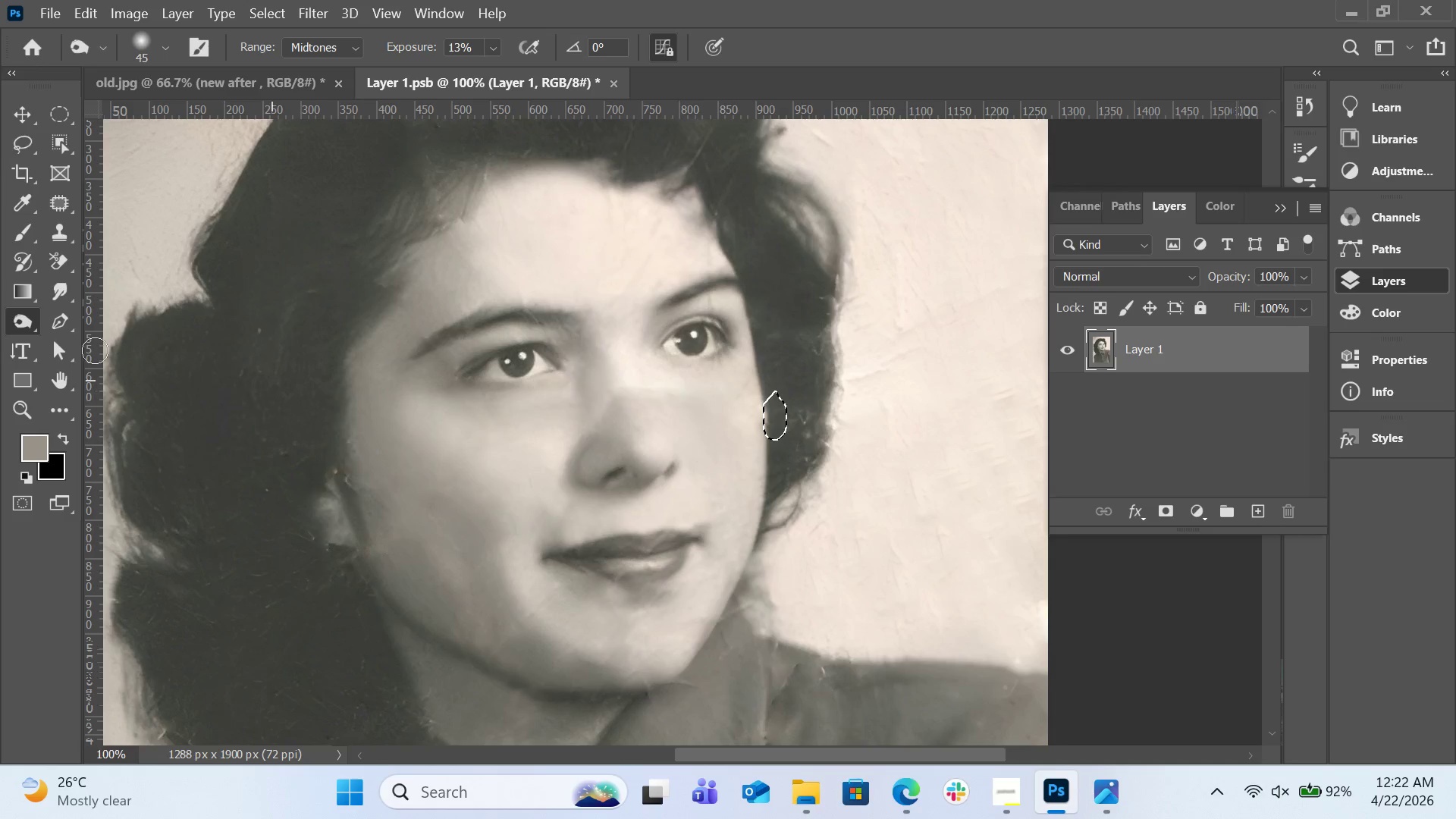 
left_click([11, 320])
 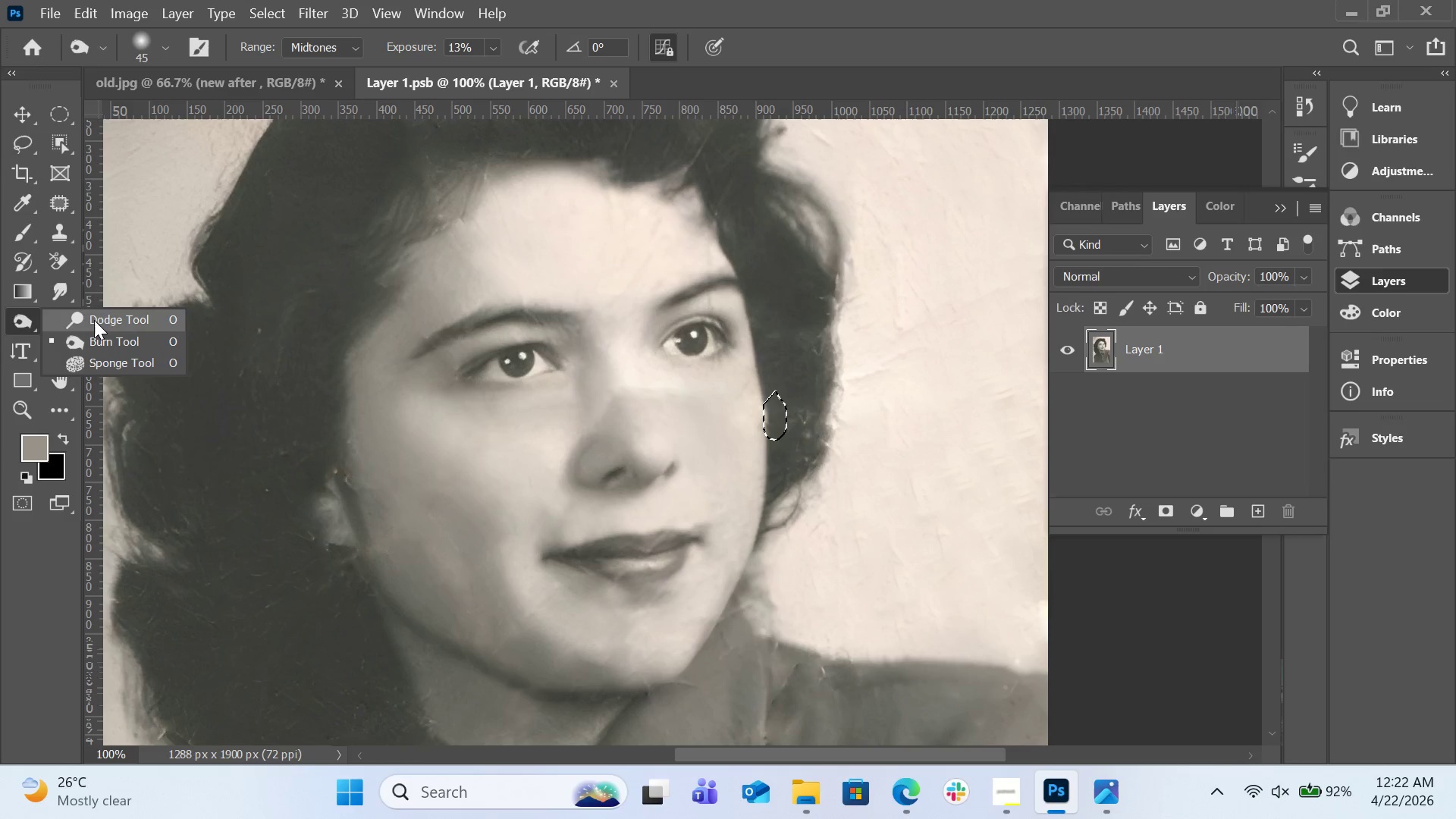 
left_click([94, 320])
 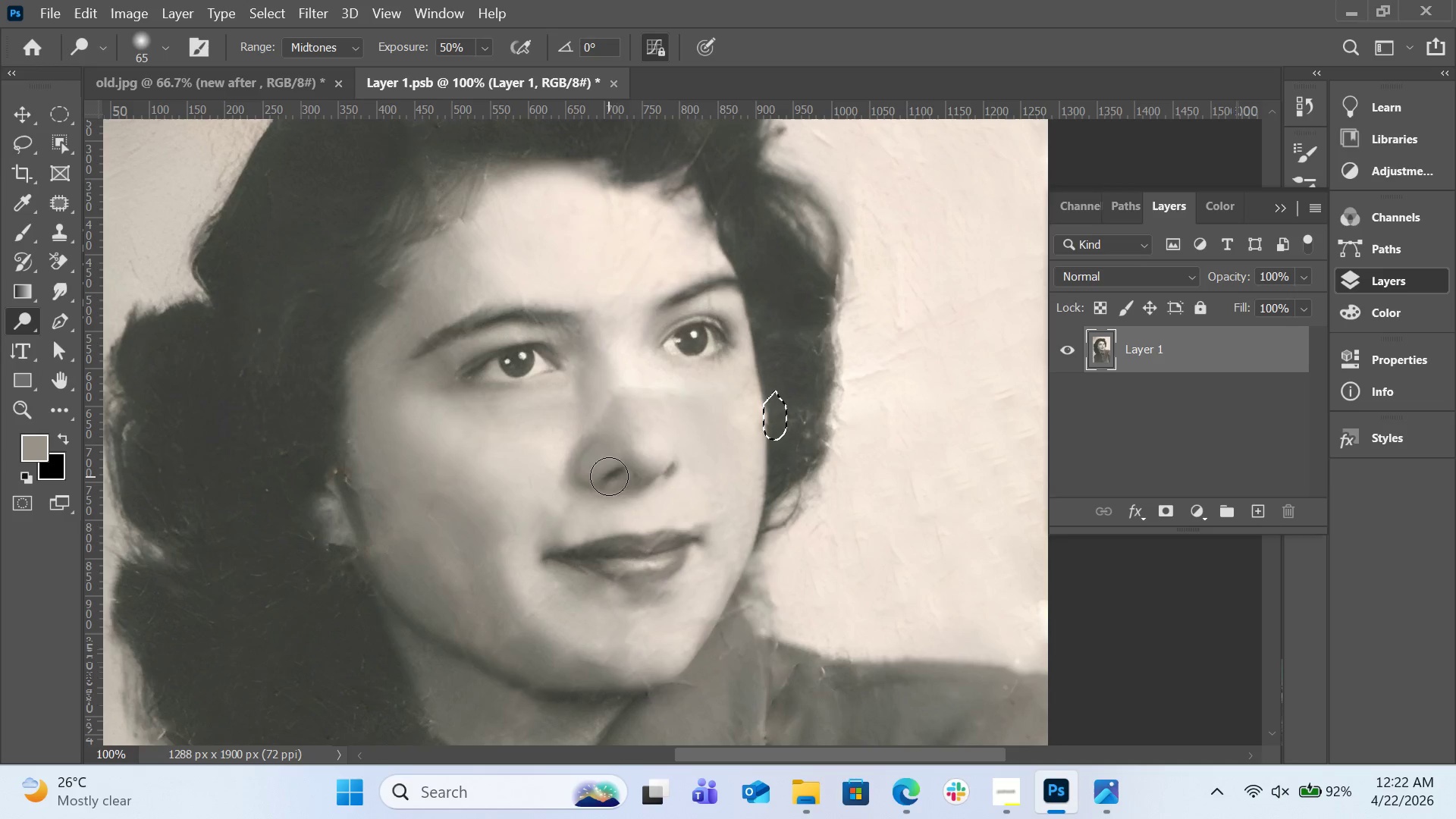 
left_click_drag(start_coordinate=[617, 475], to_coordinate=[620, 470])
 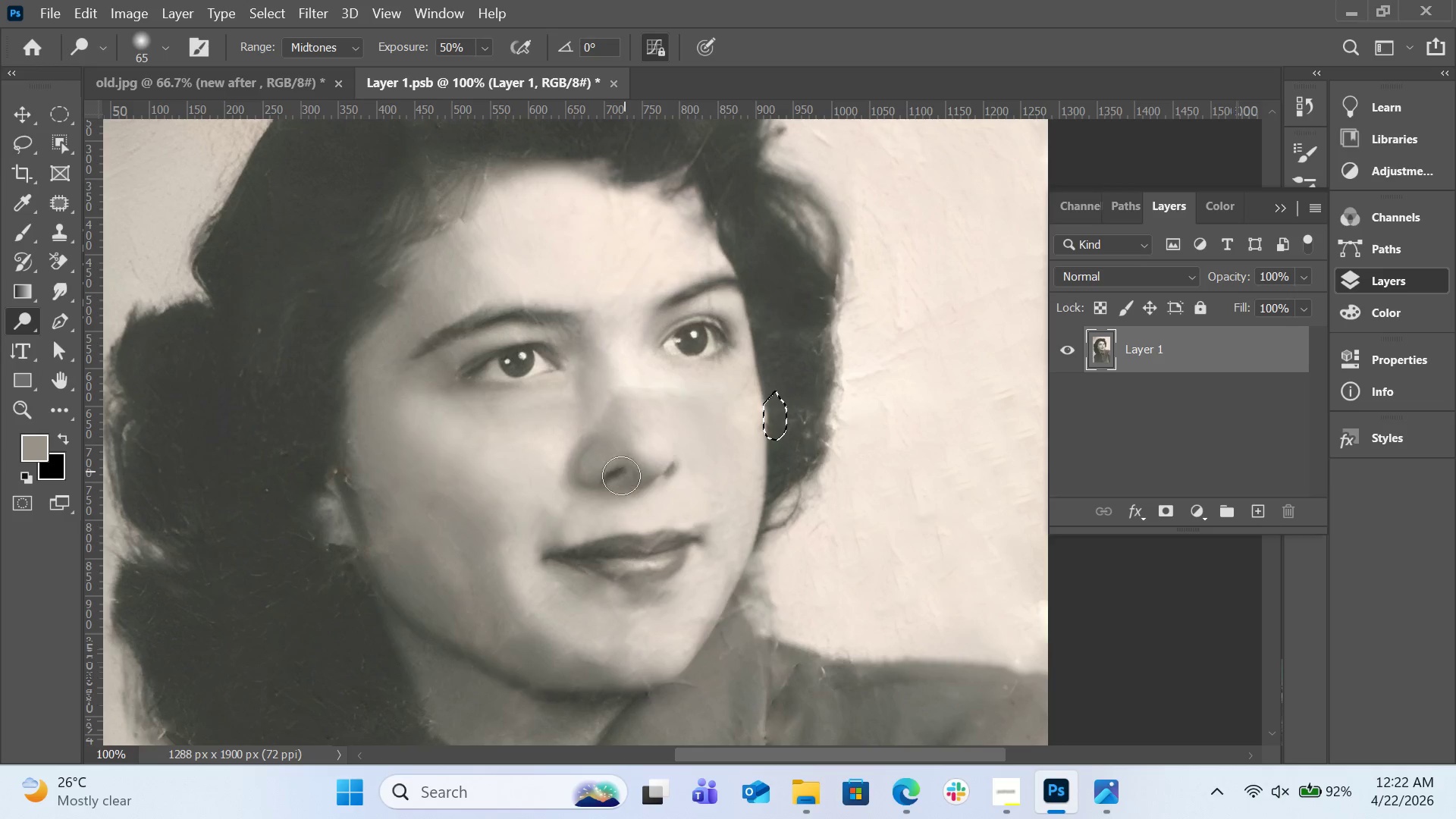 
left_click_drag(start_coordinate=[619, 480], to_coordinate=[598, 495])
 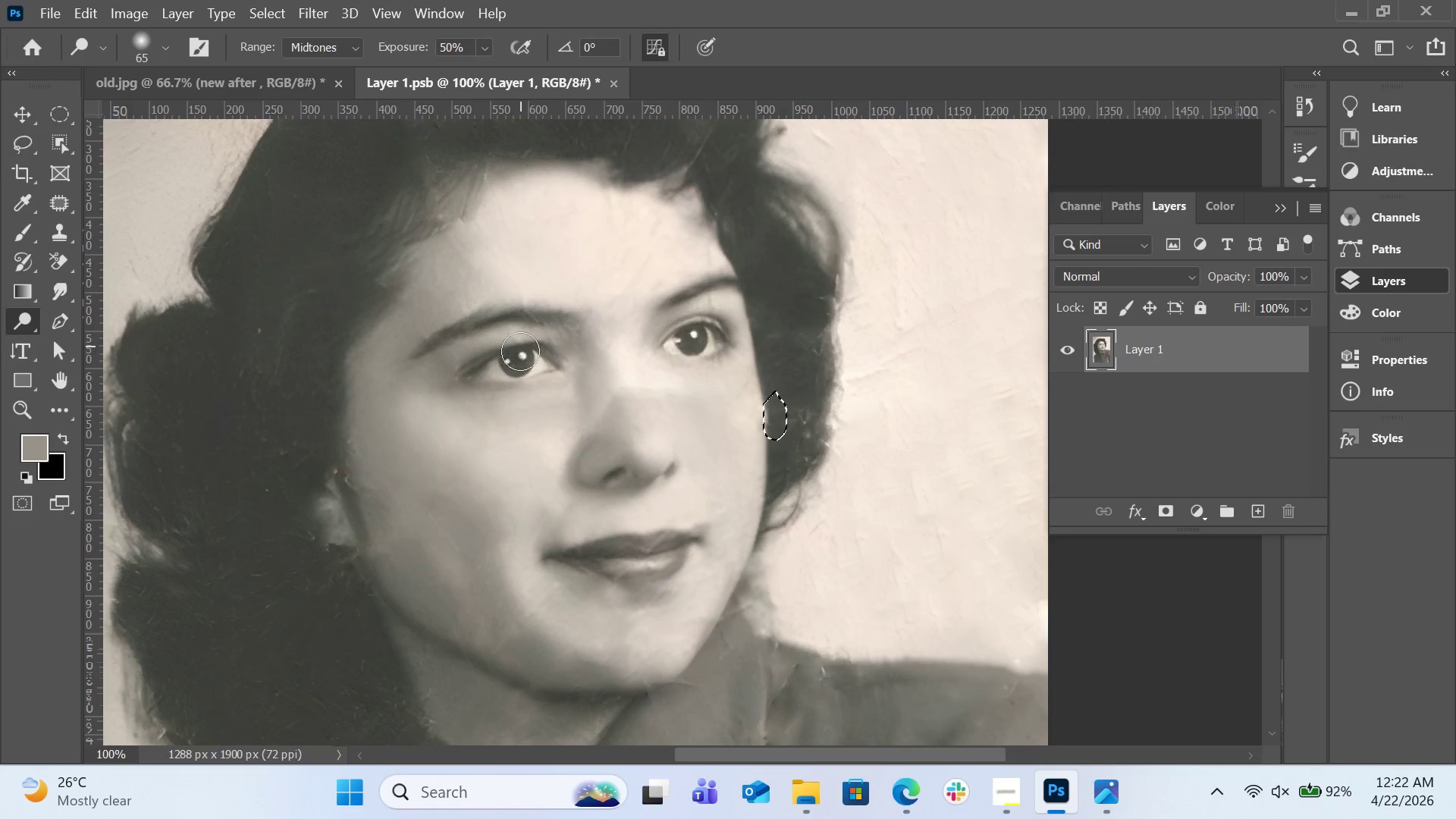 
left_click_drag(start_coordinate=[521, 361], to_coordinate=[510, 372])
 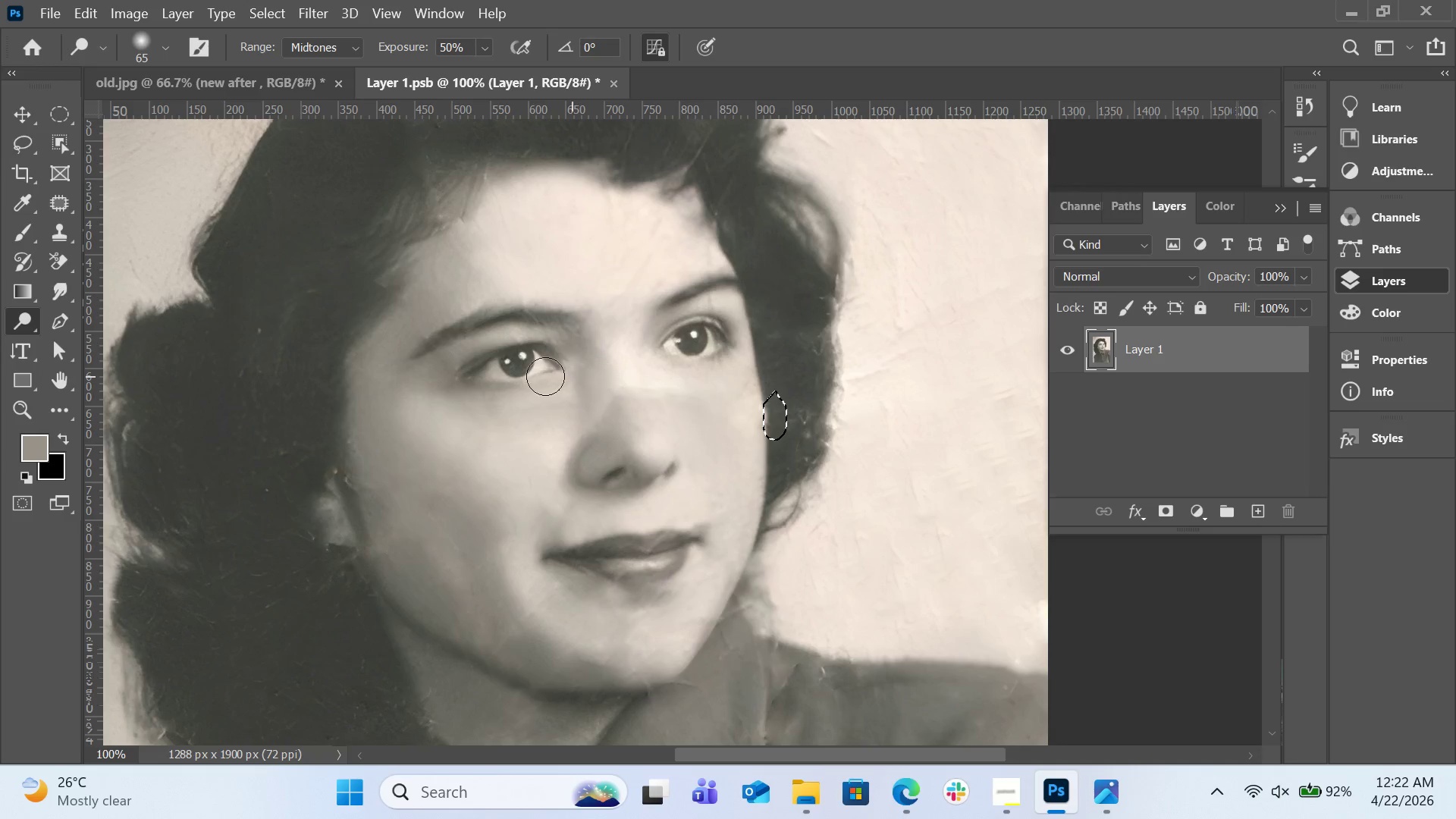 
left_click_drag(start_coordinate=[518, 376], to_coordinate=[427, 375])
 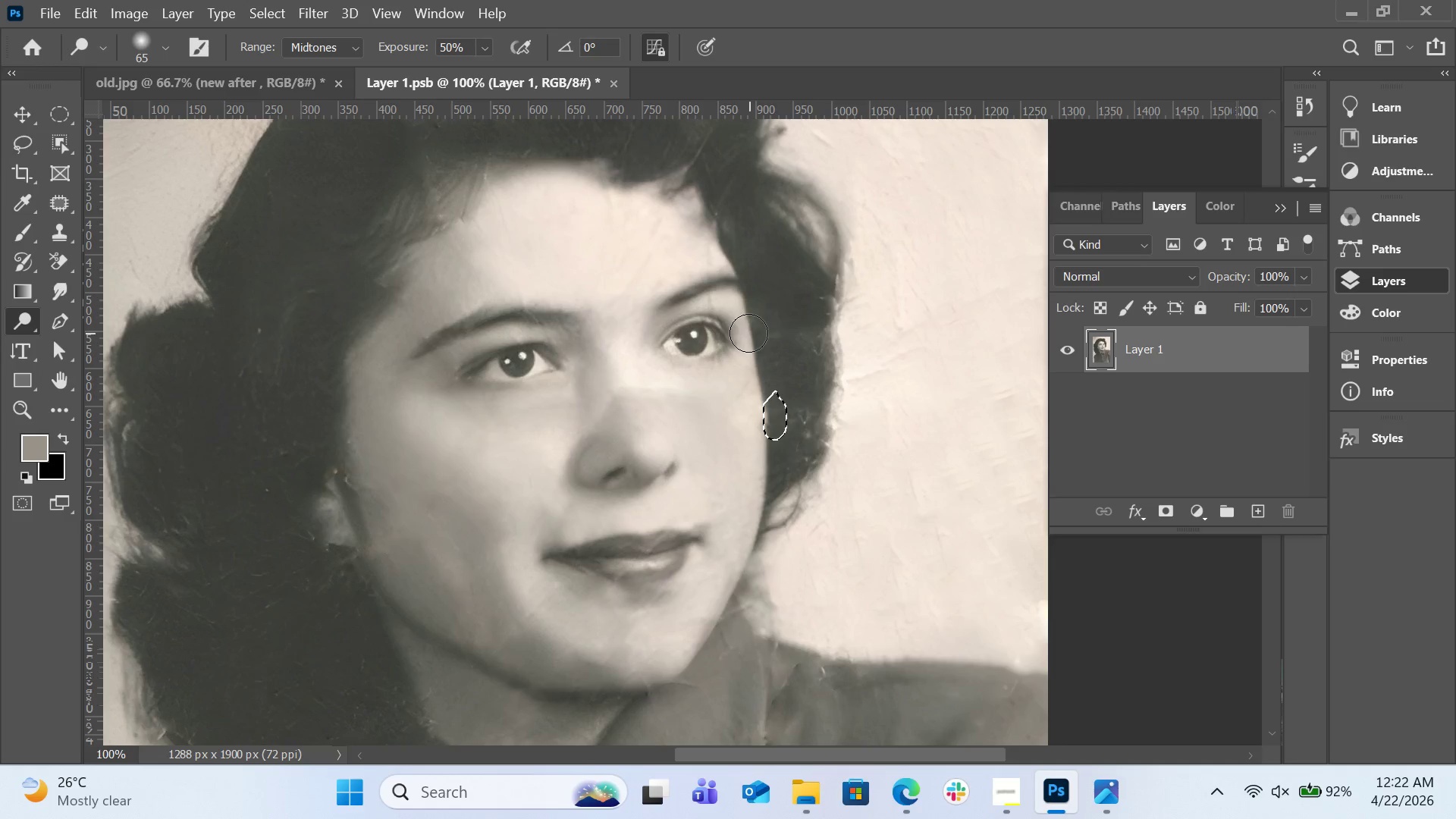 
key(Control+D)
 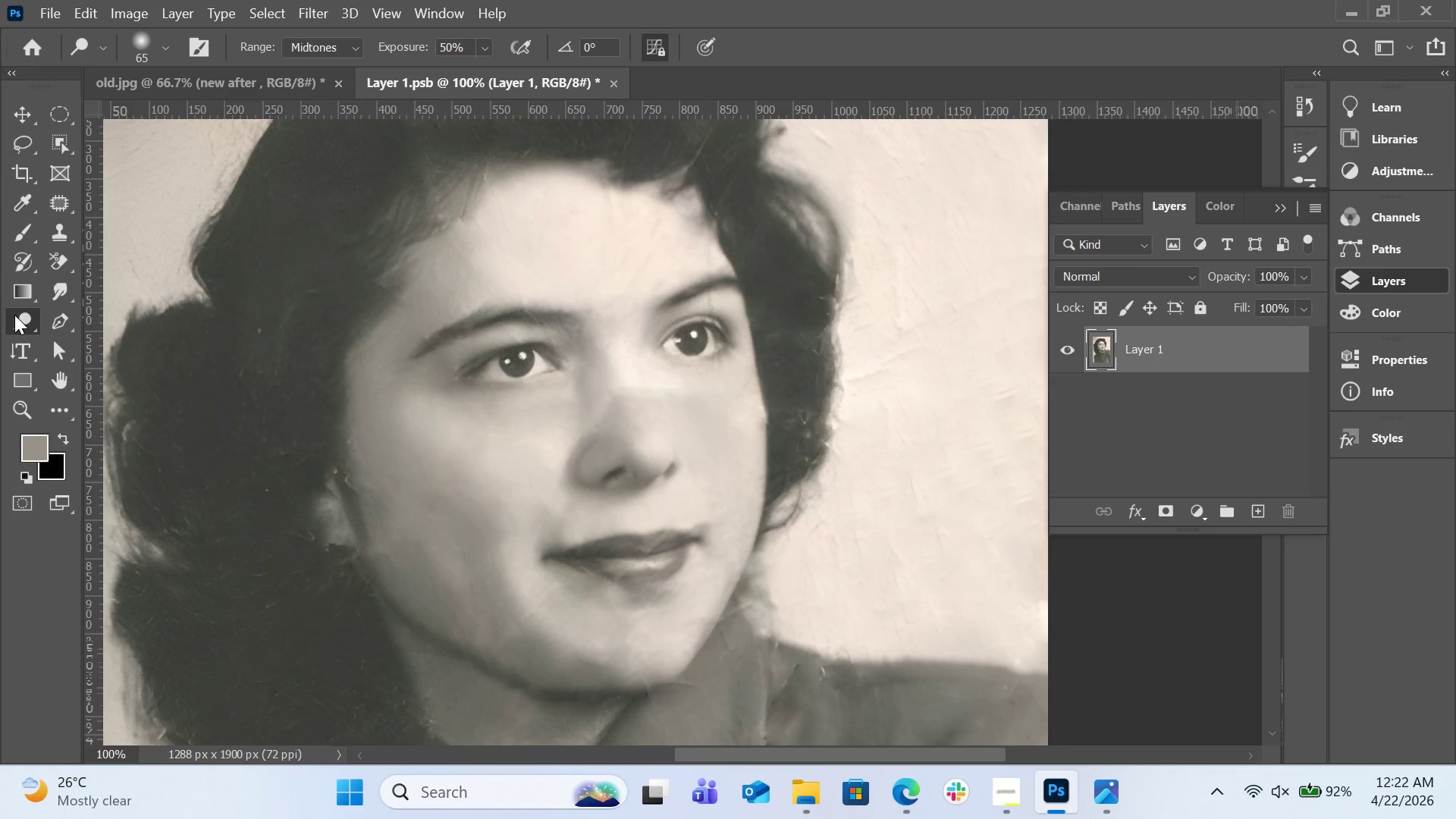 
left_click([15, 315])
 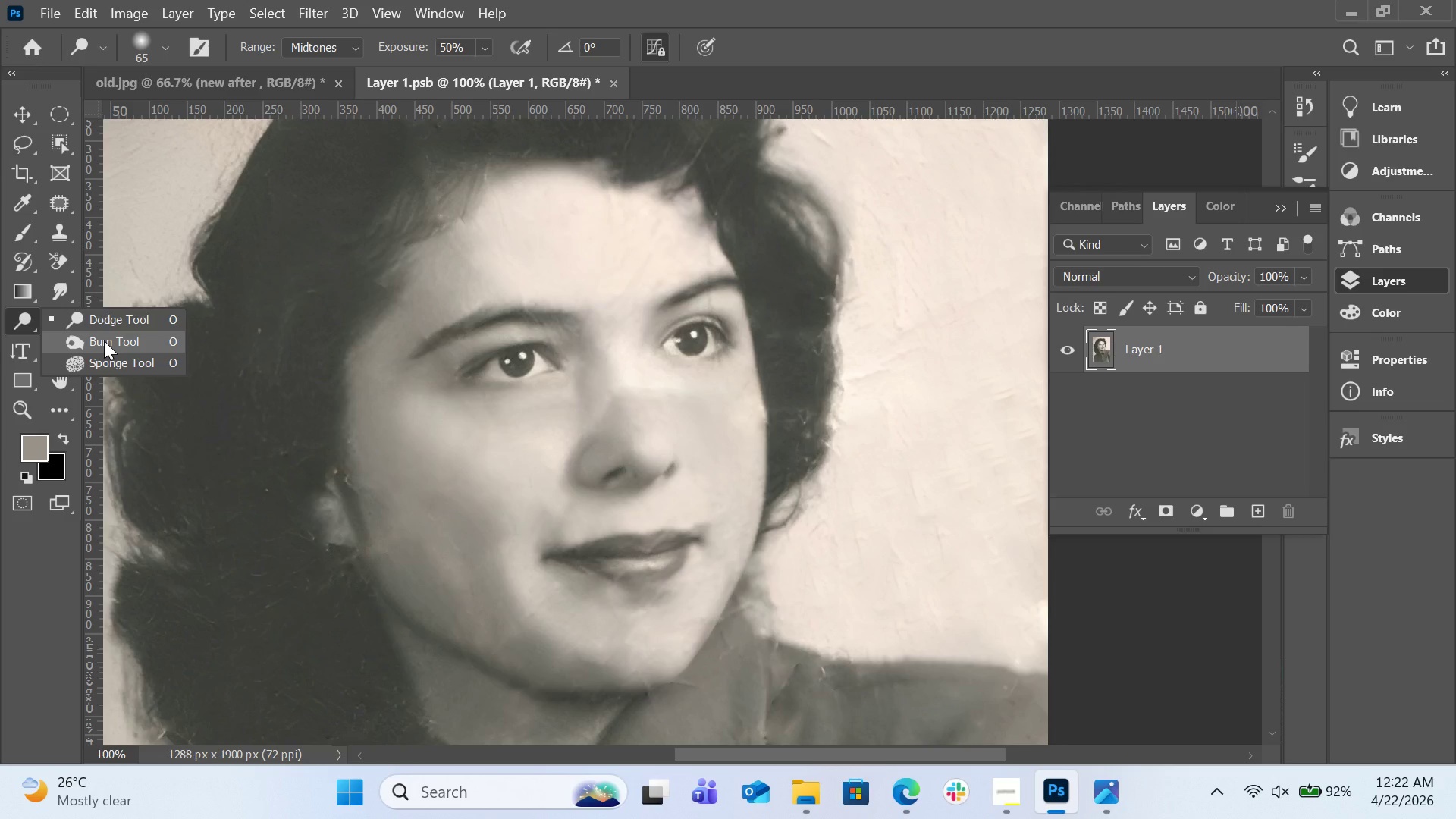 
left_click([104, 340])
 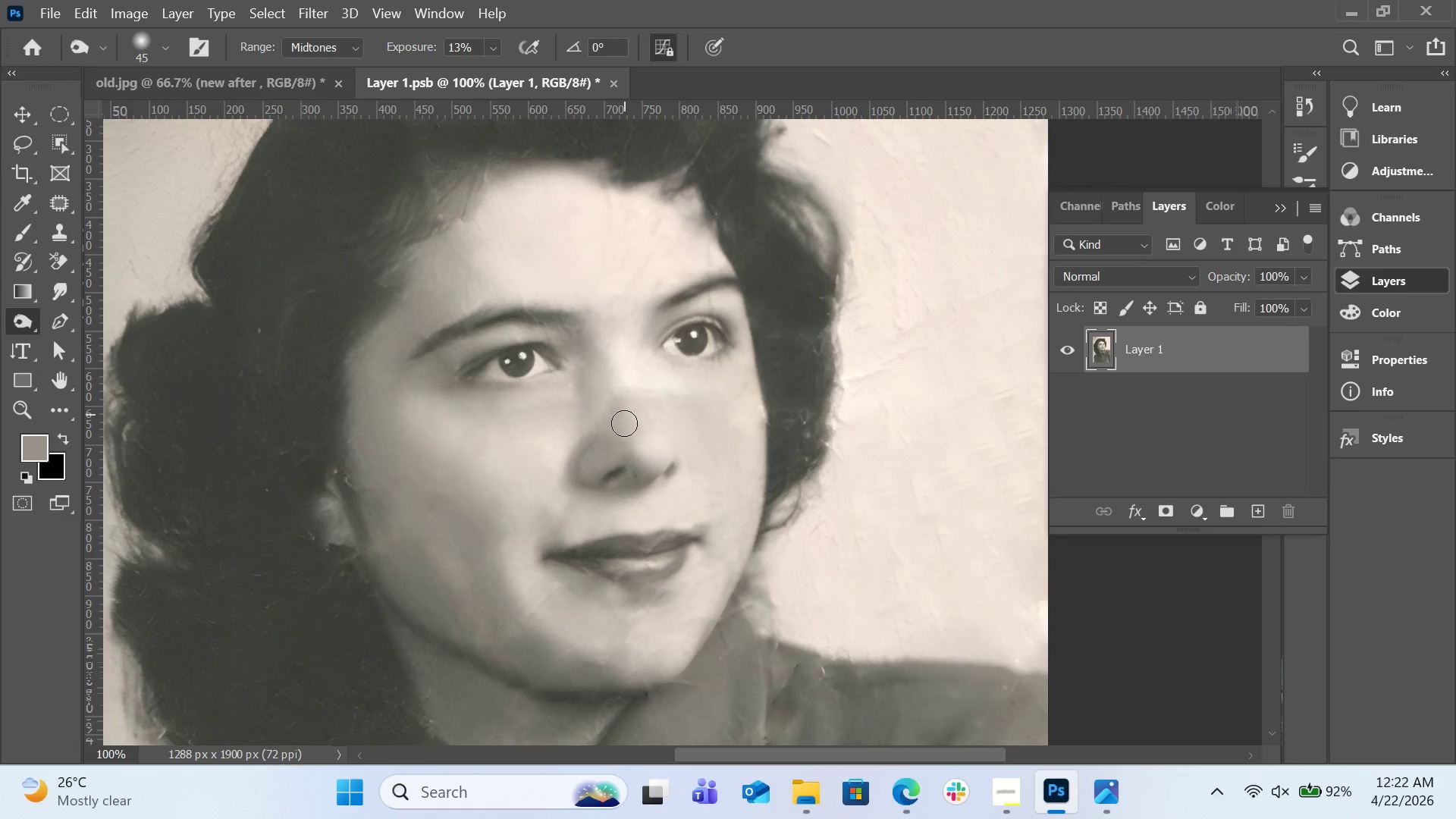 
left_click_drag(start_coordinate=[622, 468], to_coordinate=[612, 488])
 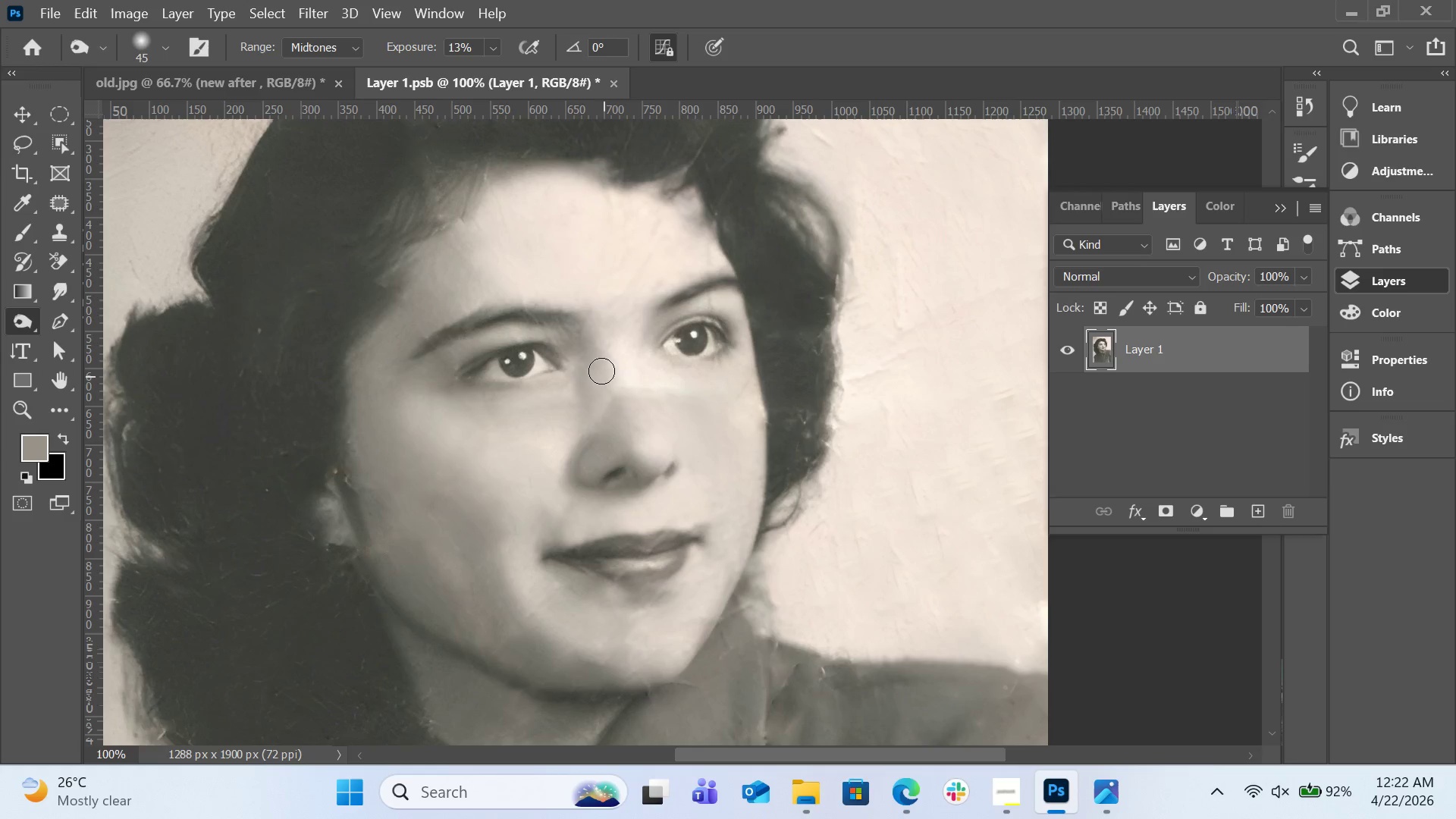 
left_click_drag(start_coordinate=[608, 385], to_coordinate=[646, 443])
 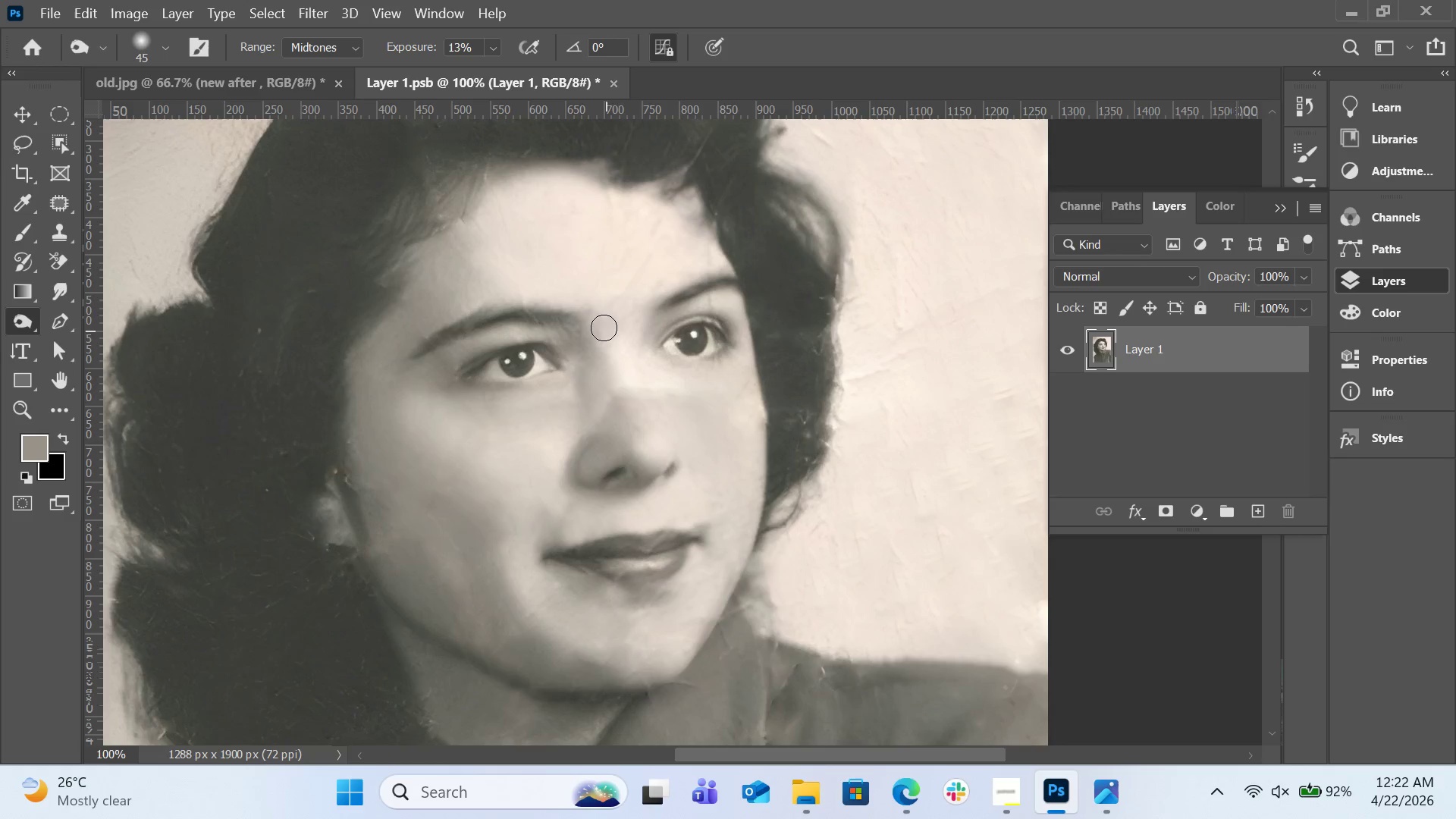 
left_click_drag(start_coordinate=[607, 325], to_coordinate=[637, 411])
 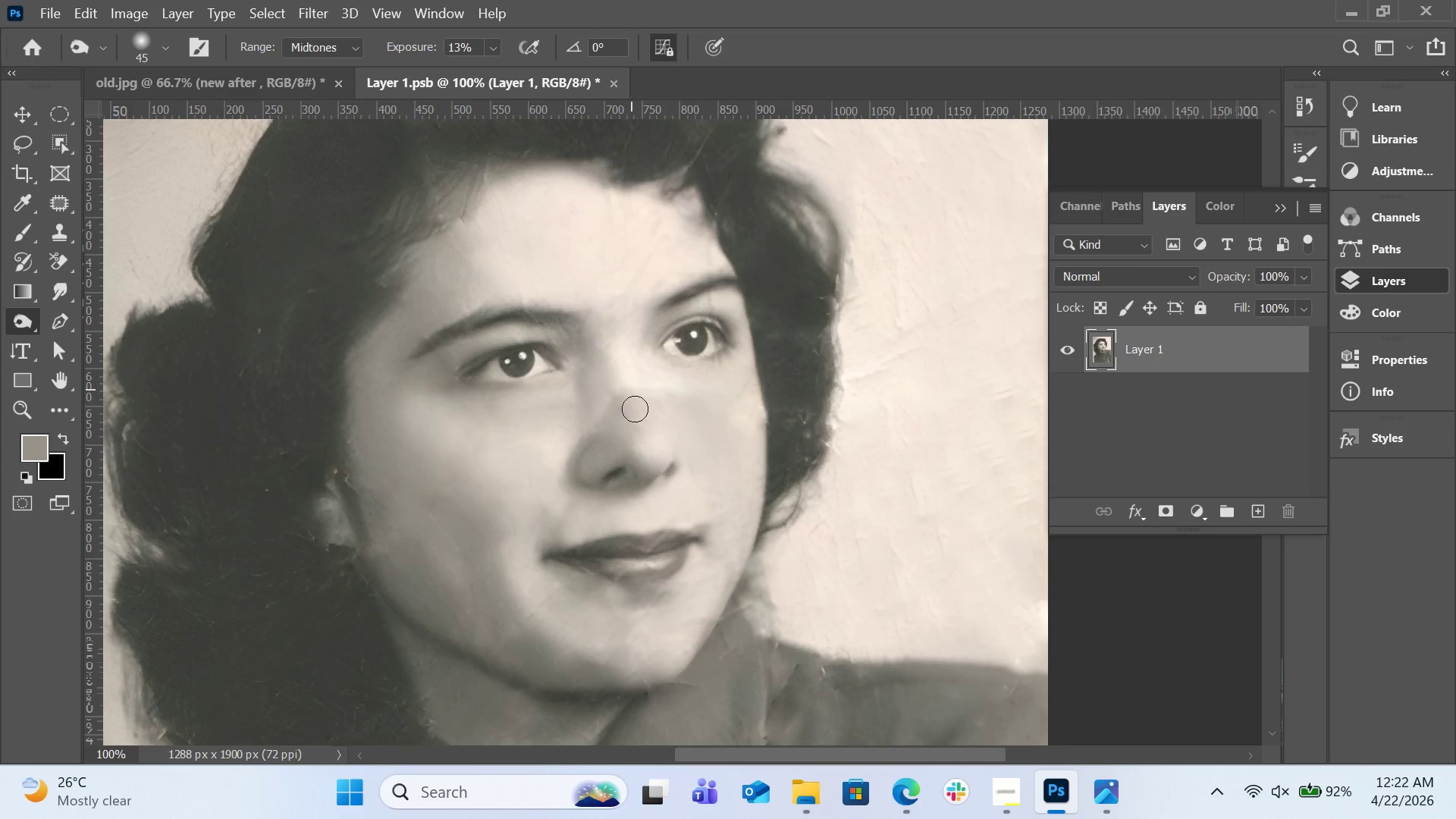 
left_click_drag(start_coordinate=[635, 424], to_coordinate=[648, 460])
 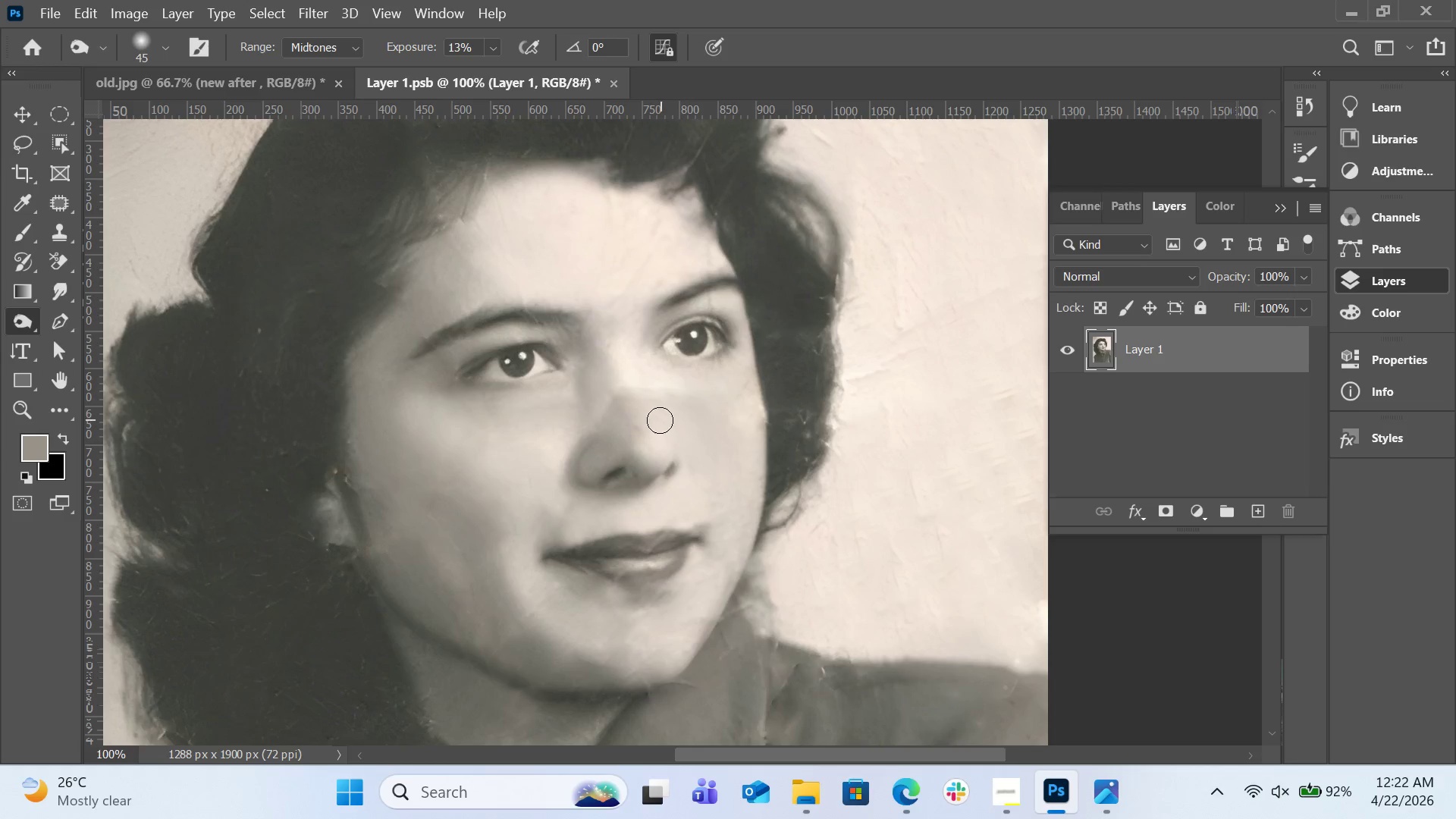 
left_click_drag(start_coordinate=[660, 425], to_coordinate=[660, 469])
 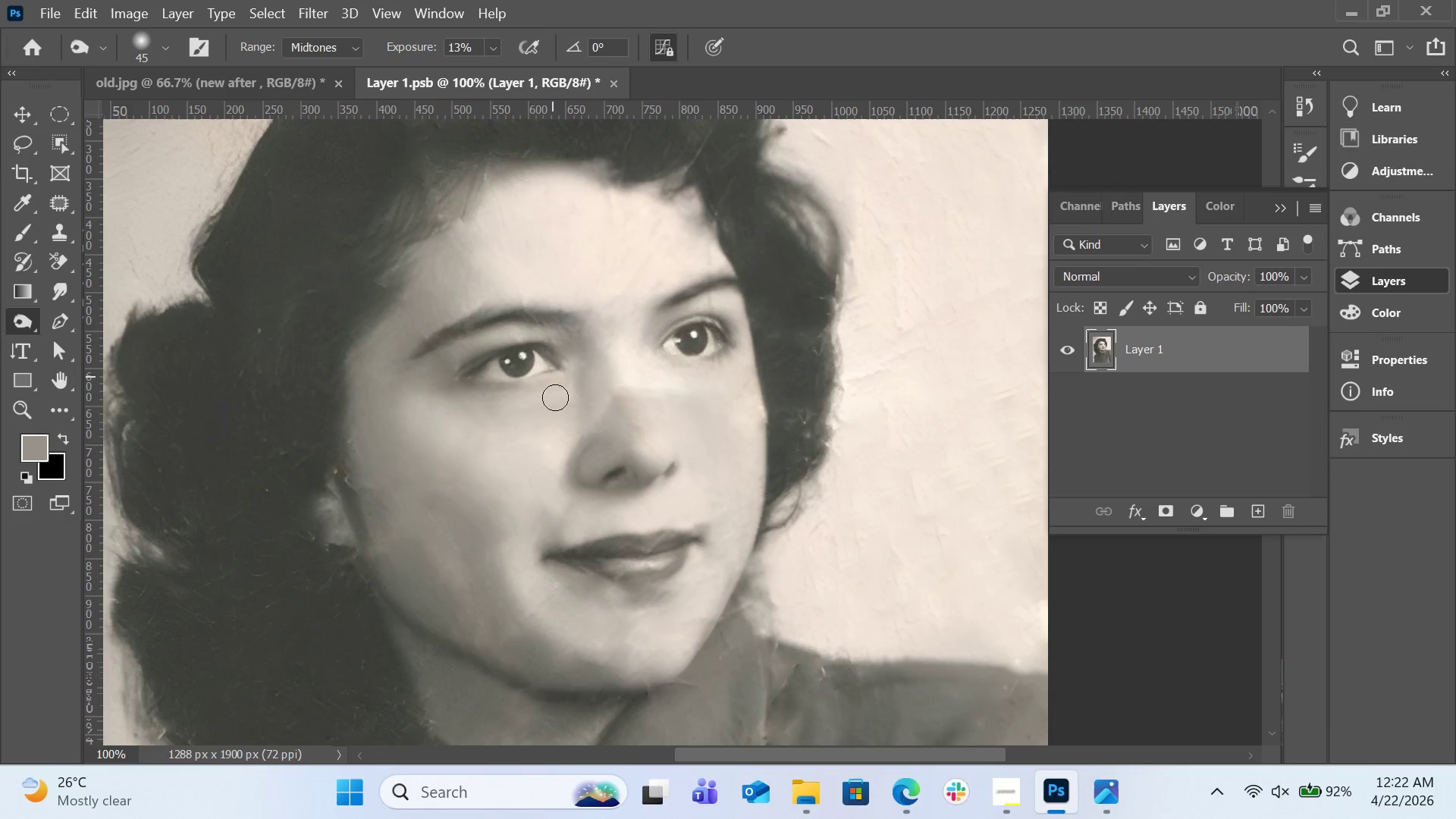 
scroll: coordinate [560, 438], scroll_direction: down, amount: 6.0
 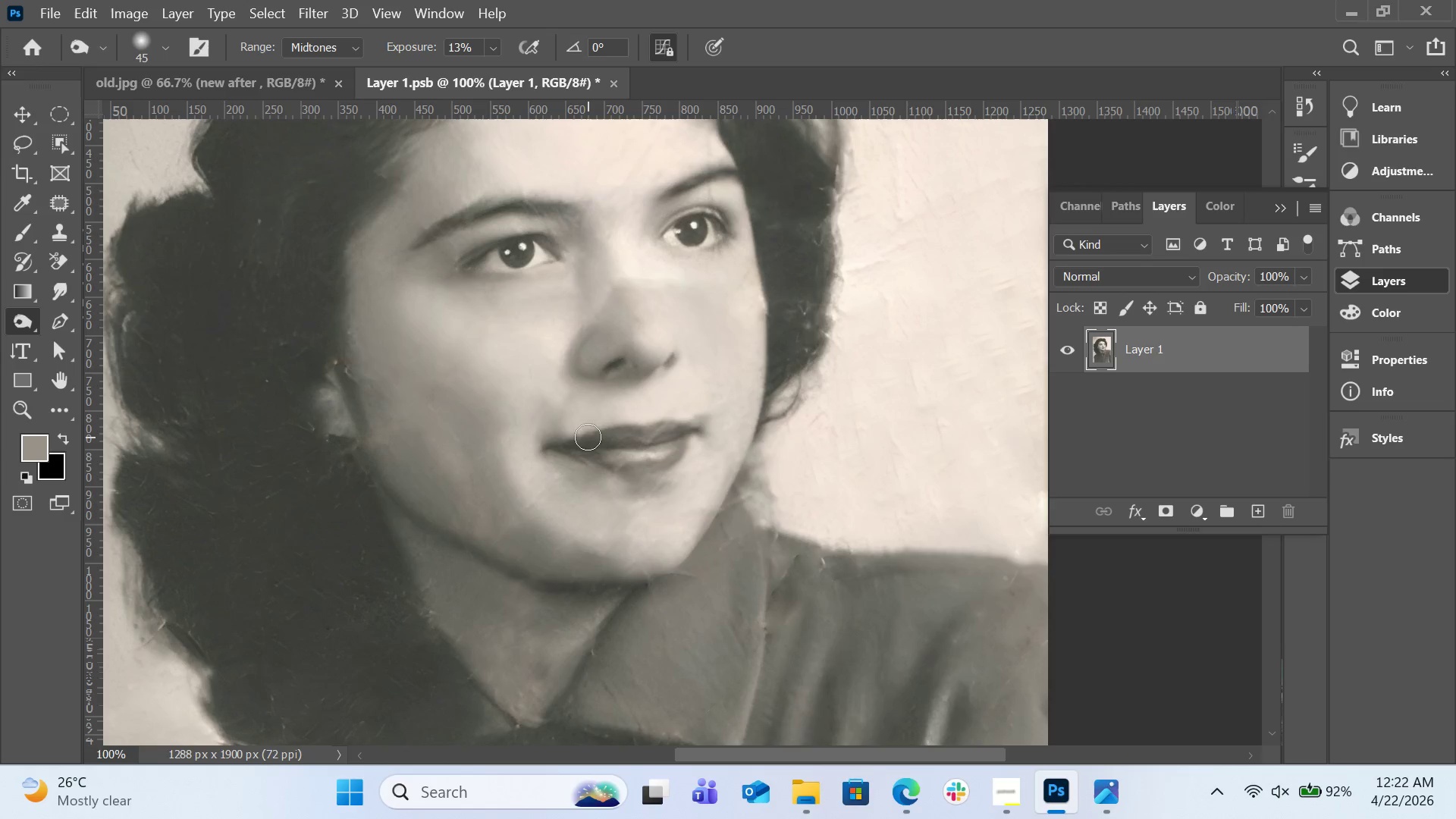 
left_click_drag(start_coordinate=[585, 441], to_coordinate=[548, 450])
 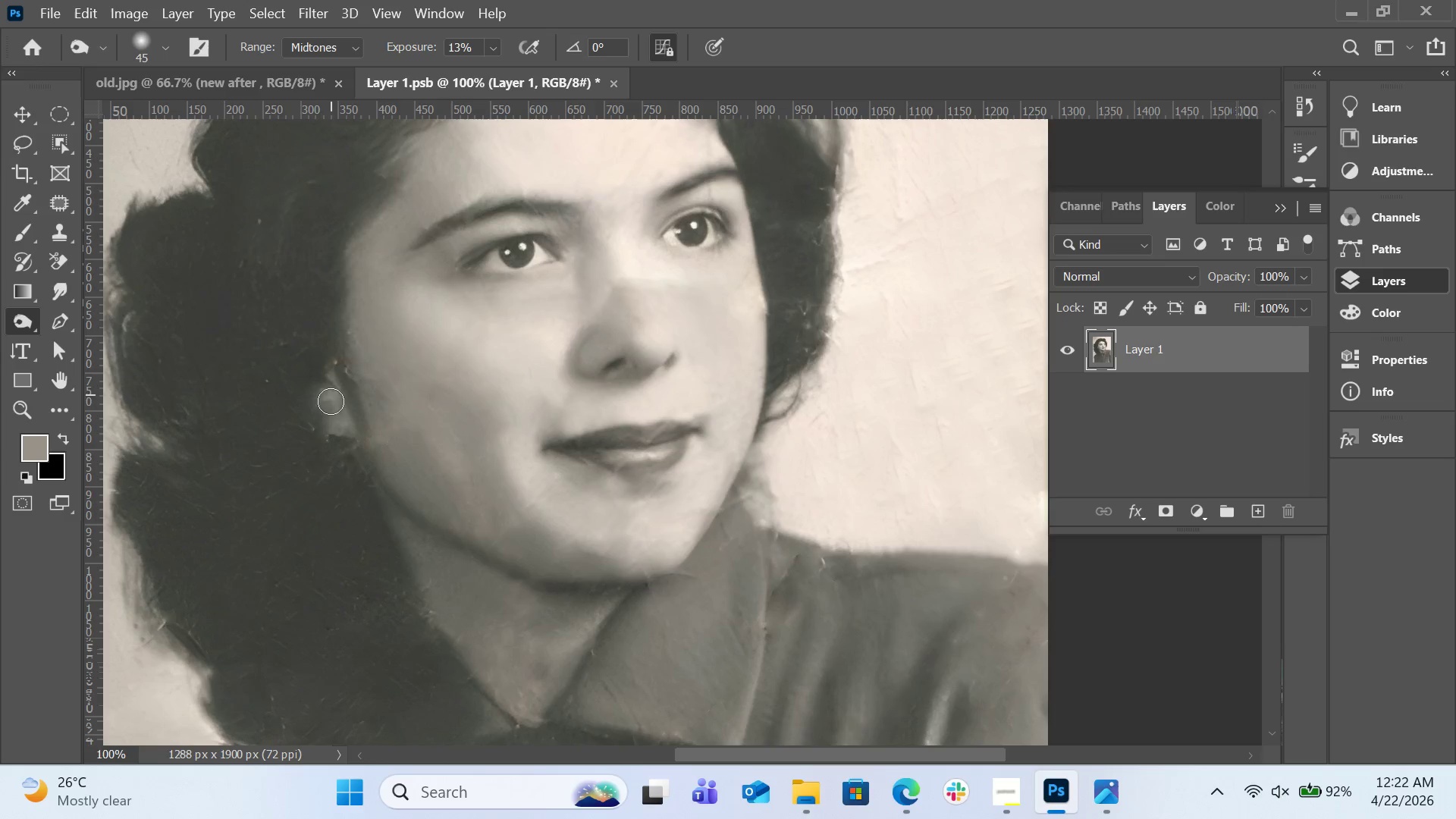 
left_click_drag(start_coordinate=[350, 459], to_coordinate=[426, 546])
 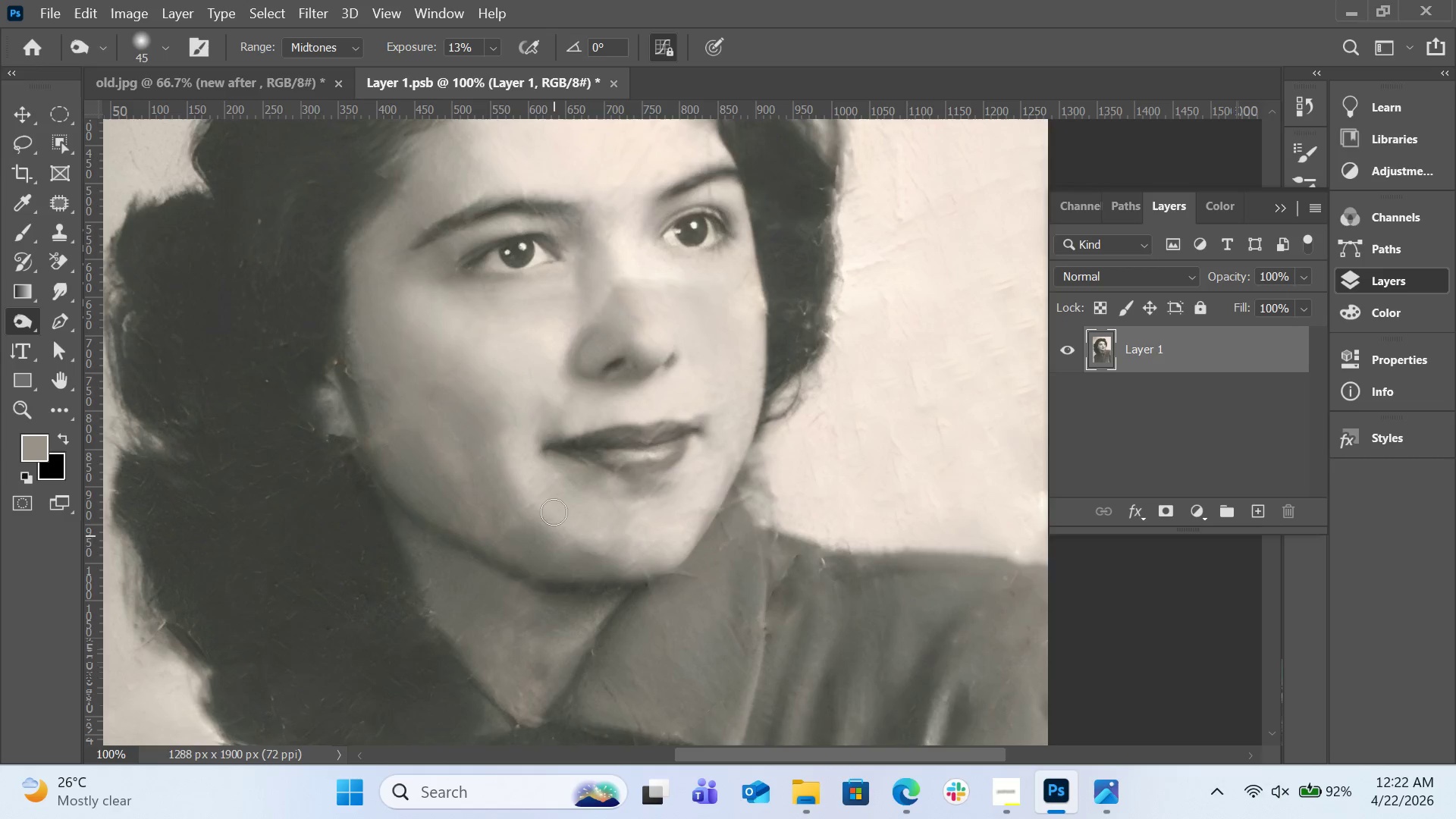 
scroll: coordinate [554, 489], scroll_direction: up, amount: 8.0
 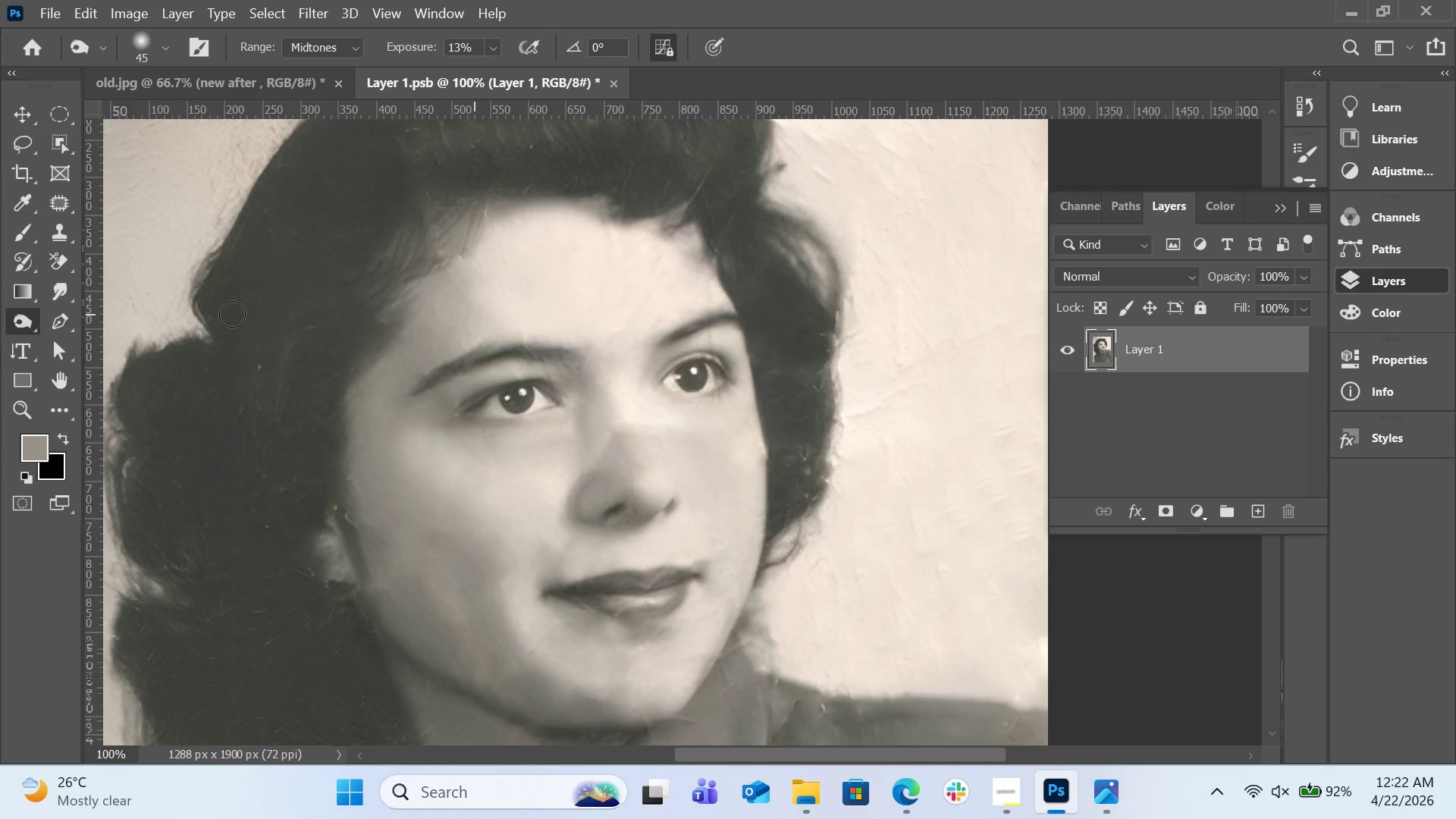 
left_click([58, 243])
 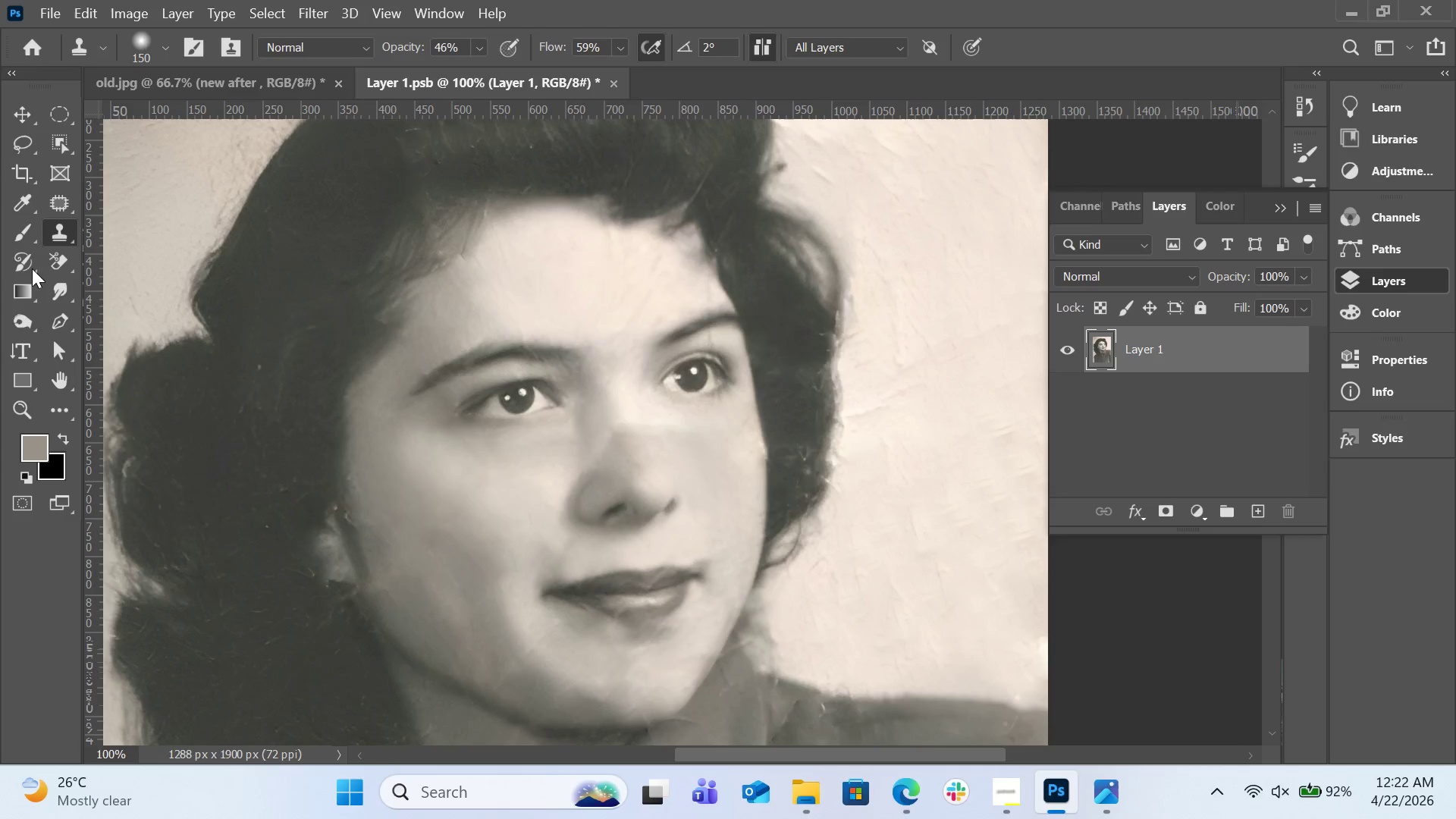 
left_click([27, 236])
 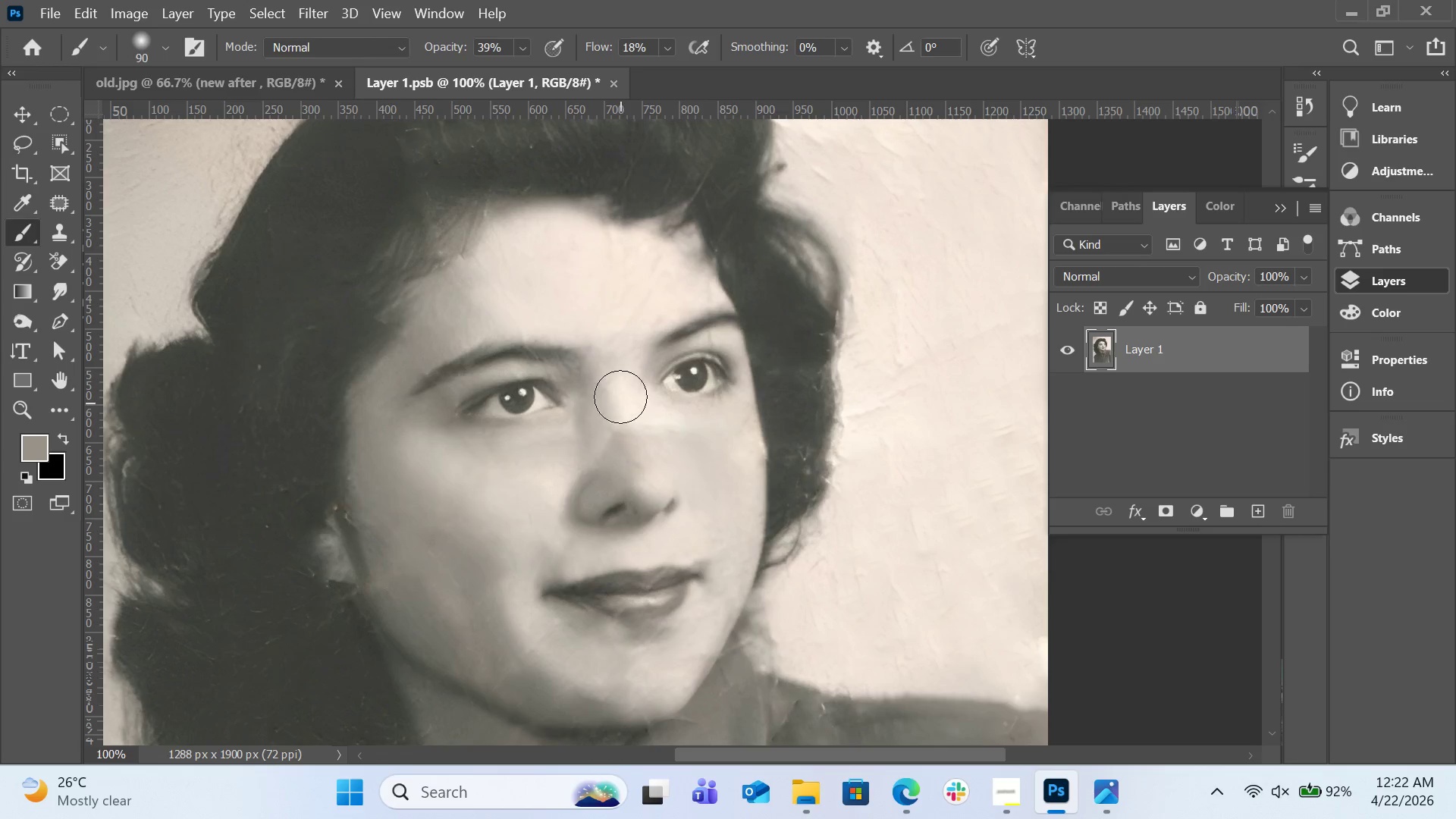 
left_click_drag(start_coordinate=[620, 393], to_coordinate=[639, 428])
 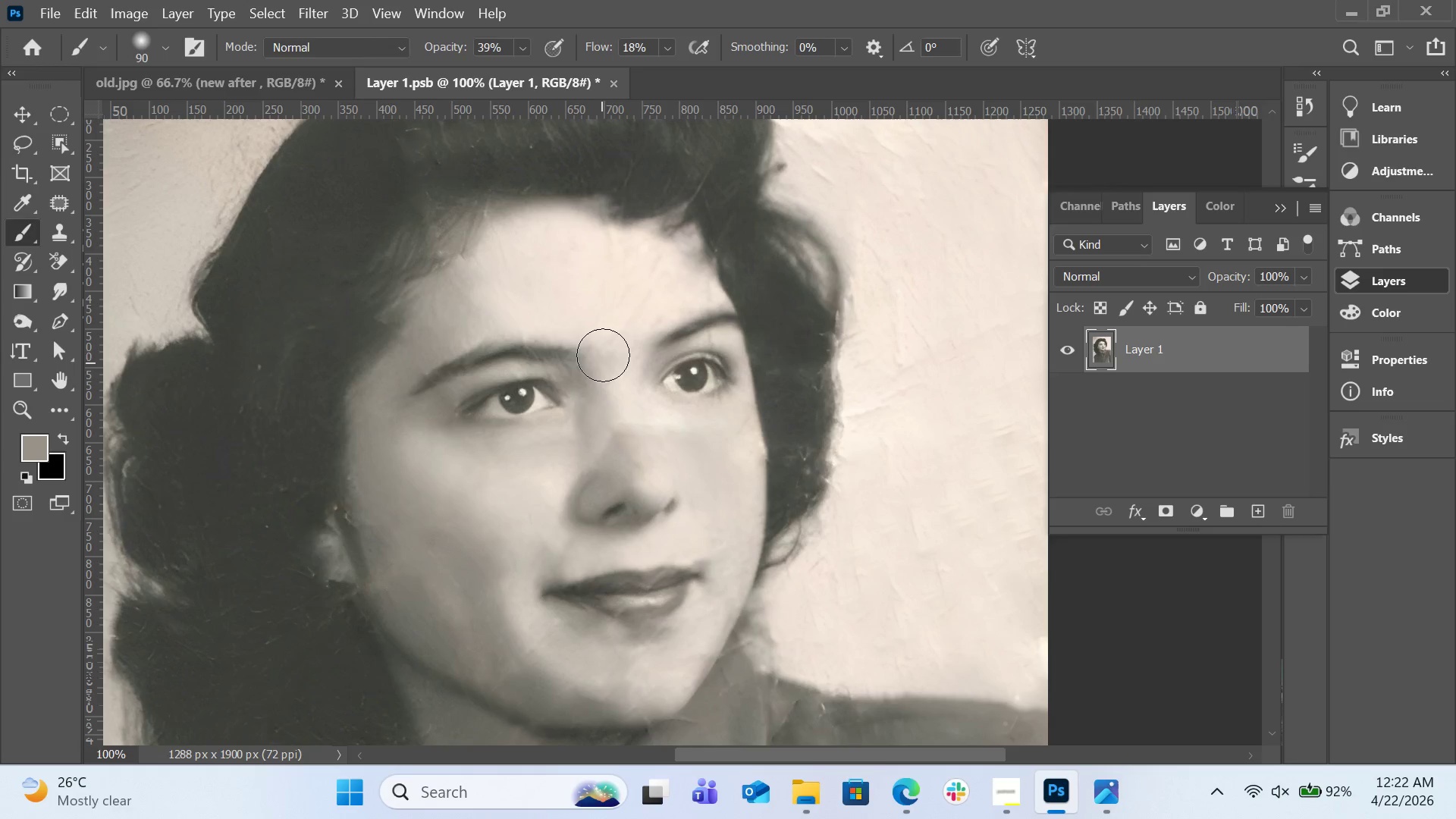 
left_click_drag(start_coordinate=[603, 353], to_coordinate=[648, 423])
 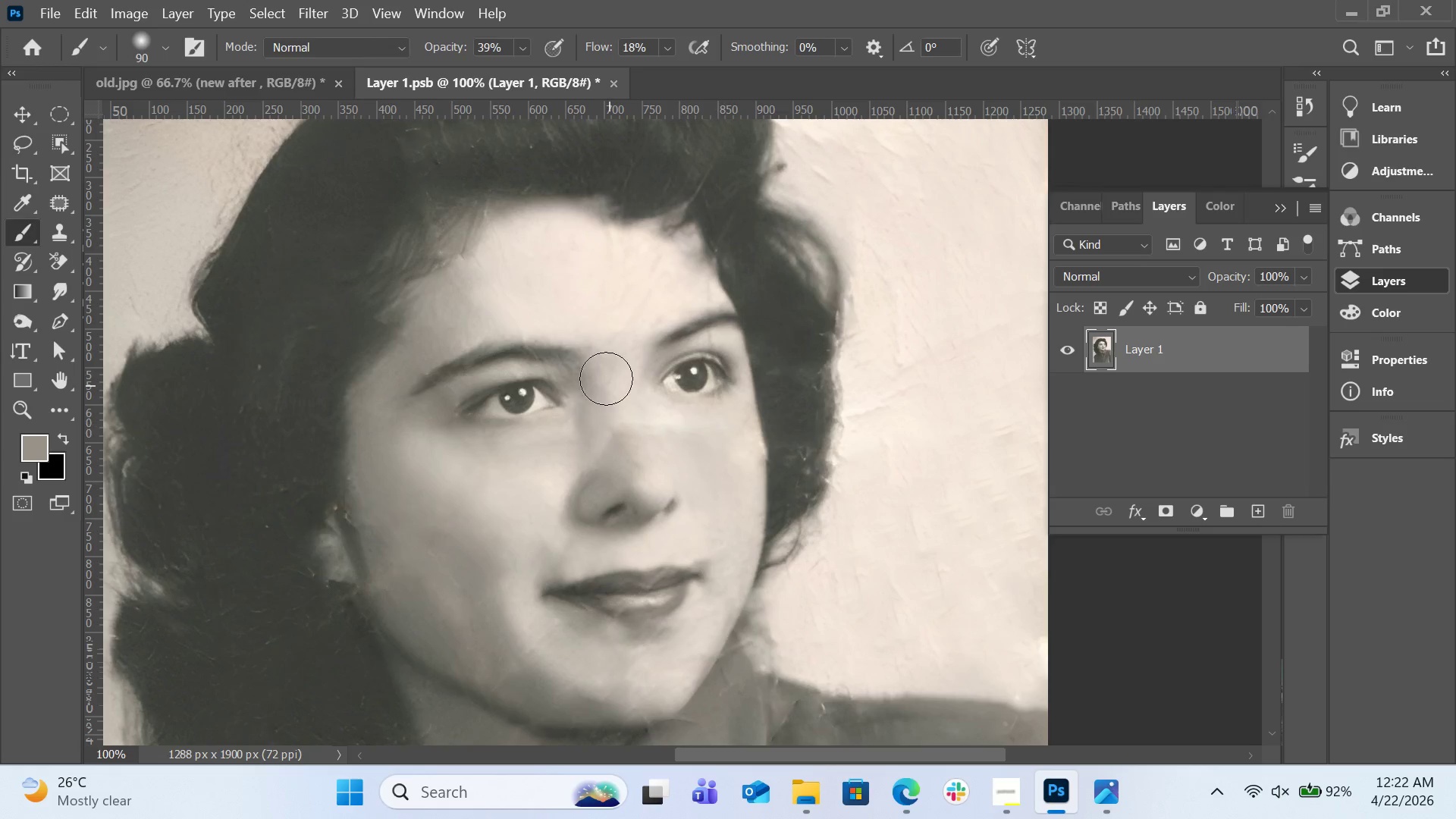 
left_click_drag(start_coordinate=[610, 377], to_coordinate=[696, 447])
 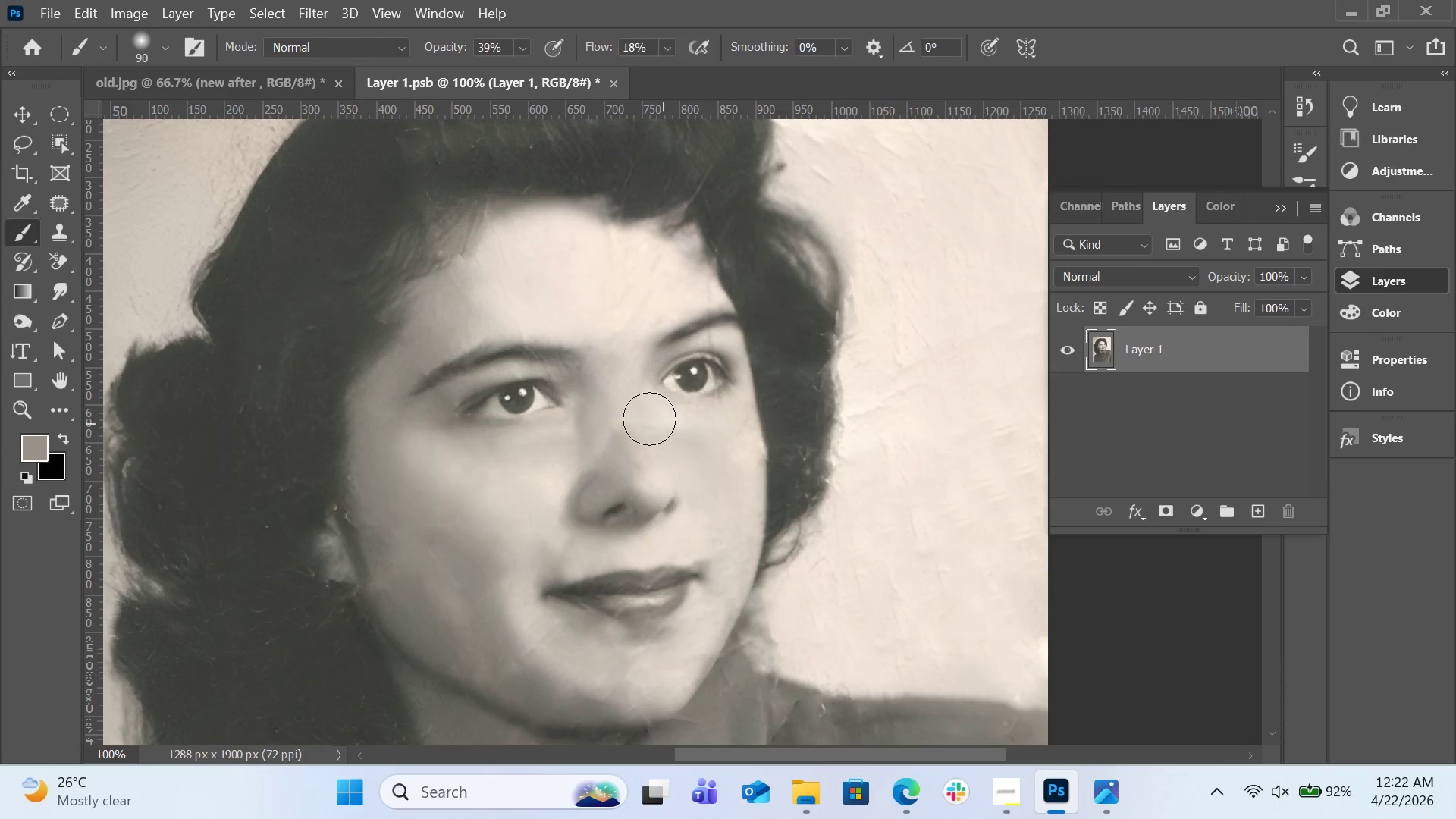 
left_click_drag(start_coordinate=[649, 417], to_coordinate=[759, 424])
 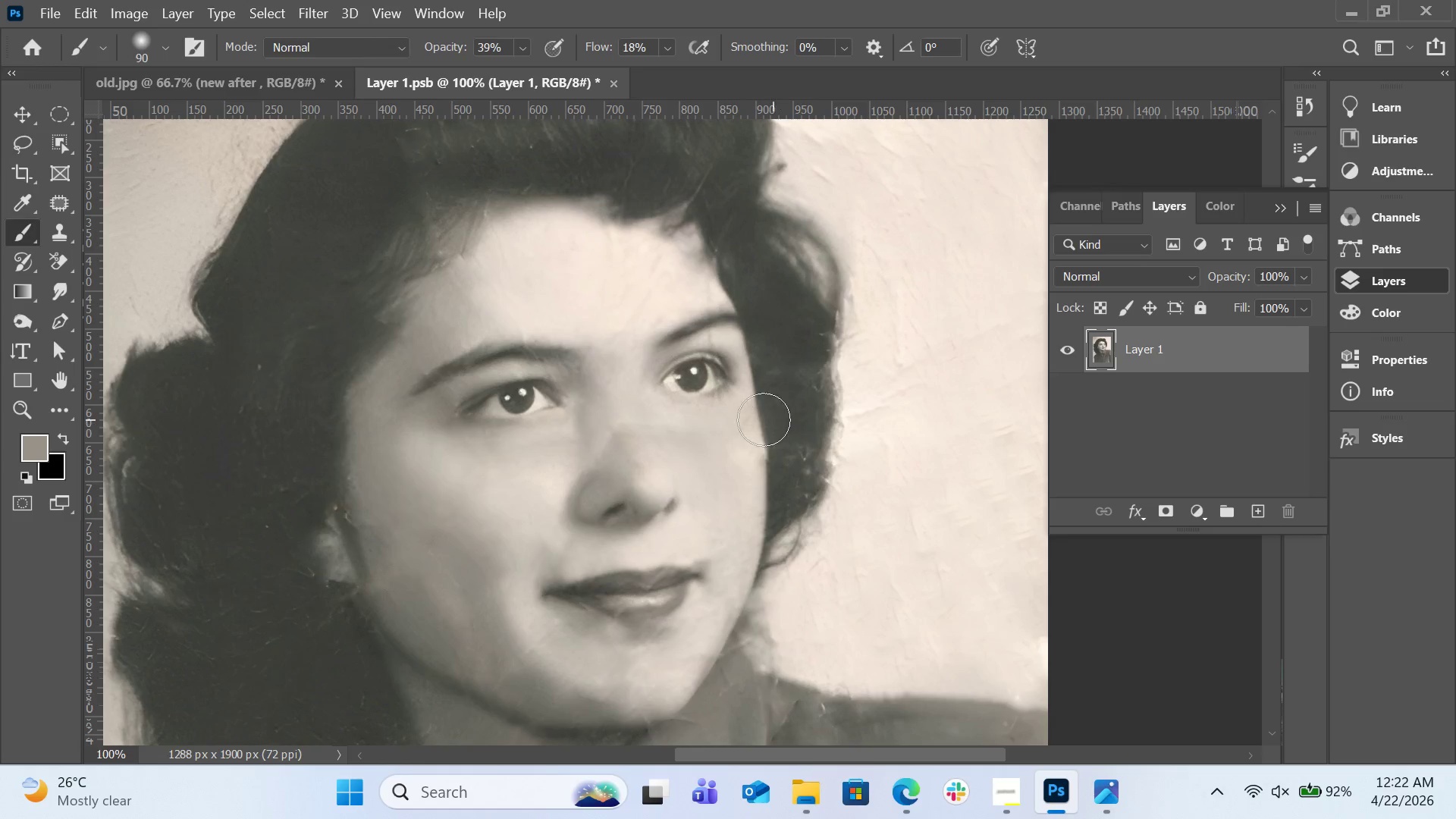 
left_click_drag(start_coordinate=[752, 425], to_coordinate=[752, 510])
 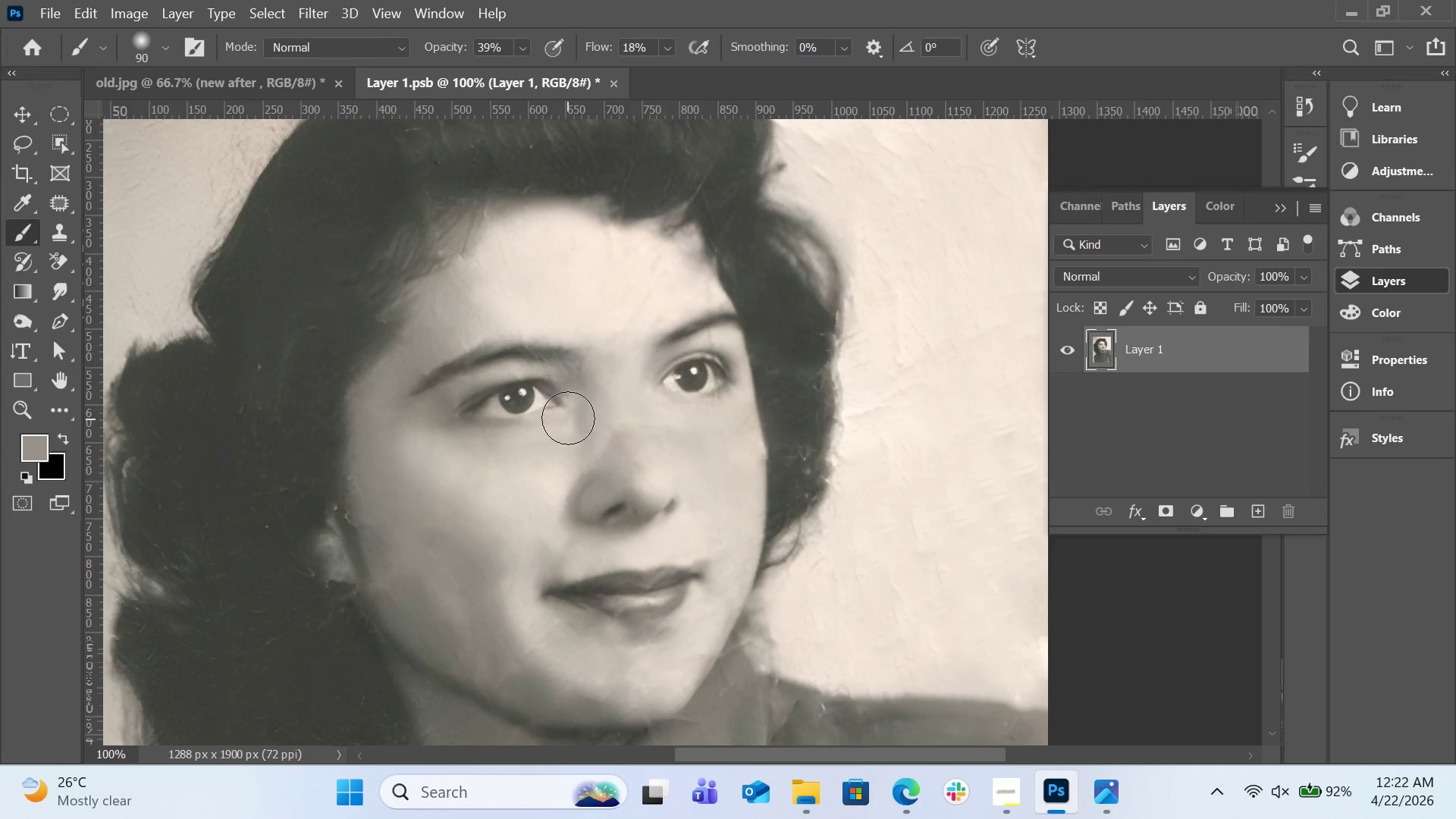 
left_click_drag(start_coordinate=[576, 418], to_coordinate=[513, 464])
 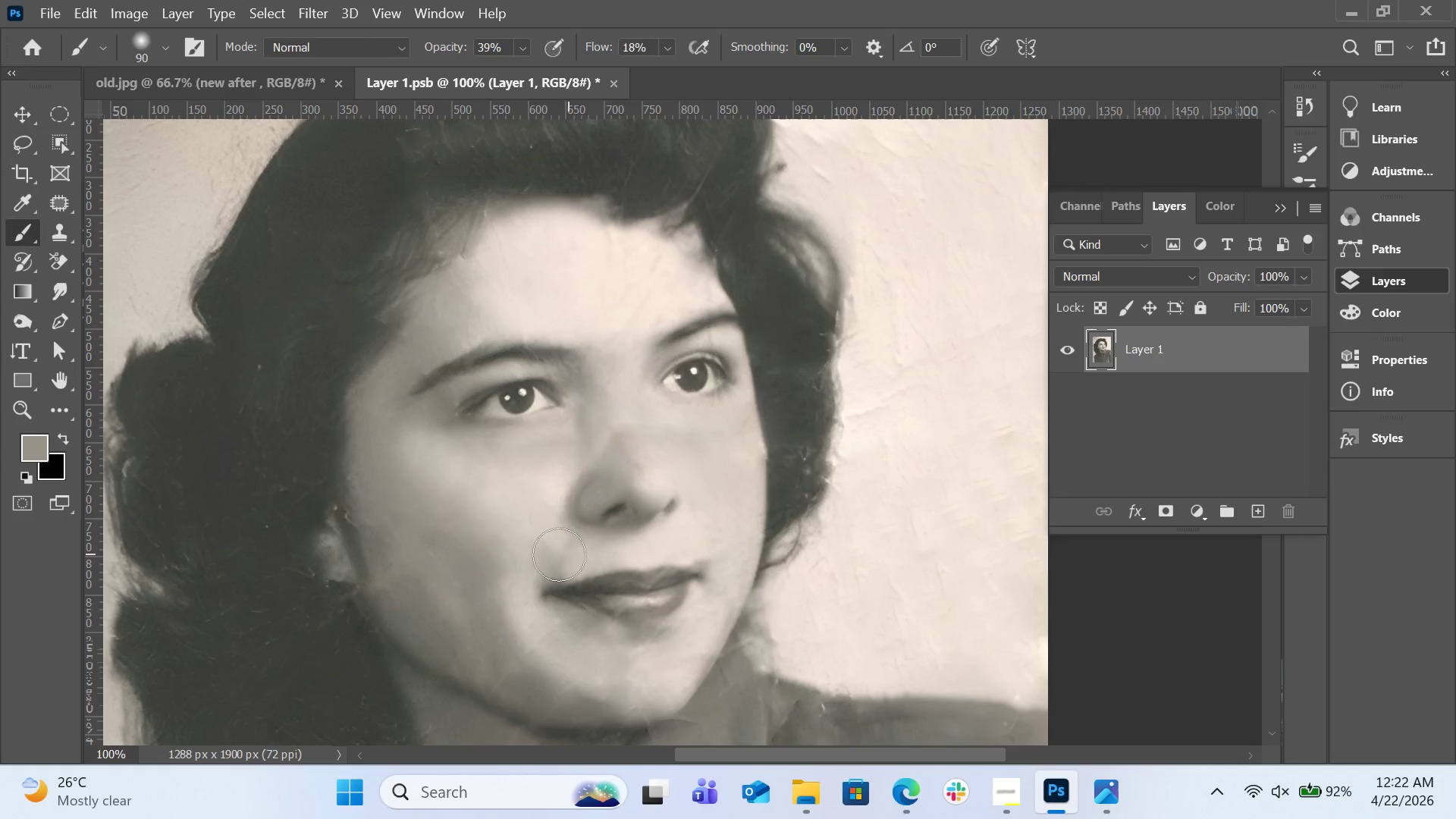 
left_click_drag(start_coordinate=[545, 544], to_coordinate=[522, 570])
 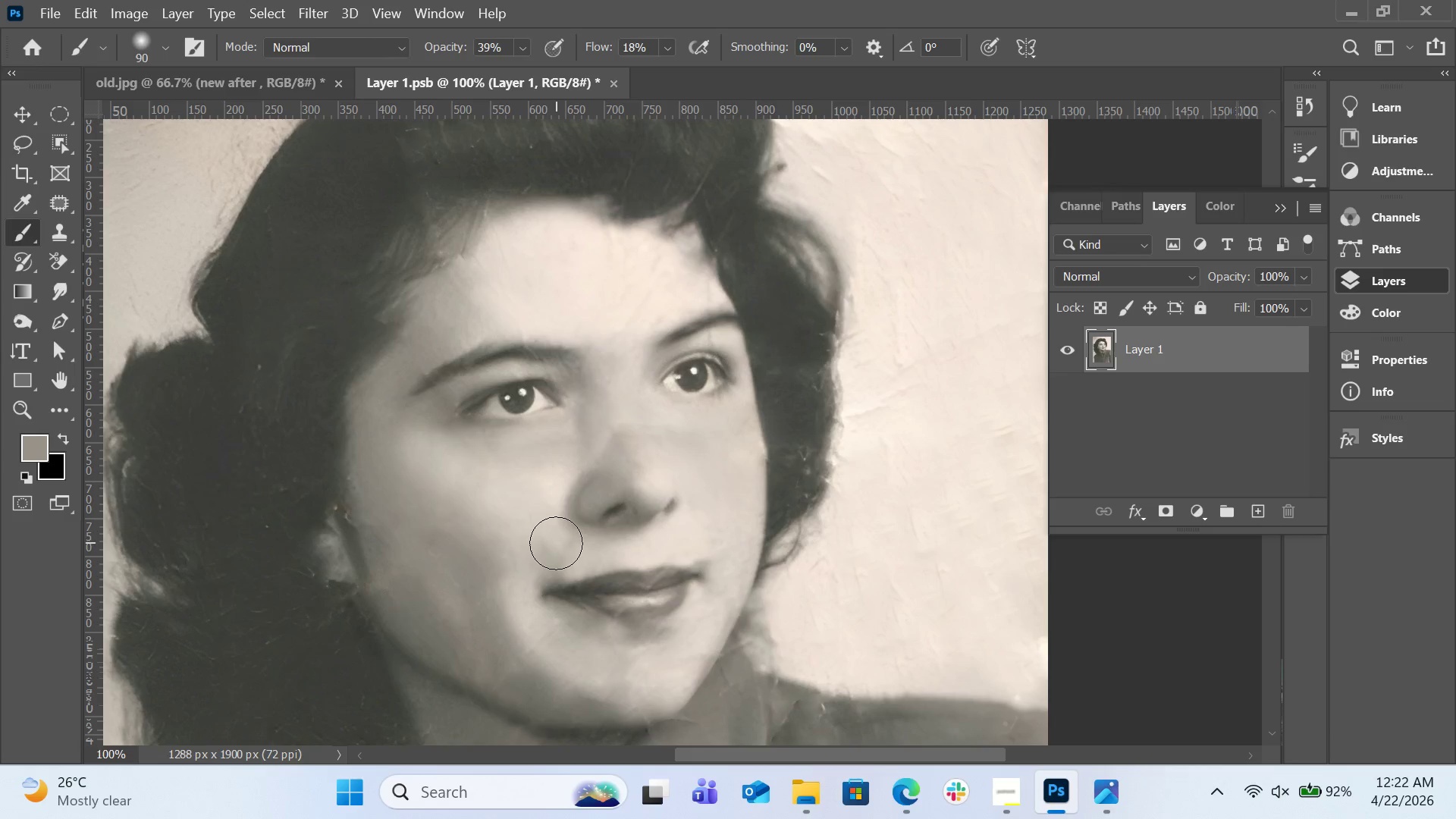 
left_click_drag(start_coordinate=[557, 542], to_coordinate=[510, 578])
 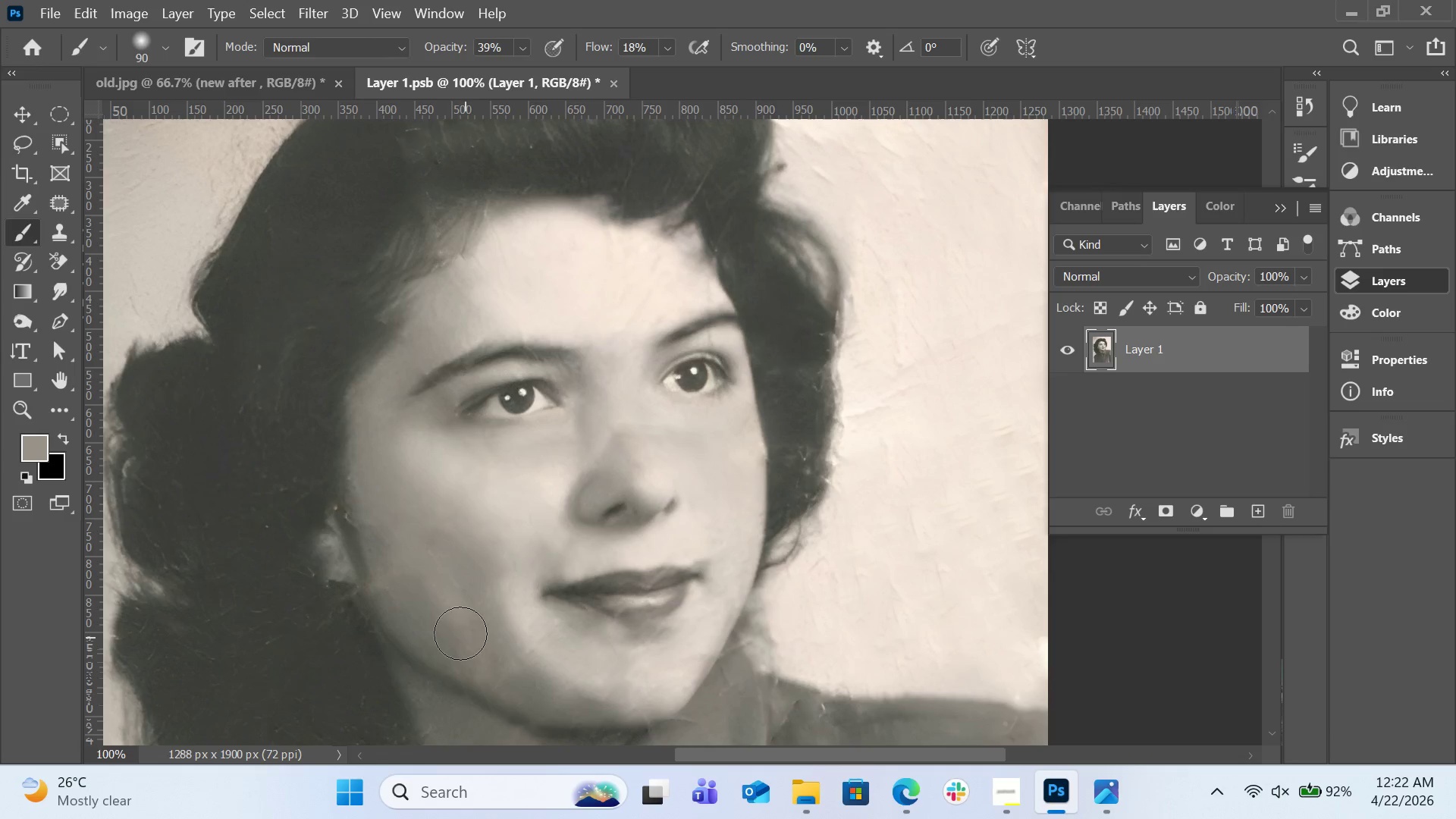 
left_click_drag(start_coordinate=[450, 633], to_coordinate=[588, 674])
 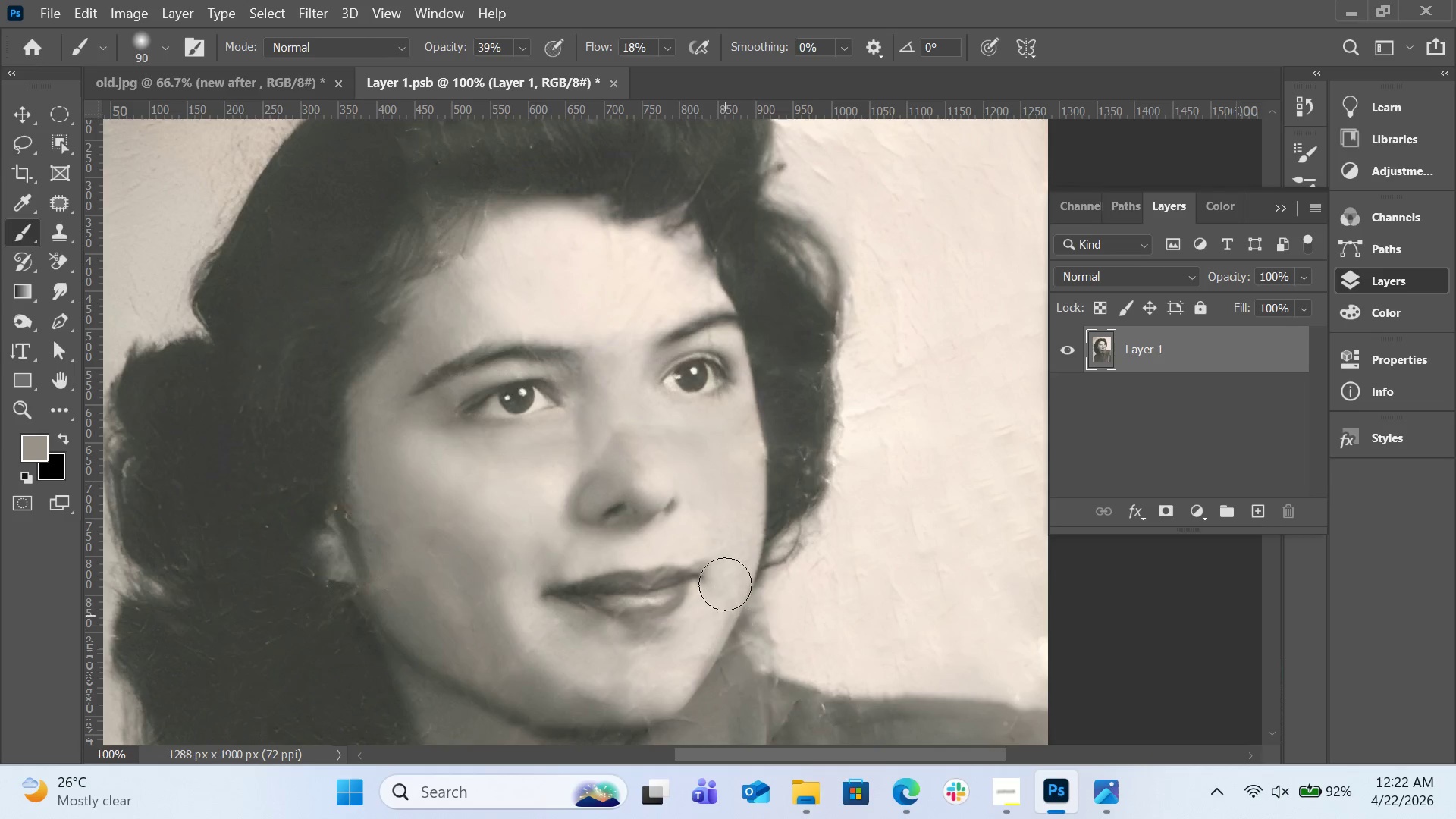 
left_click_drag(start_coordinate=[730, 571], to_coordinate=[654, 688])
 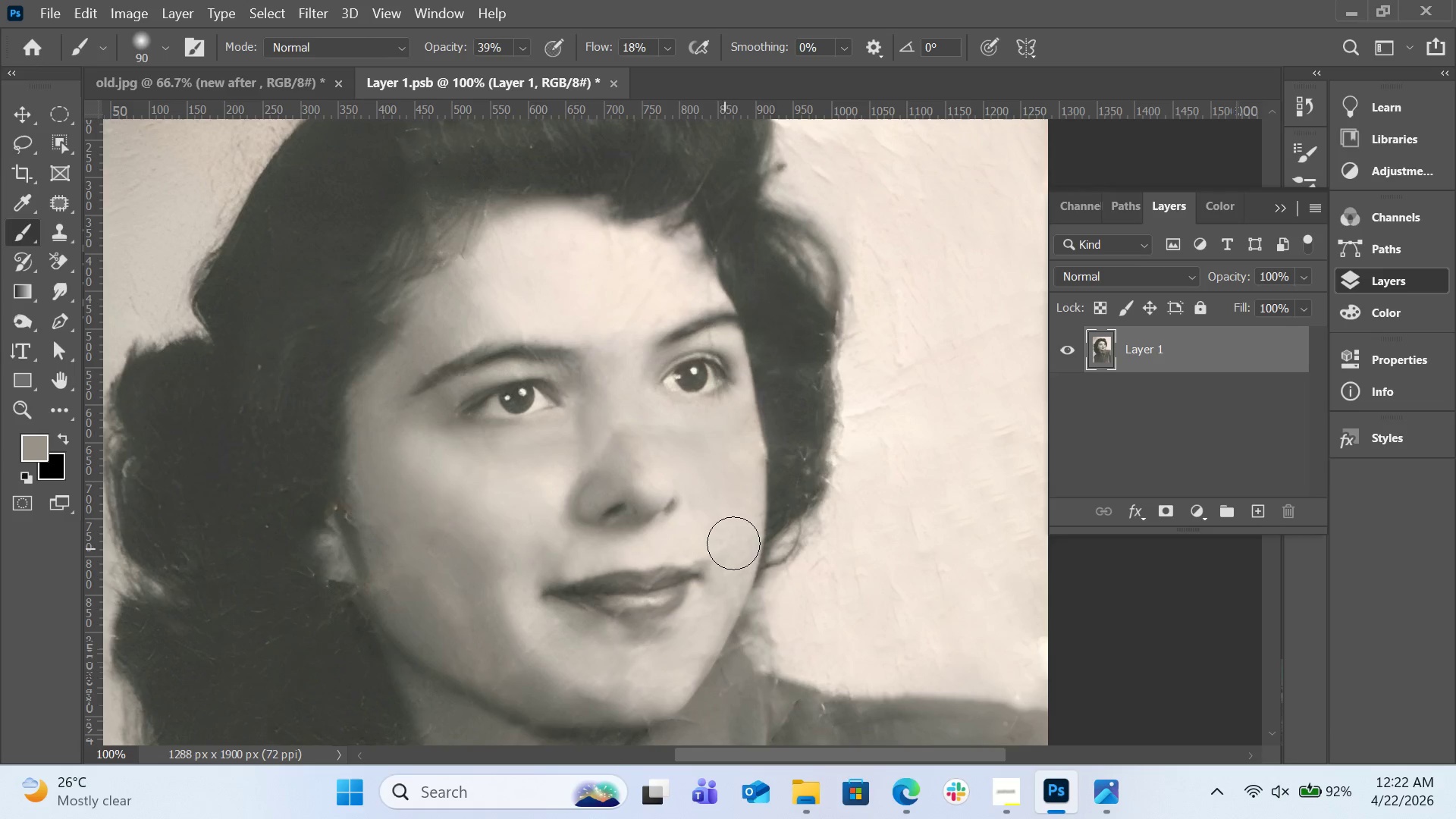 
left_click_drag(start_coordinate=[738, 544], to_coordinate=[653, 714])
 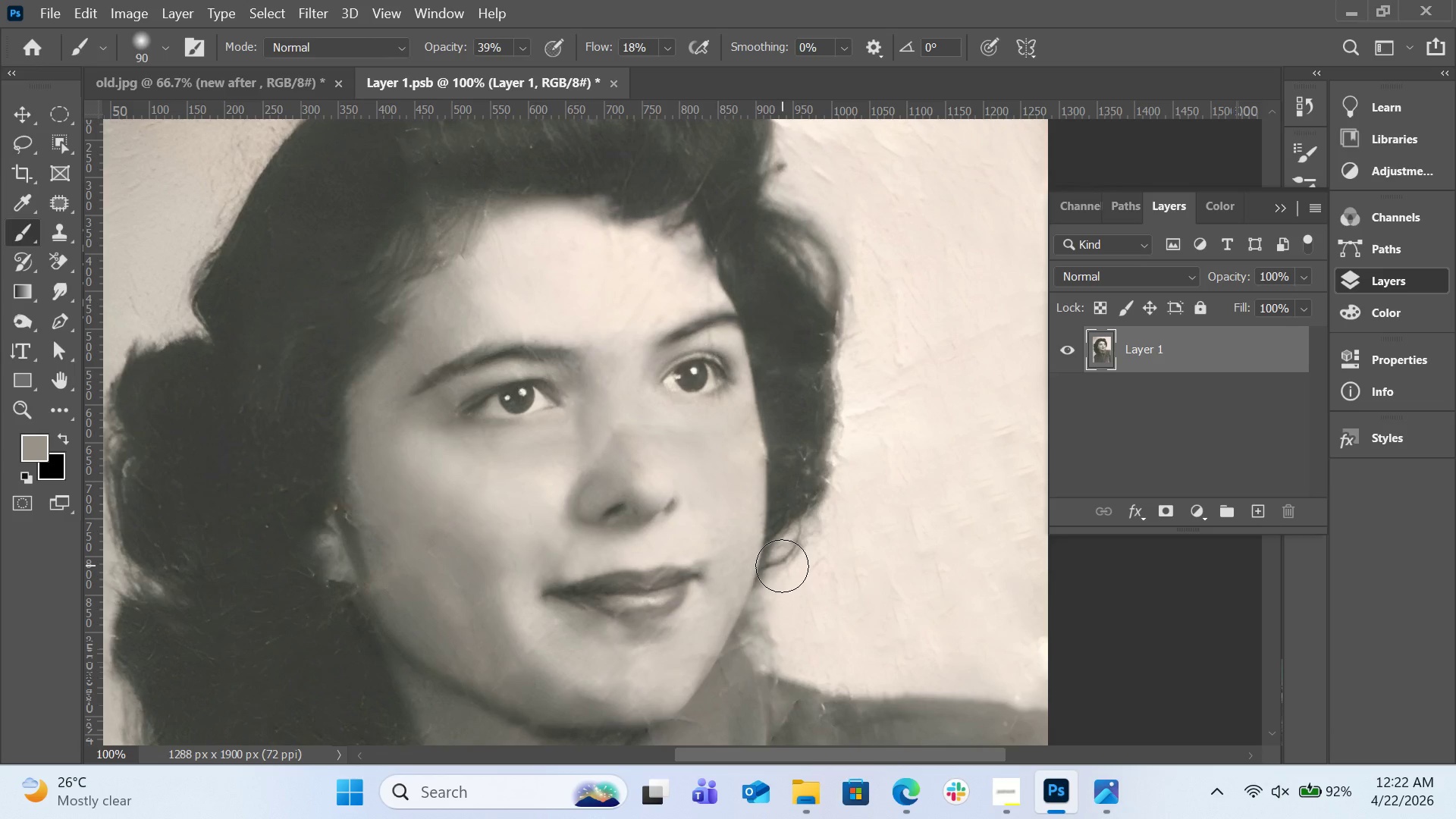 
key(Control+0)
 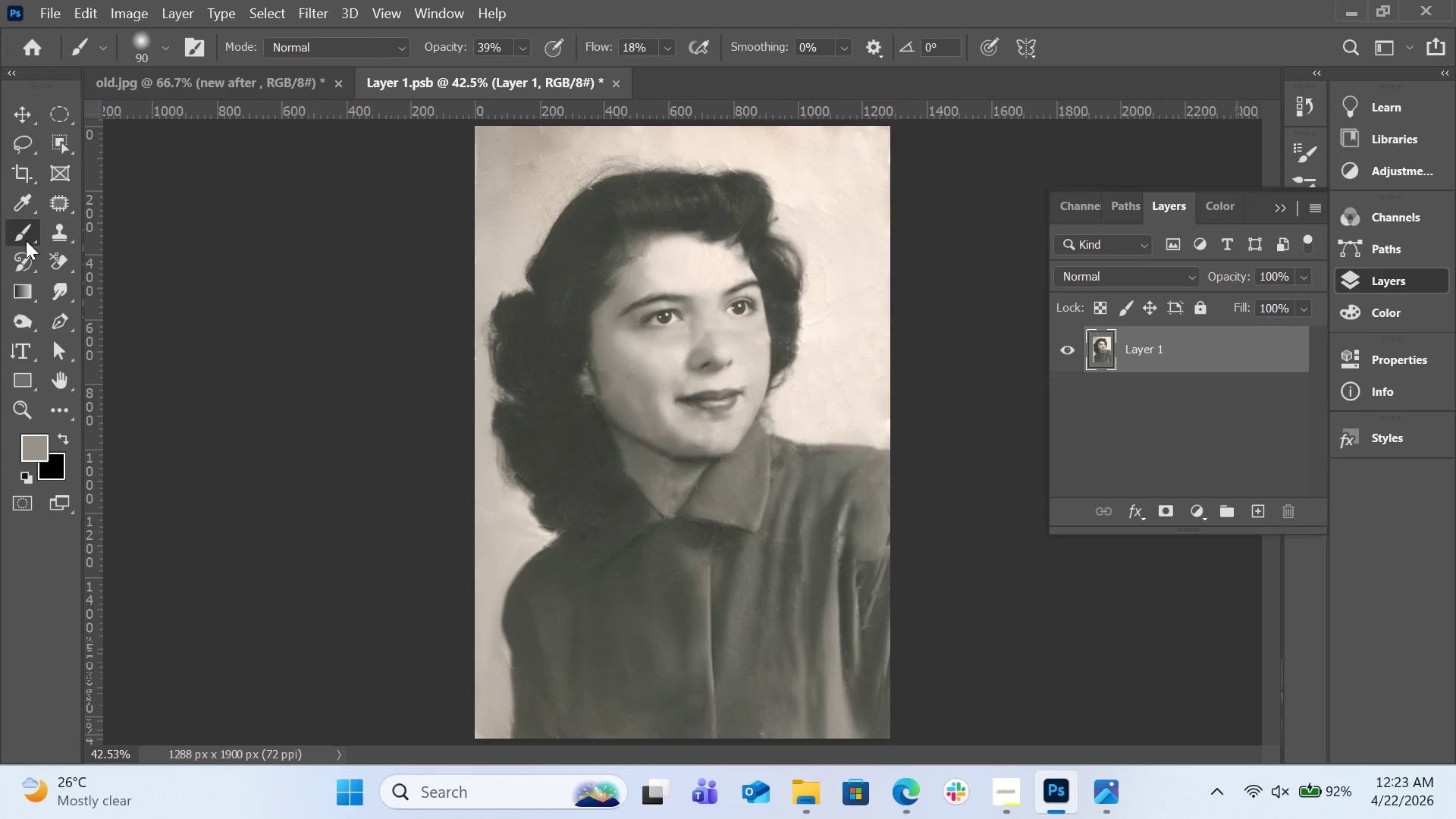 
wait(7.08)
 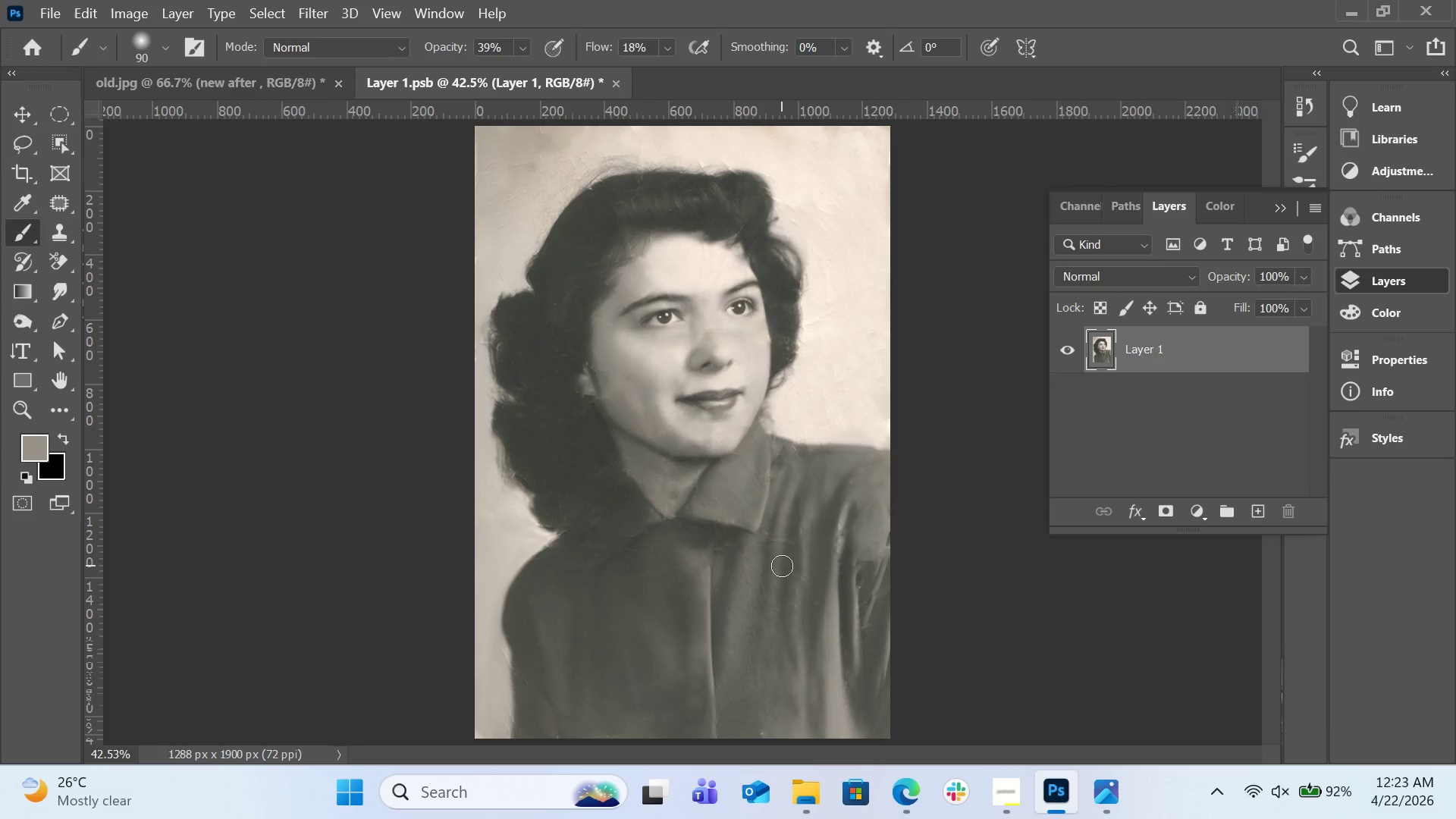 
left_click([64, 235])
 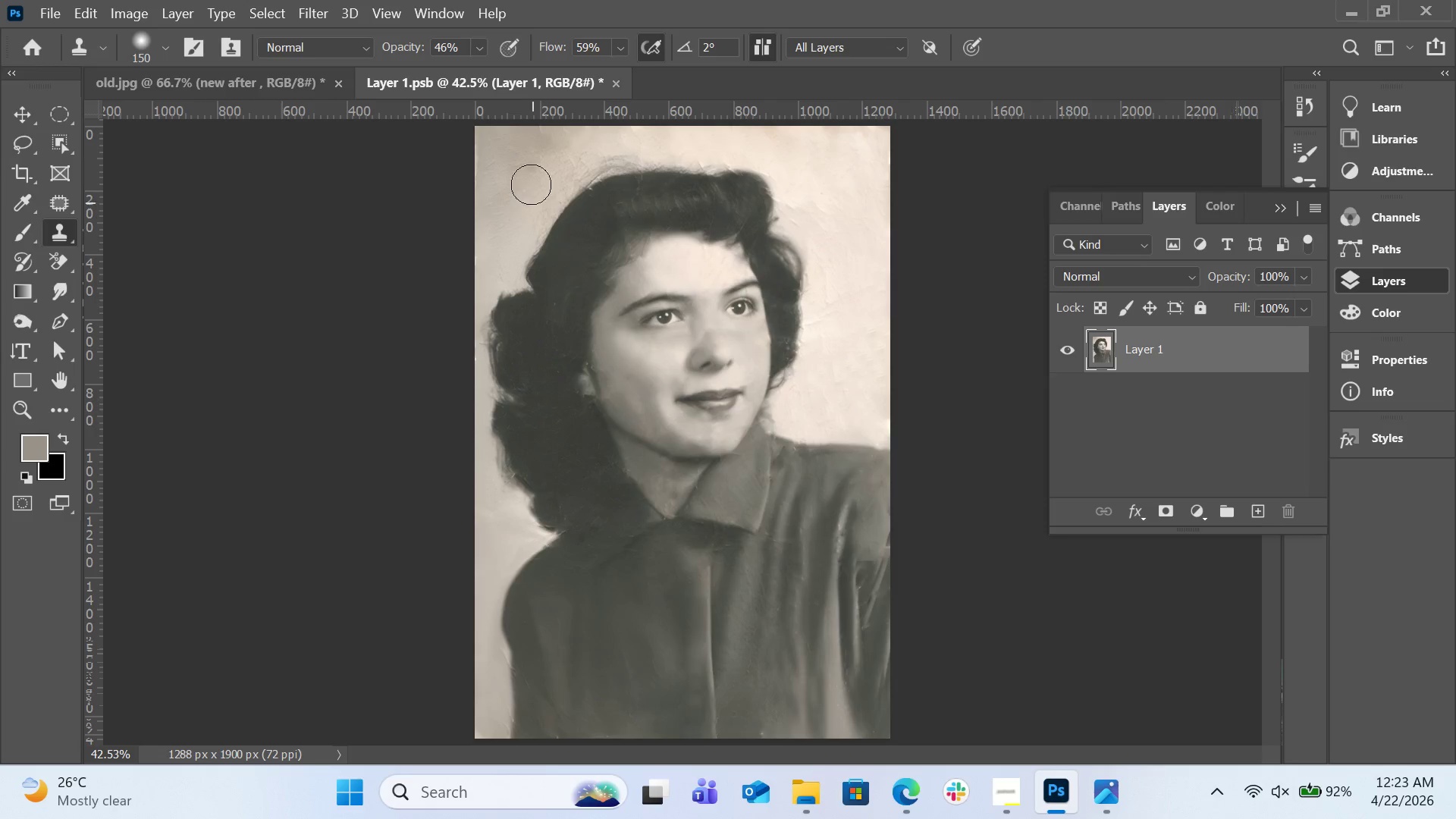 
hold_key(key=AltLeft, duration=0.5)
left_click([505, 151])
 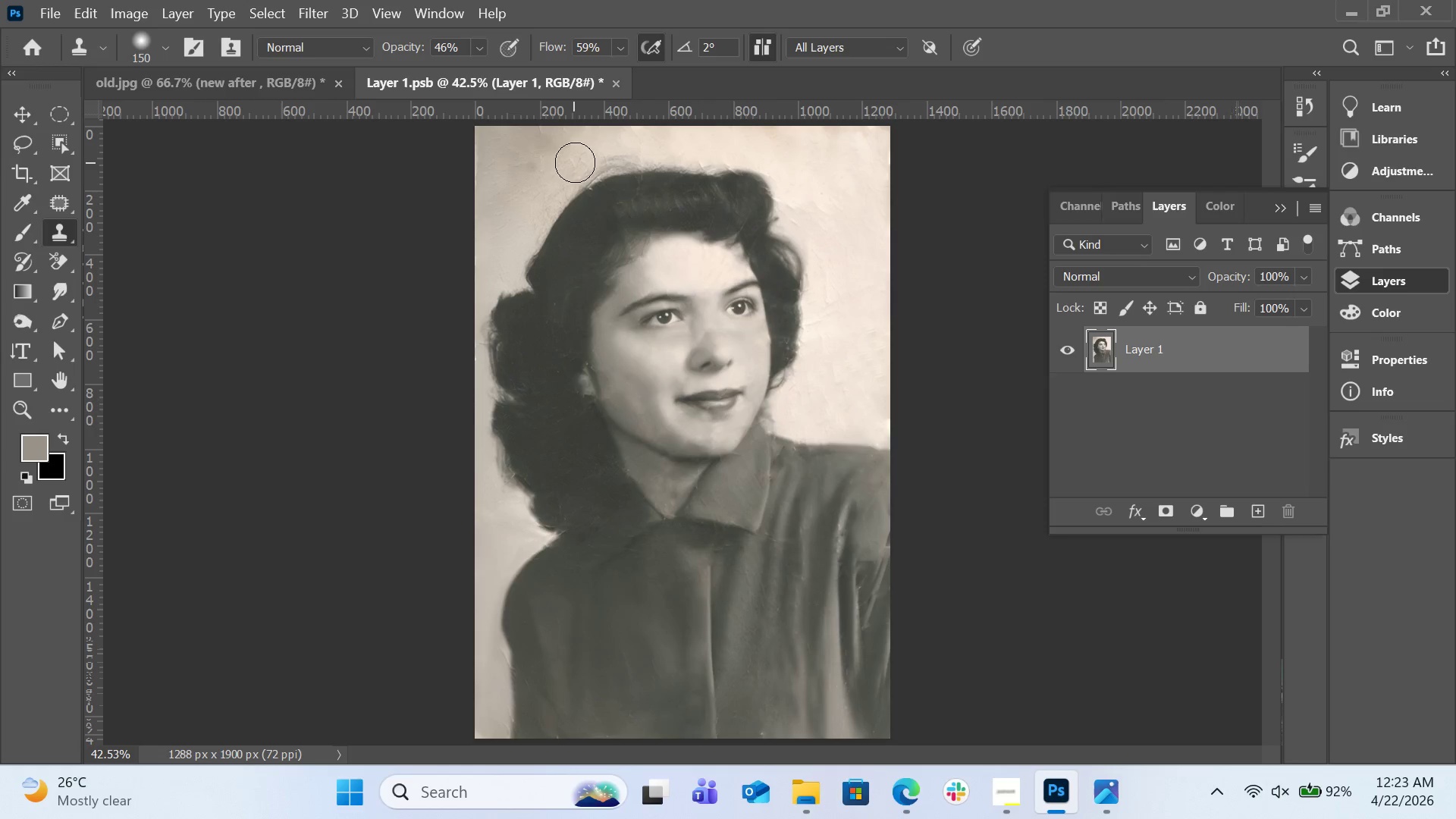 
left_click_drag(start_coordinate=[575, 162], to_coordinate=[544, 199])
 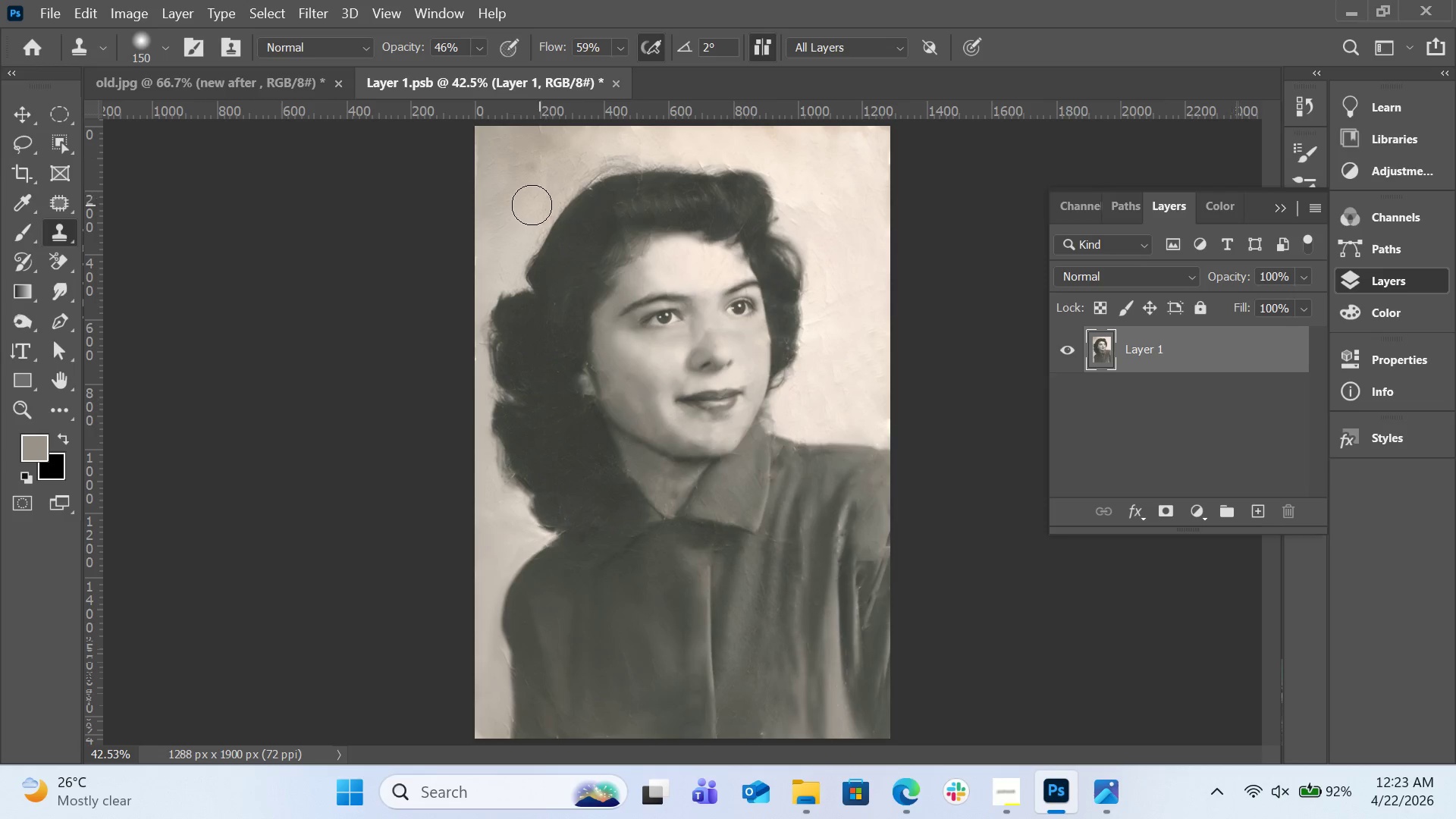 
hold_key(key=AltLeft, duration=0.38)
 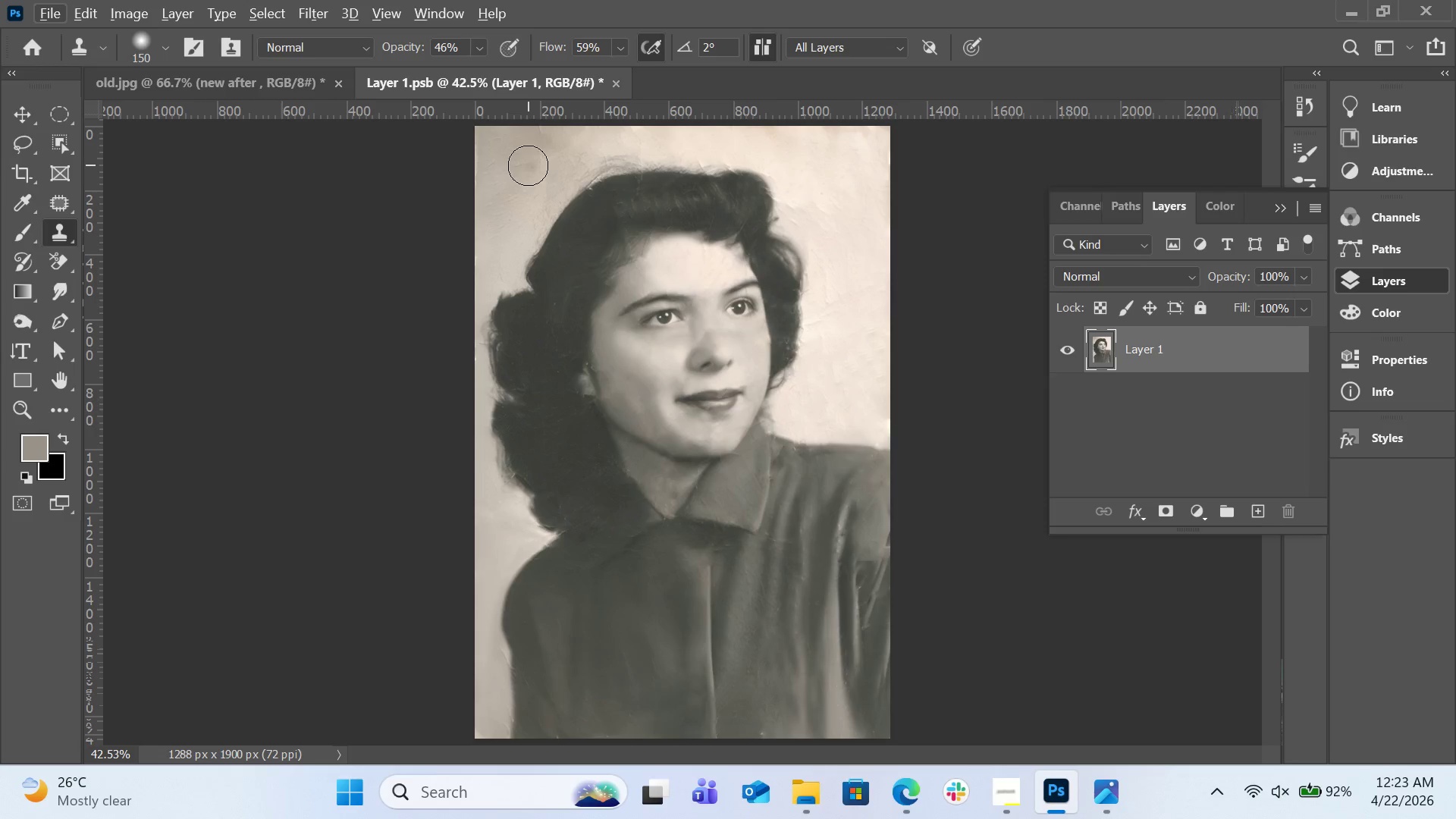 
key(Control+Z)
 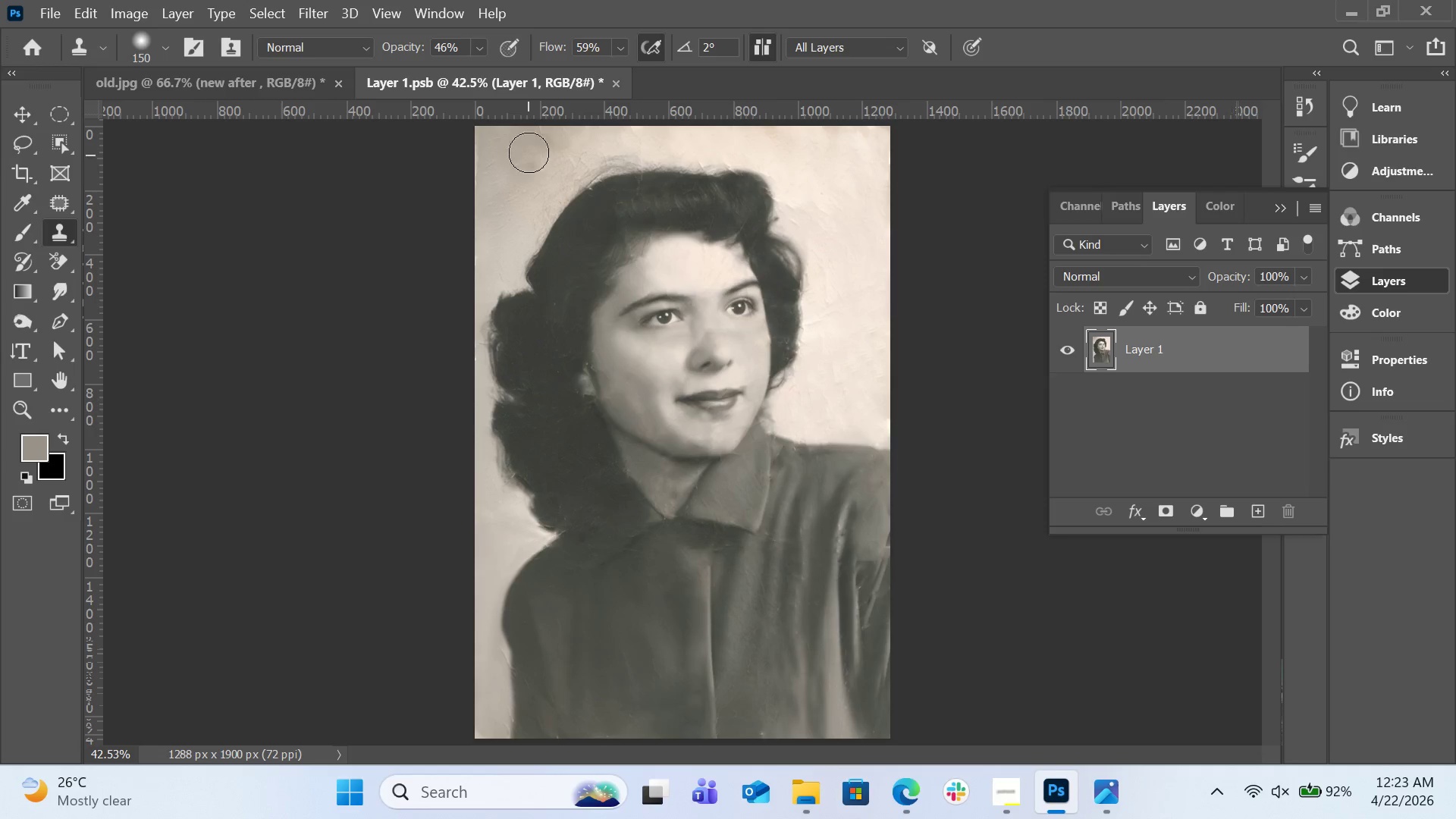 
hold_key(key=AltLeft, duration=0.44)
left_click([523, 149])
 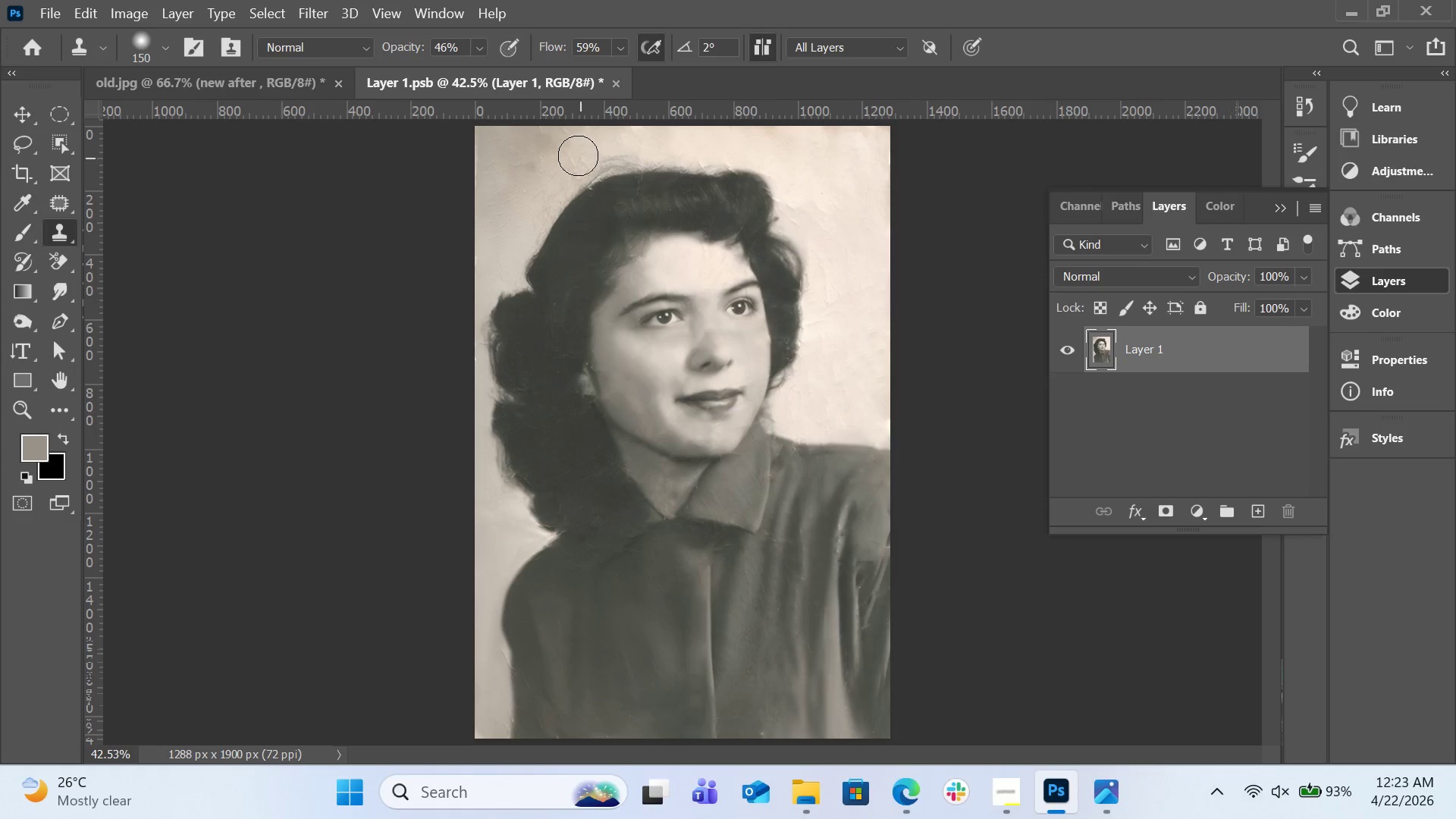 
left_click_drag(start_coordinate=[576, 153], to_coordinate=[550, 180])
 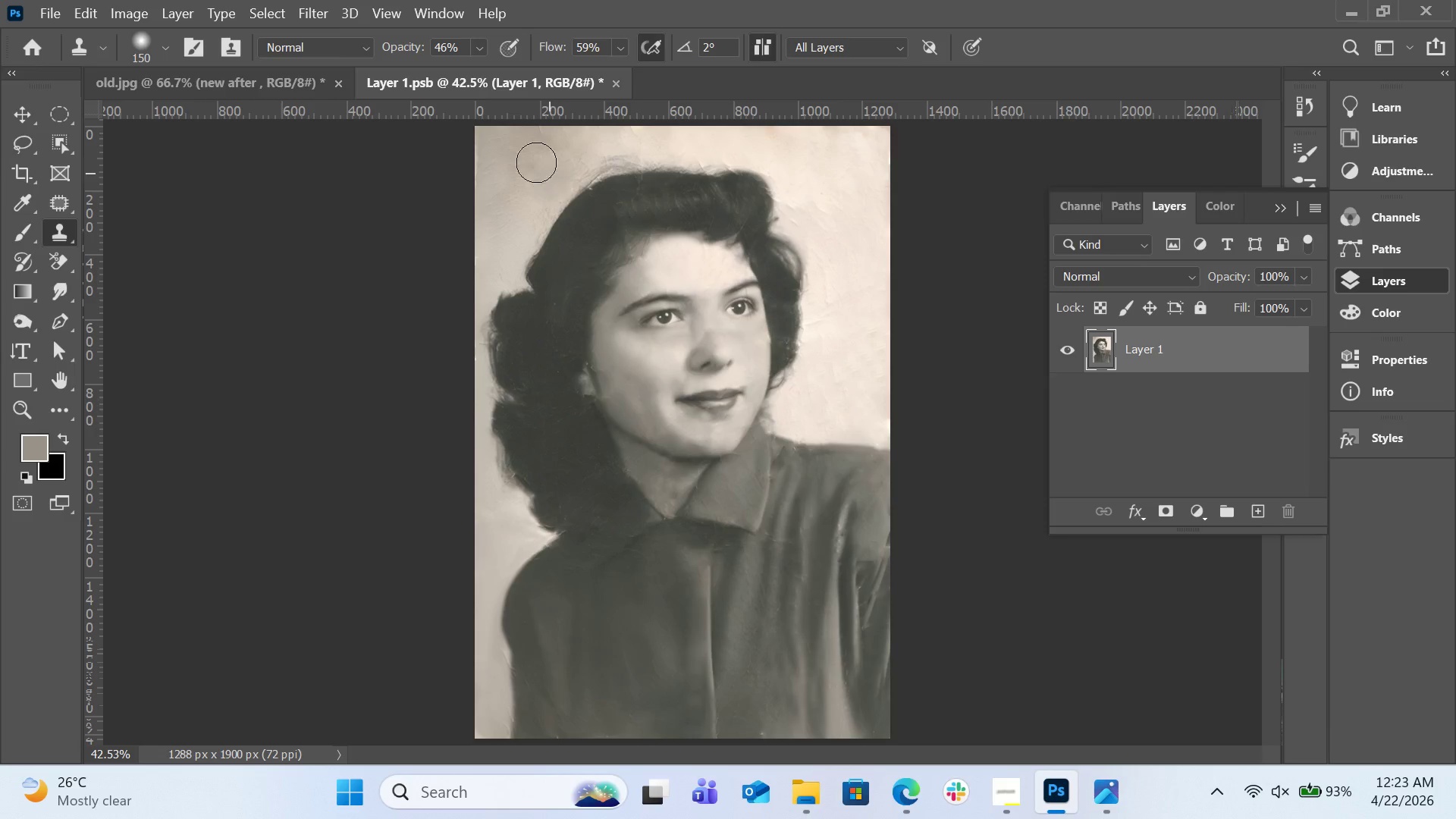 
hold_key(key=AltLeft, duration=0.31)
left_click([526, 152])
 